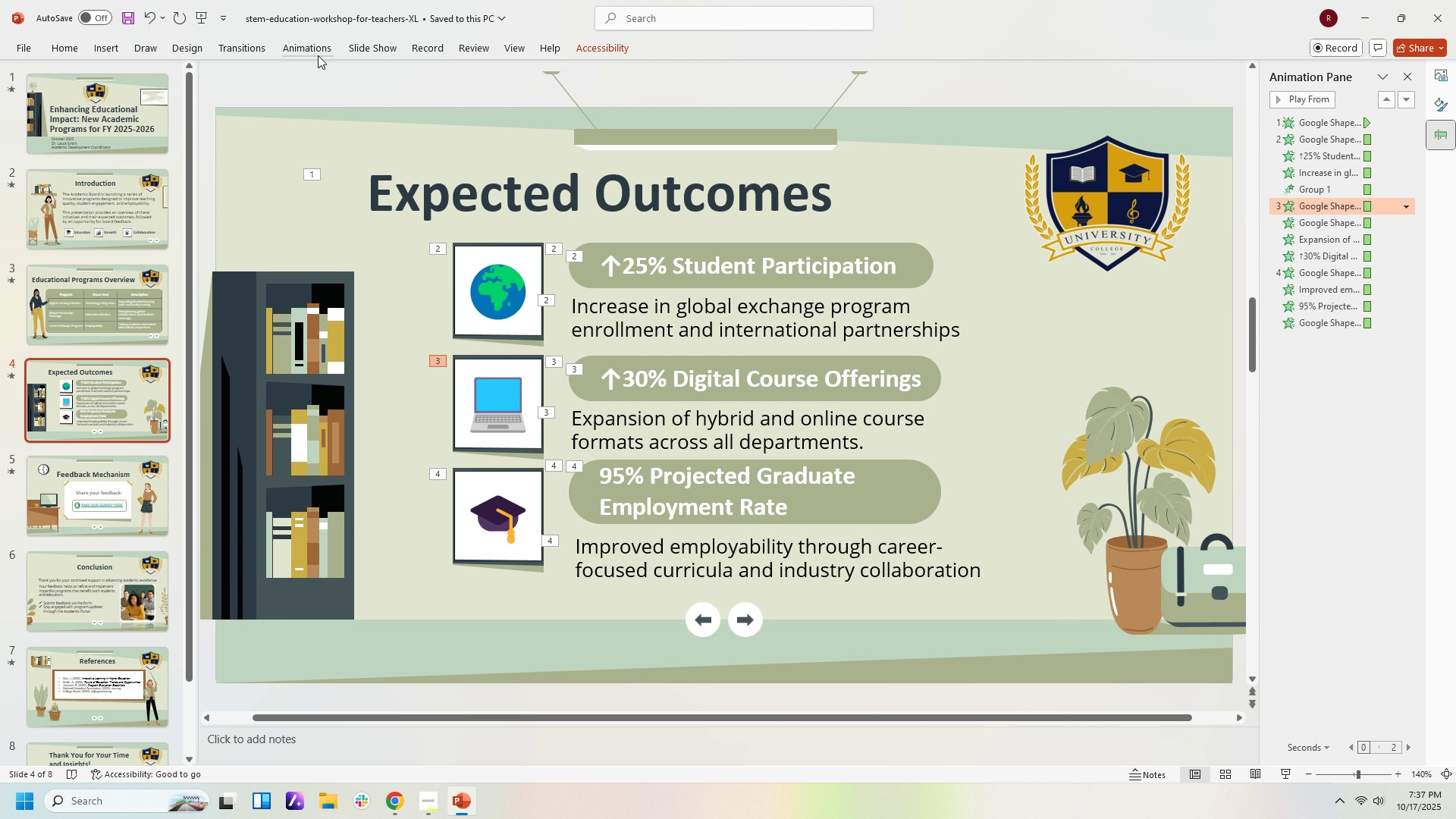 
left_click([318, 55])
 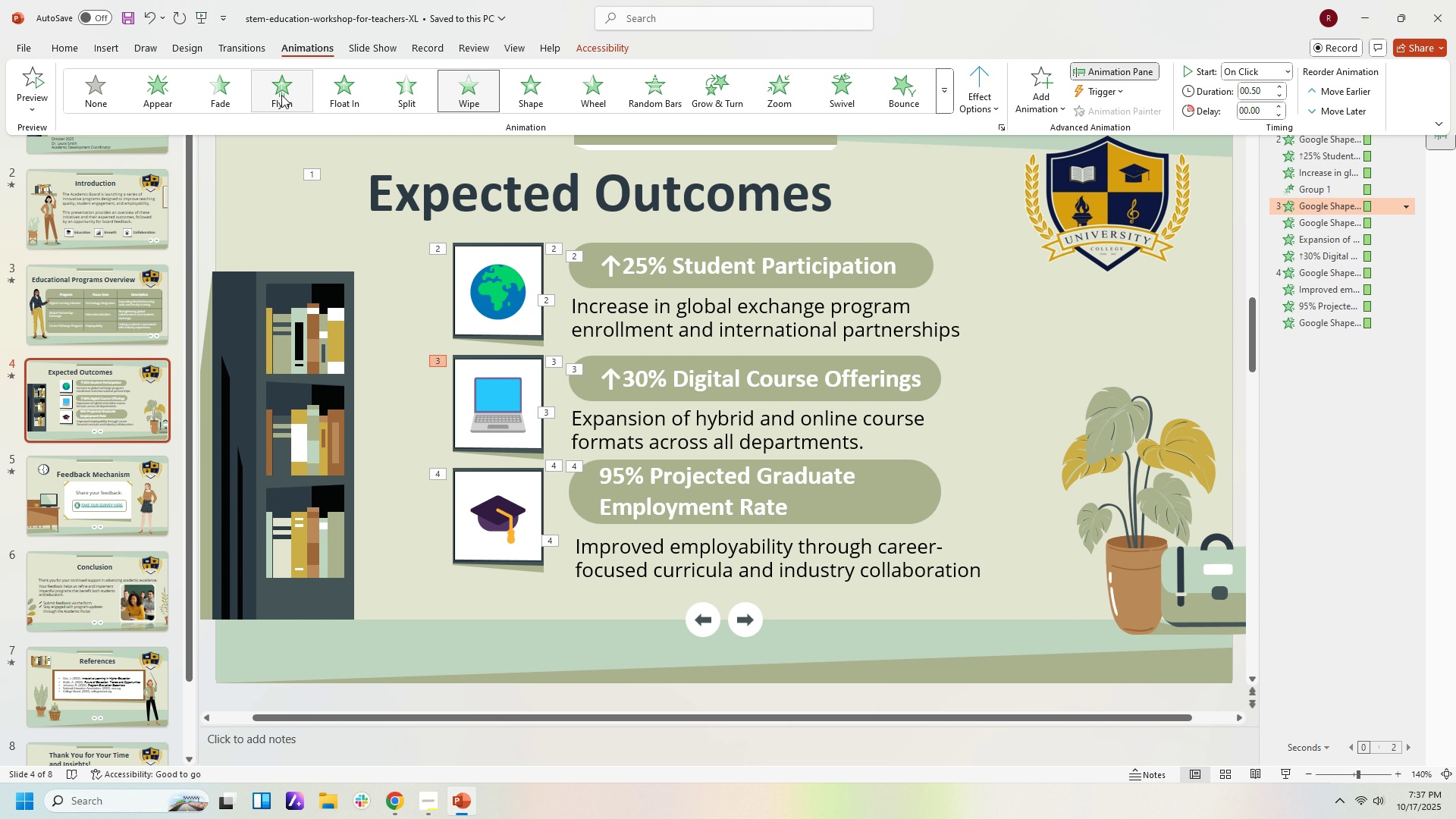 
left_click([283, 93])
 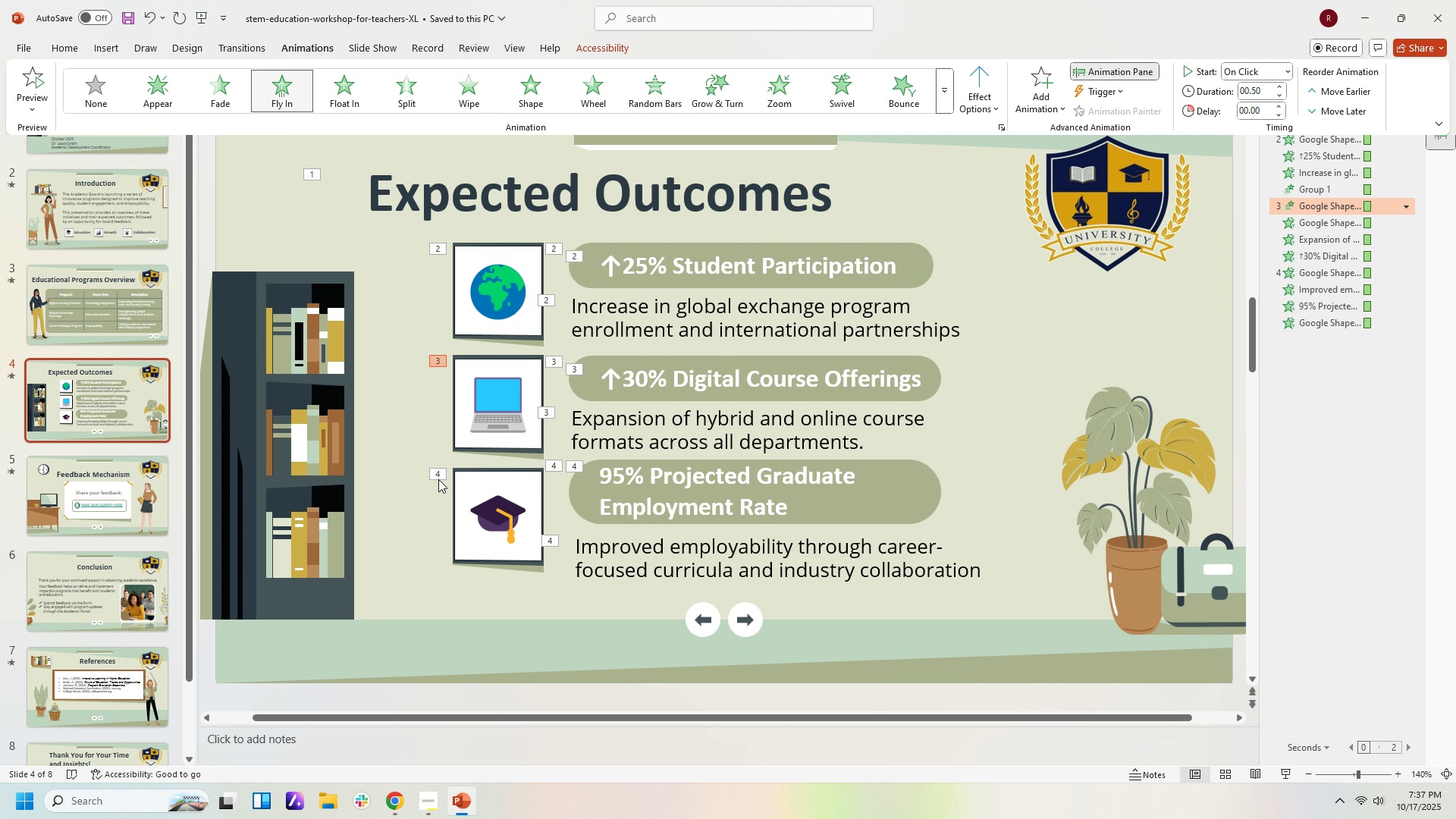 
left_click([438, 479])
 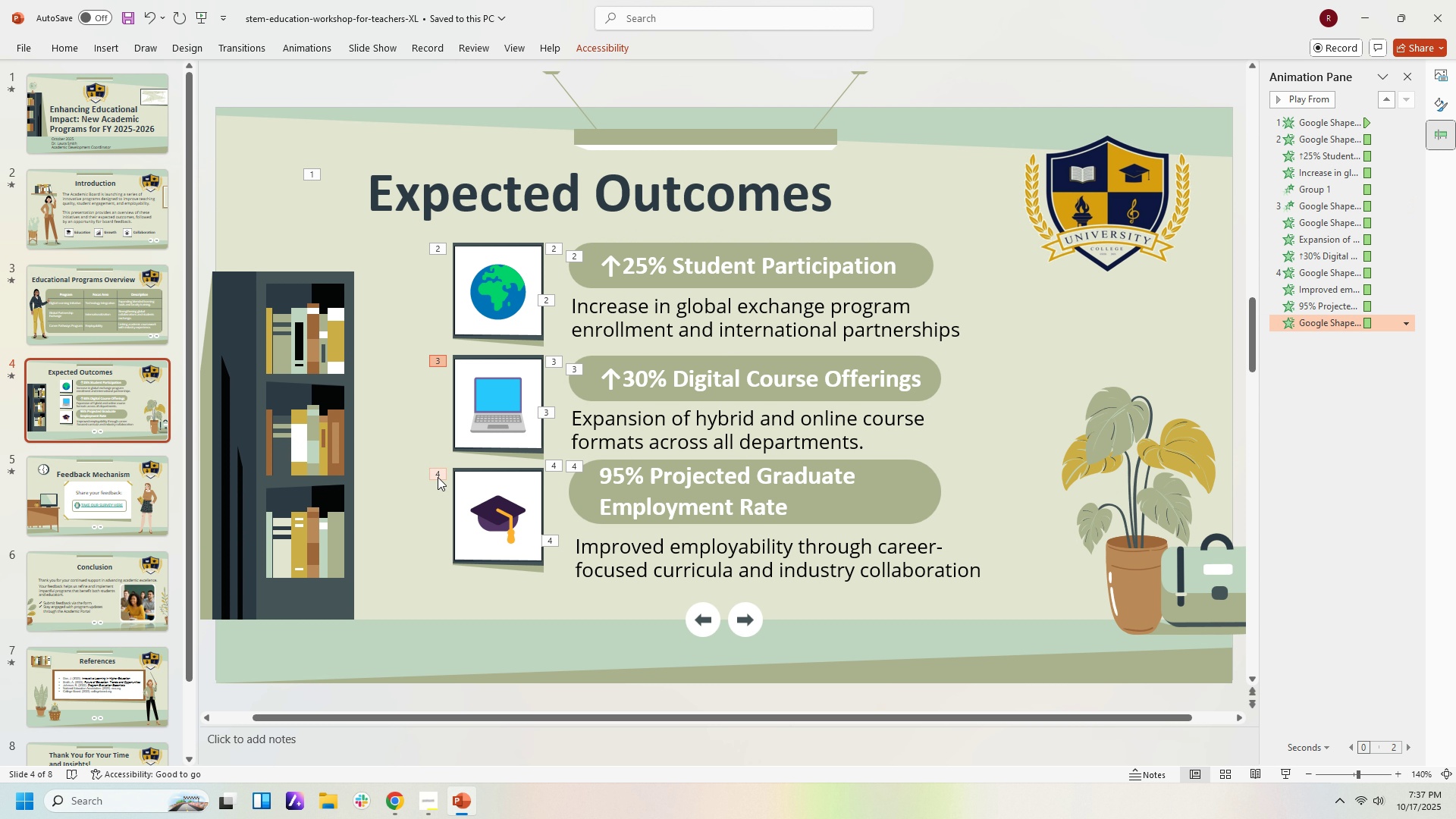 
double_click([438, 477])
 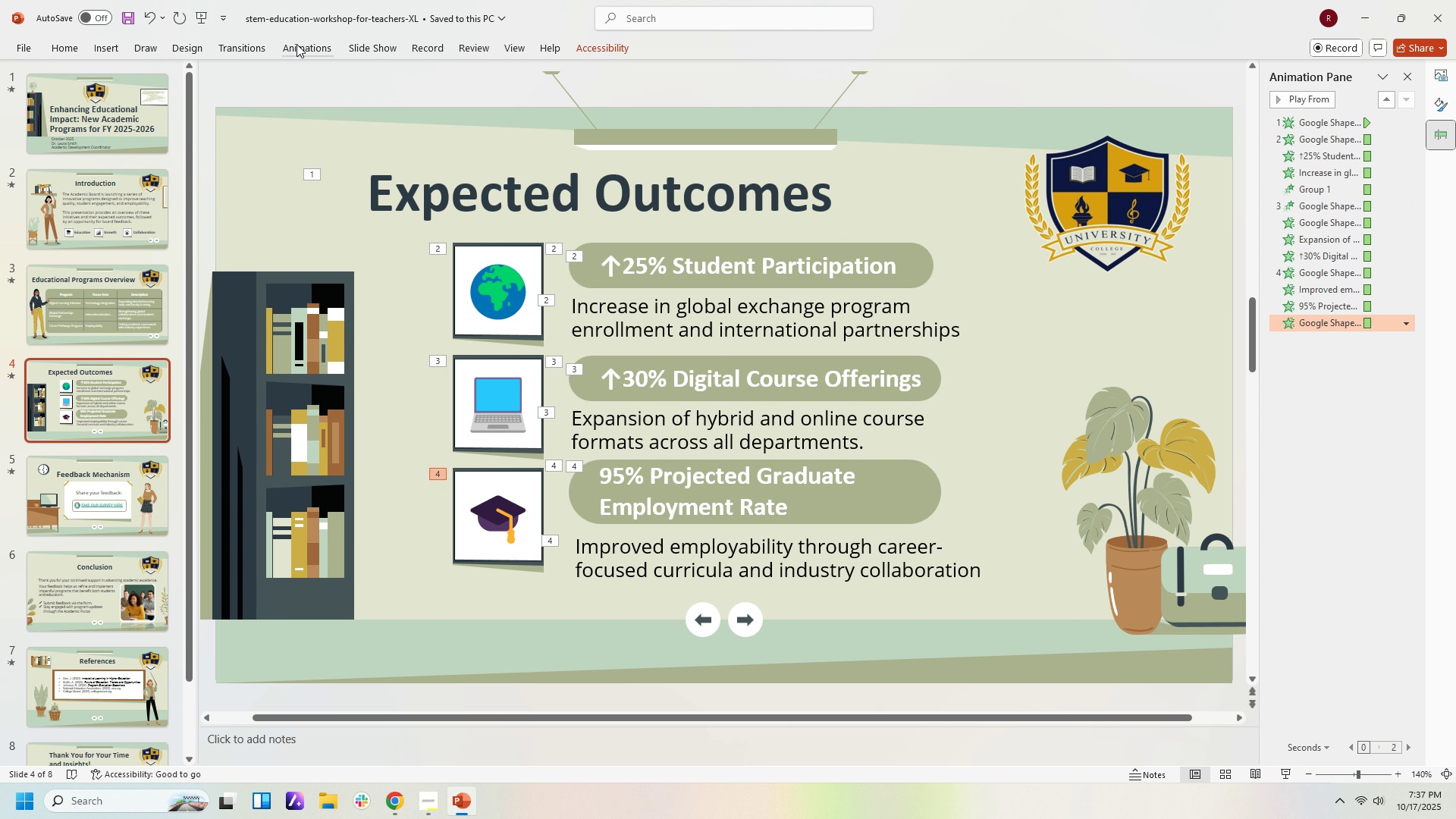 
left_click([297, 44])
 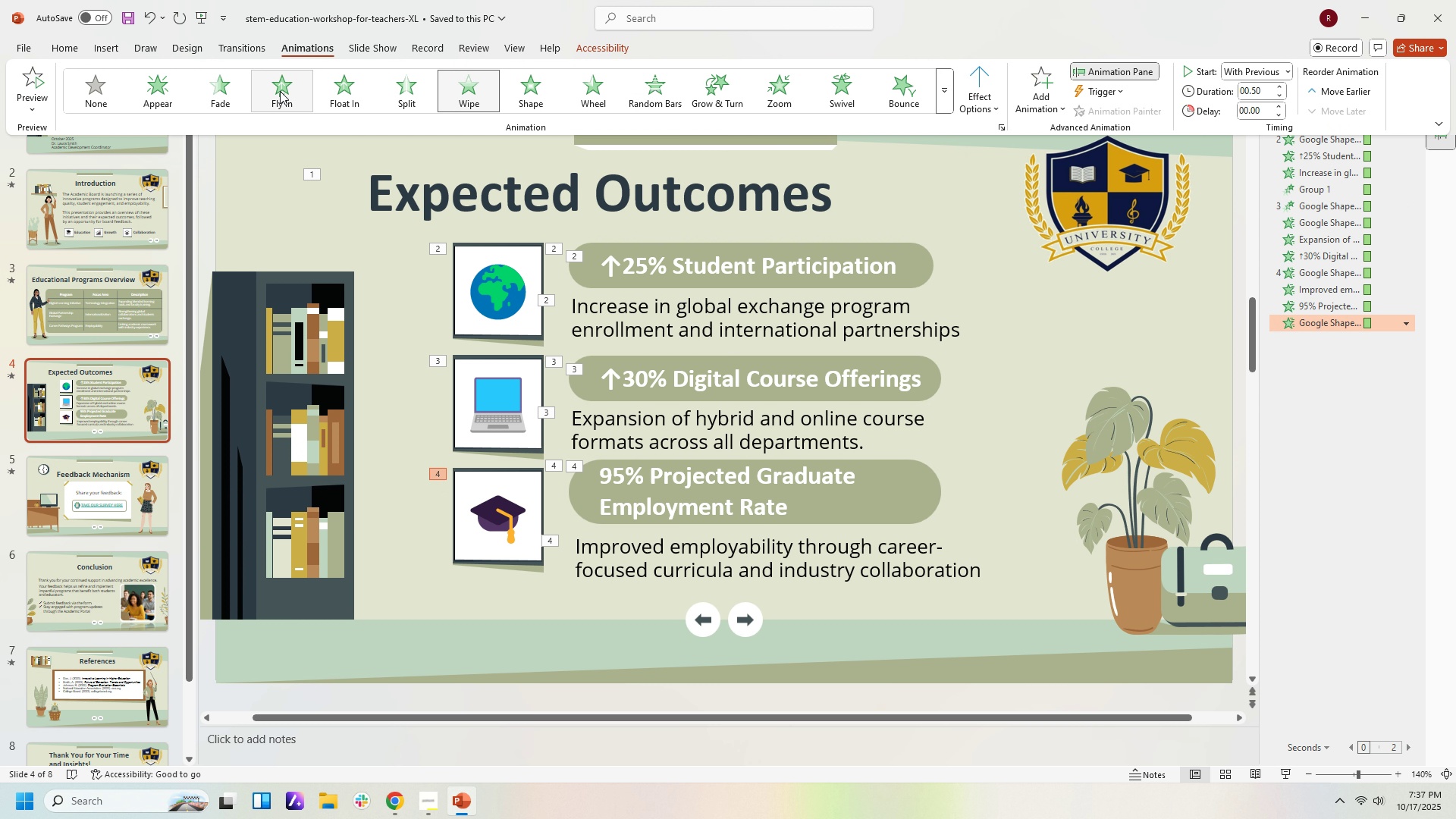 
left_click([280, 91])
 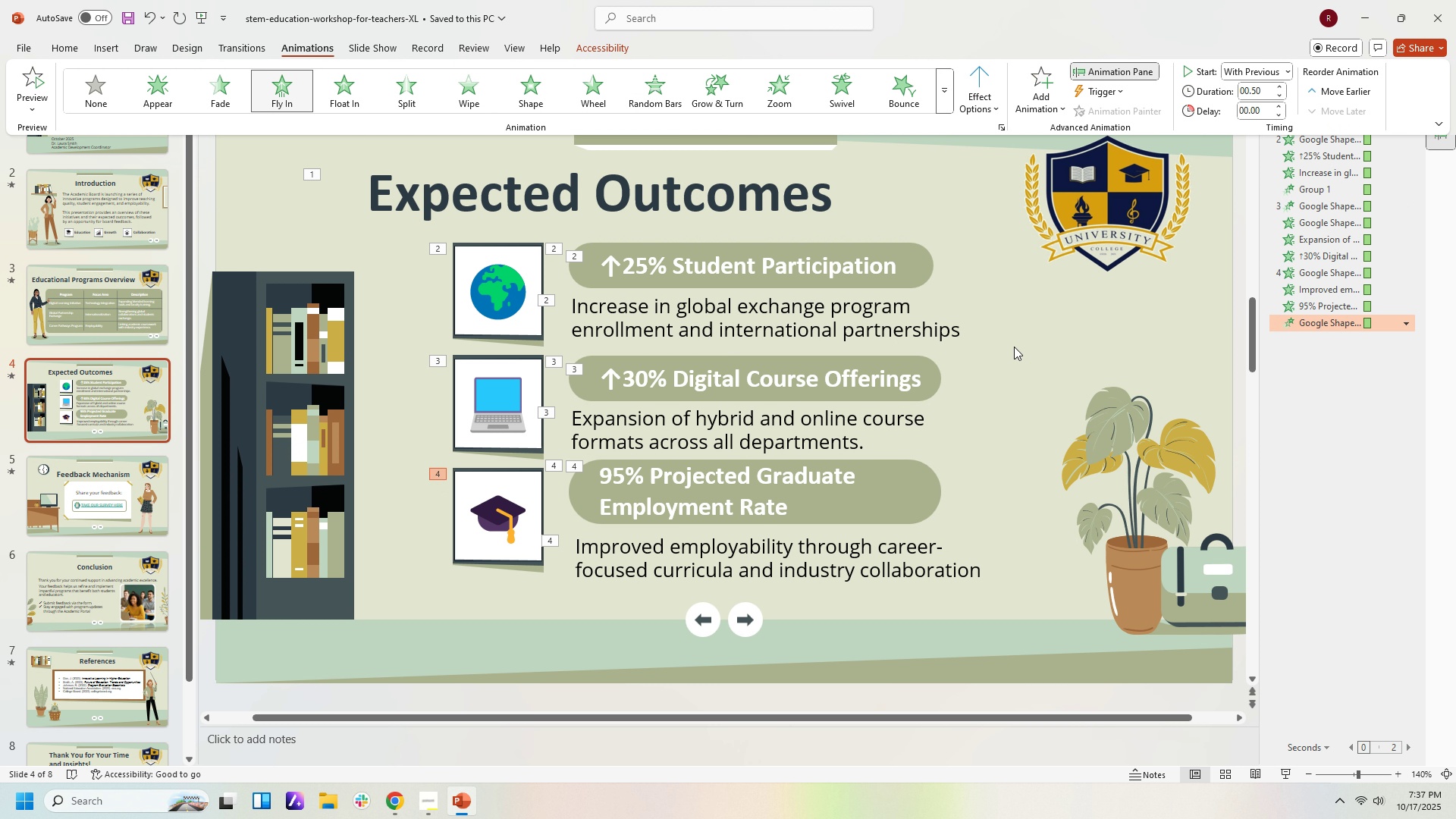 
left_click([1014, 347])
 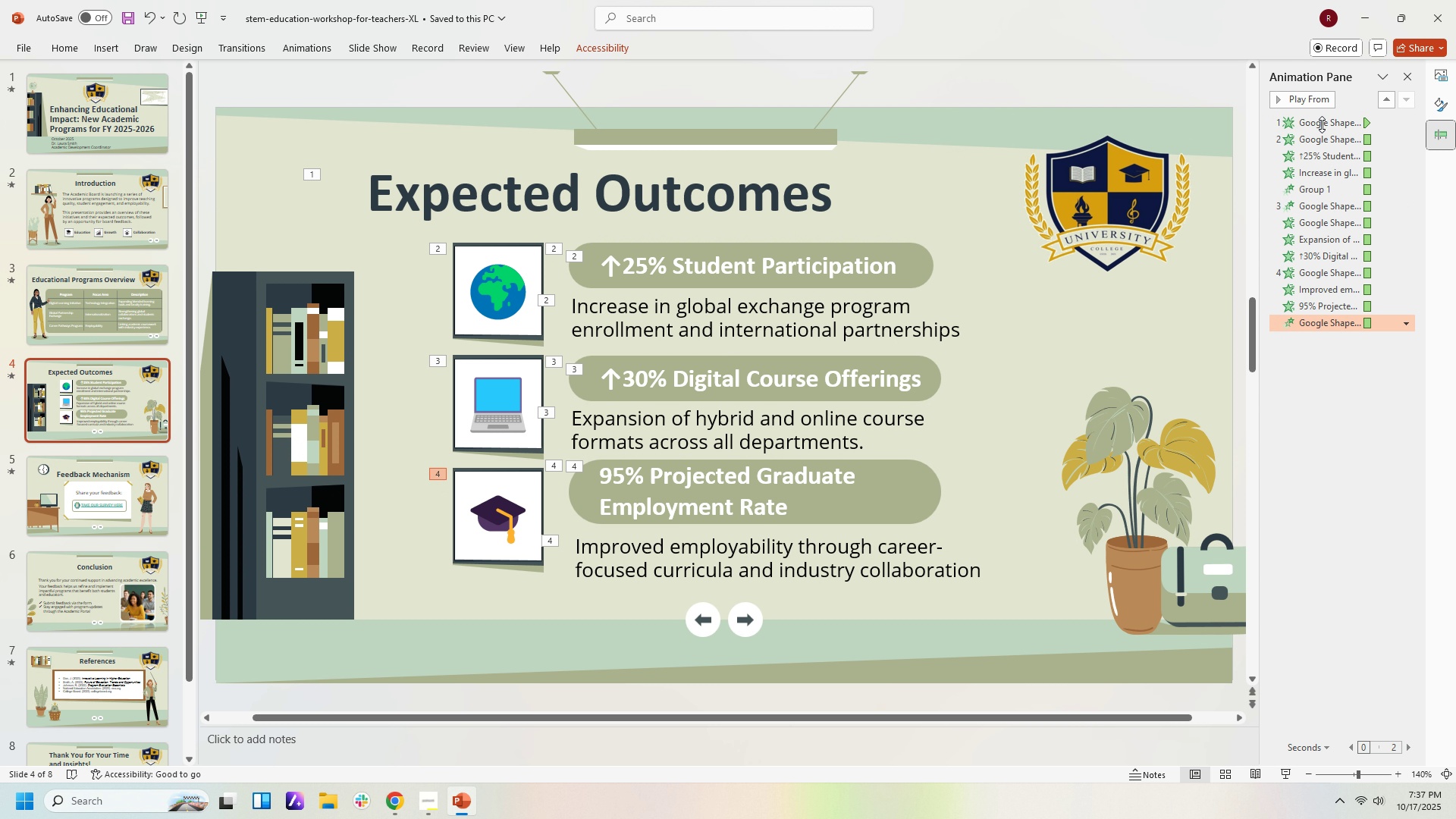 
left_click([1370, 504])
 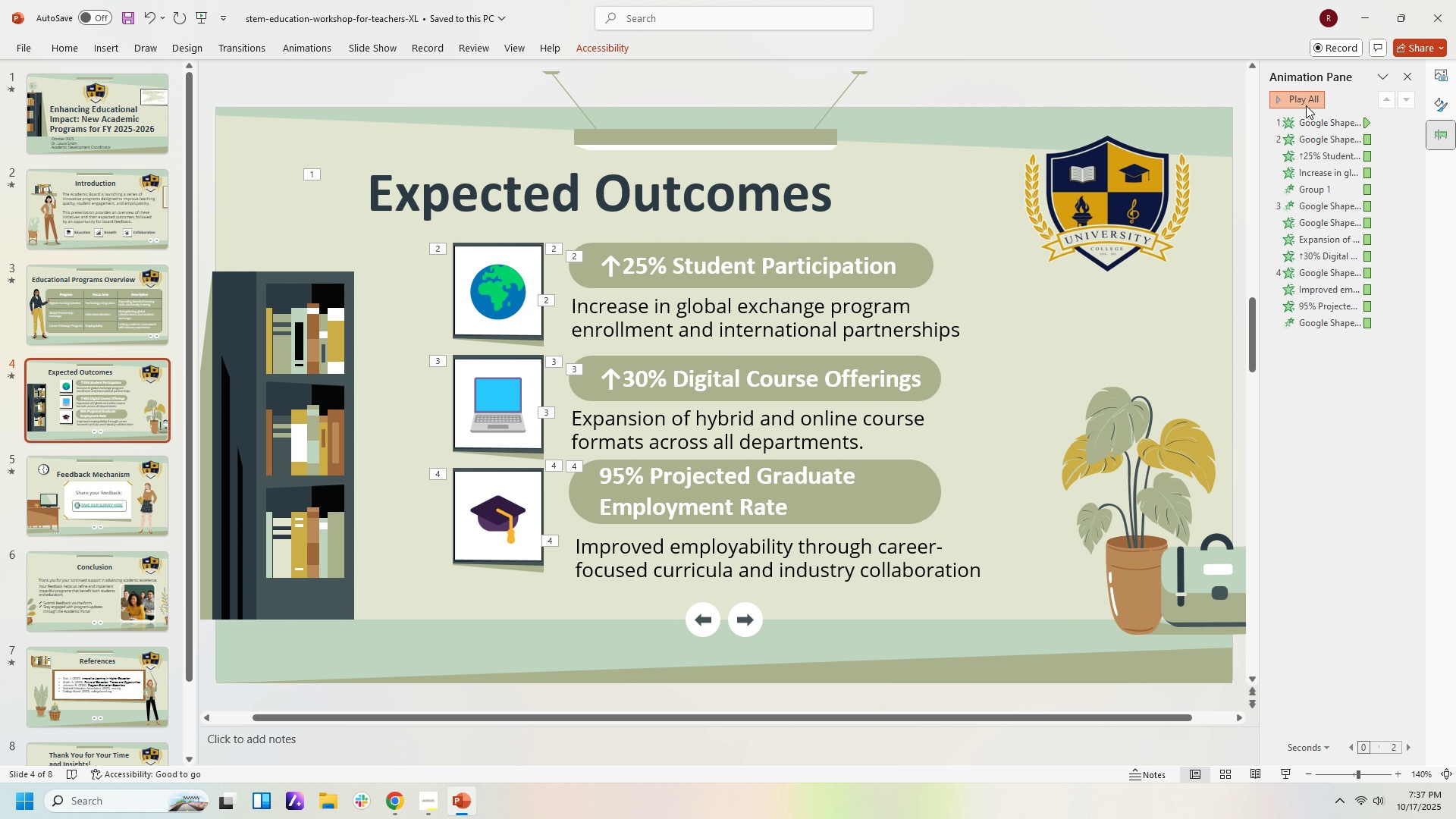 
left_click([1306, 105])
 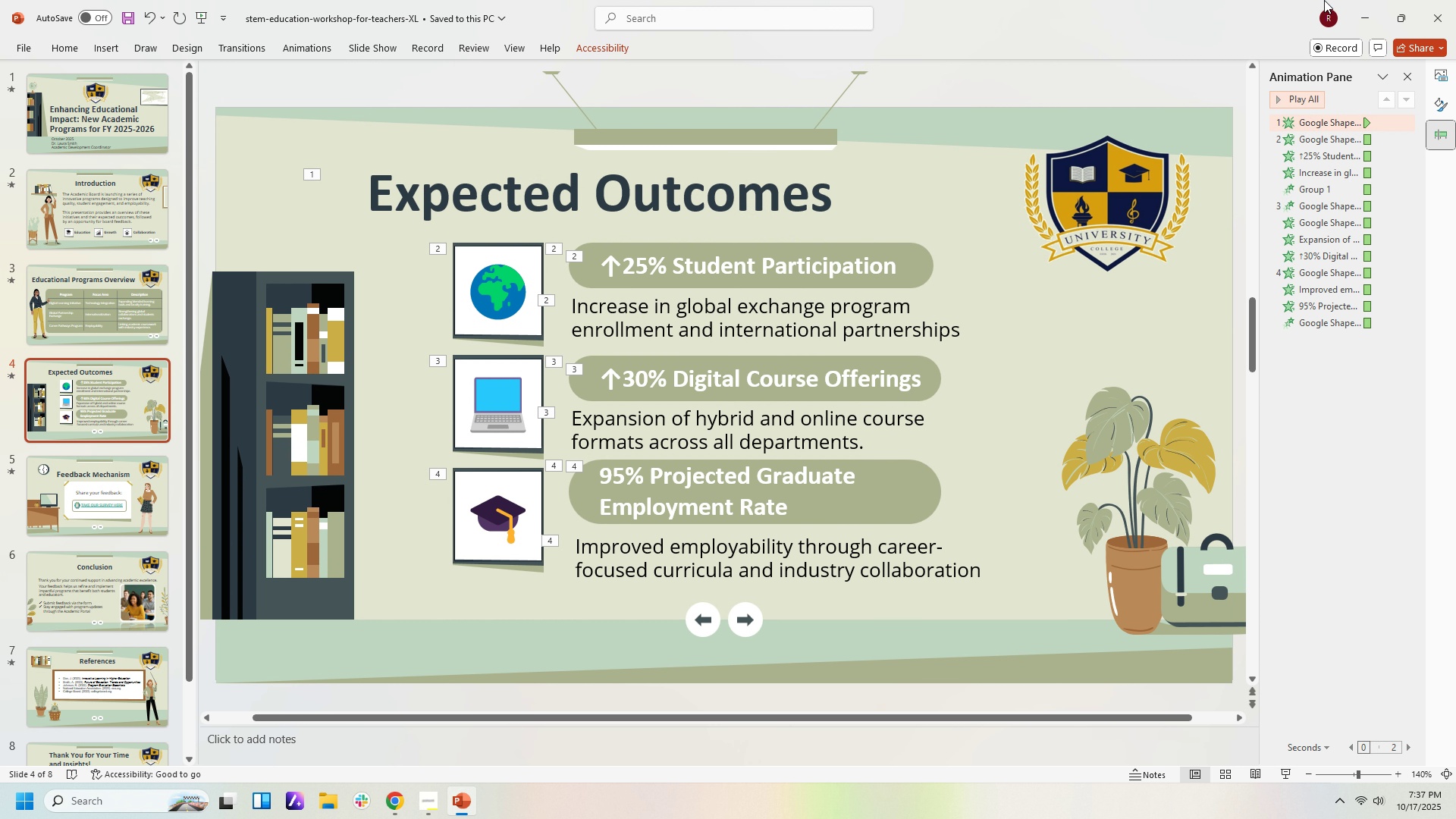 
wait(8.33)
 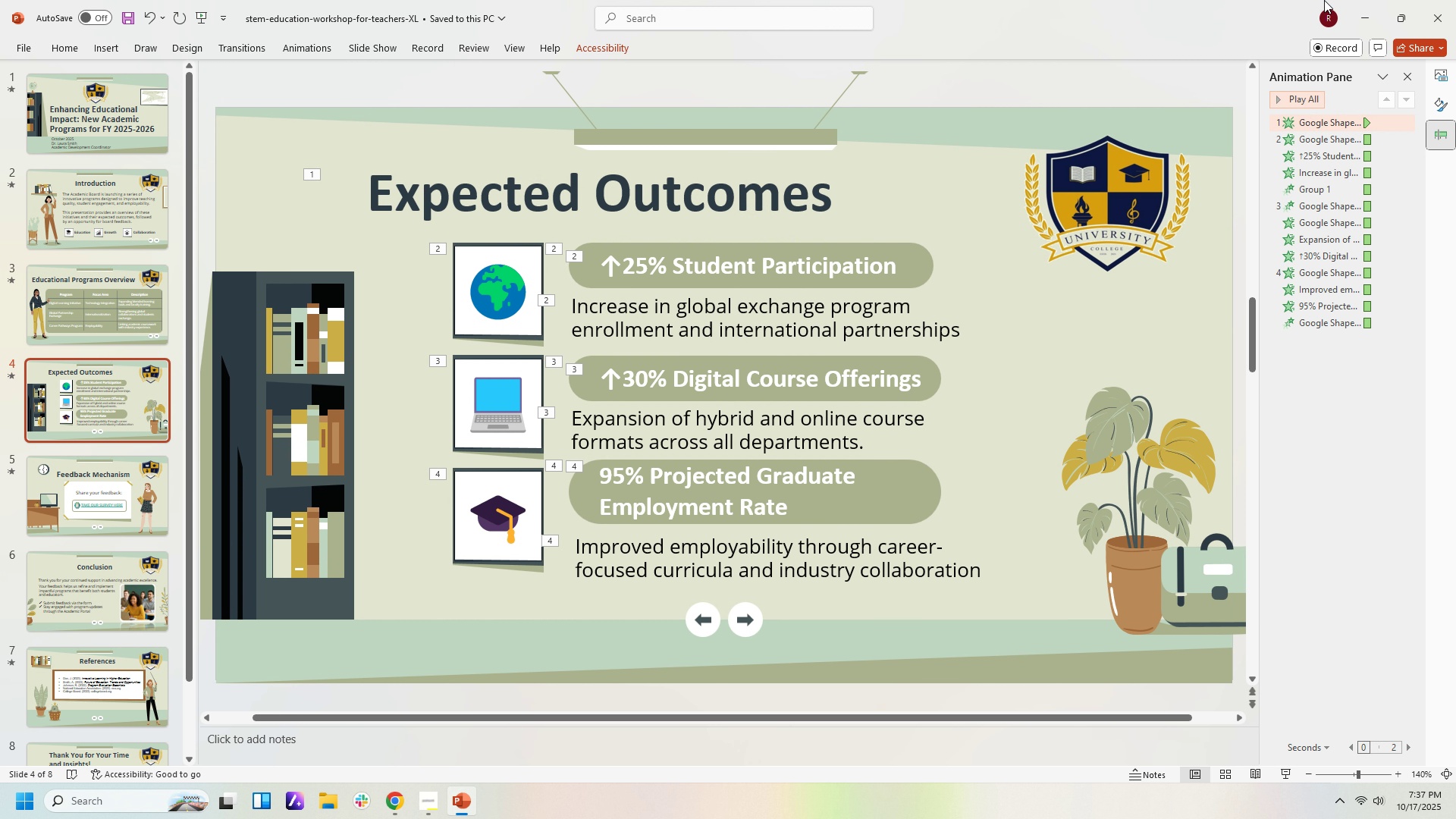 
left_click([553, 250])
 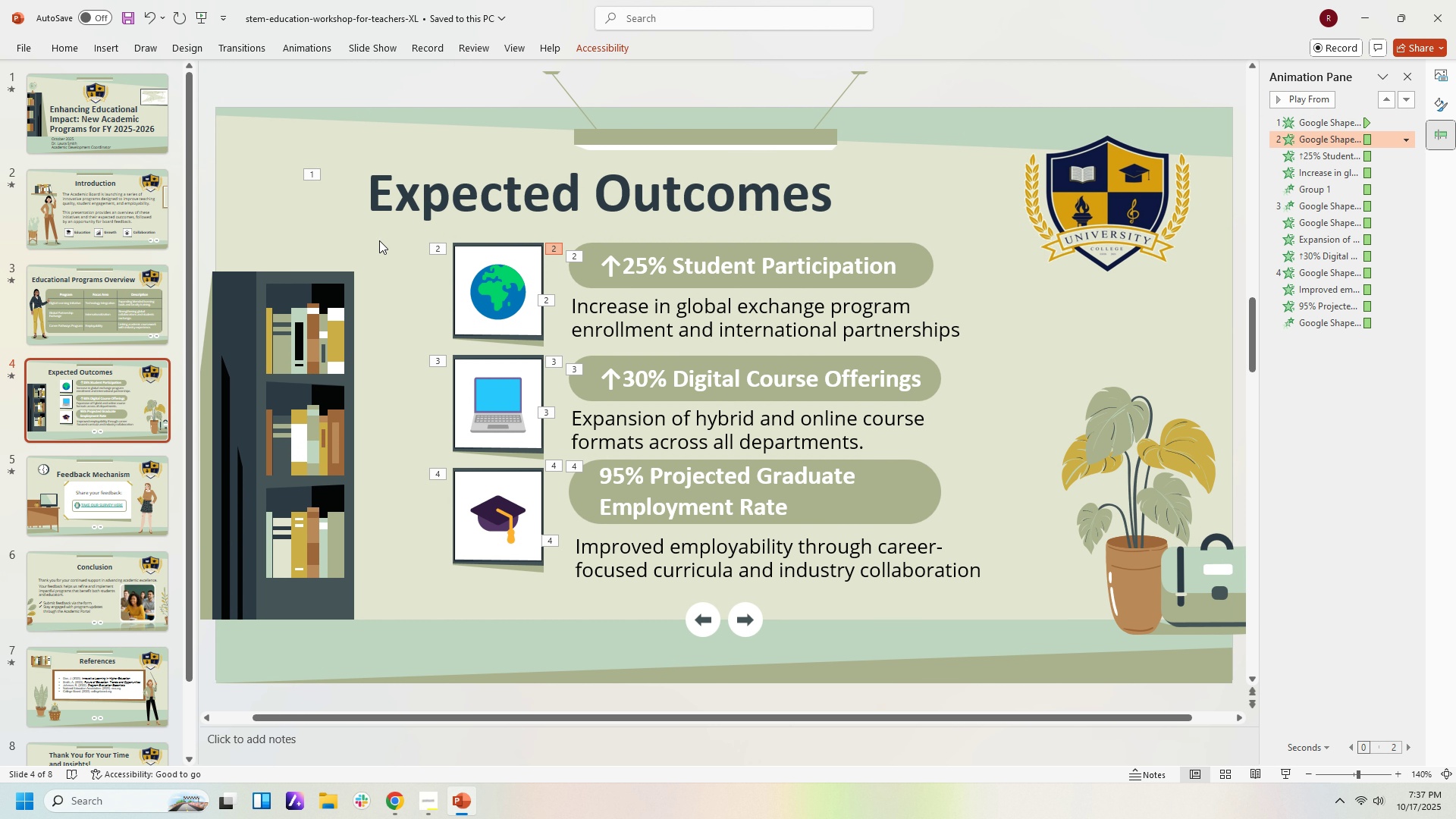 
left_click([379, 240])
 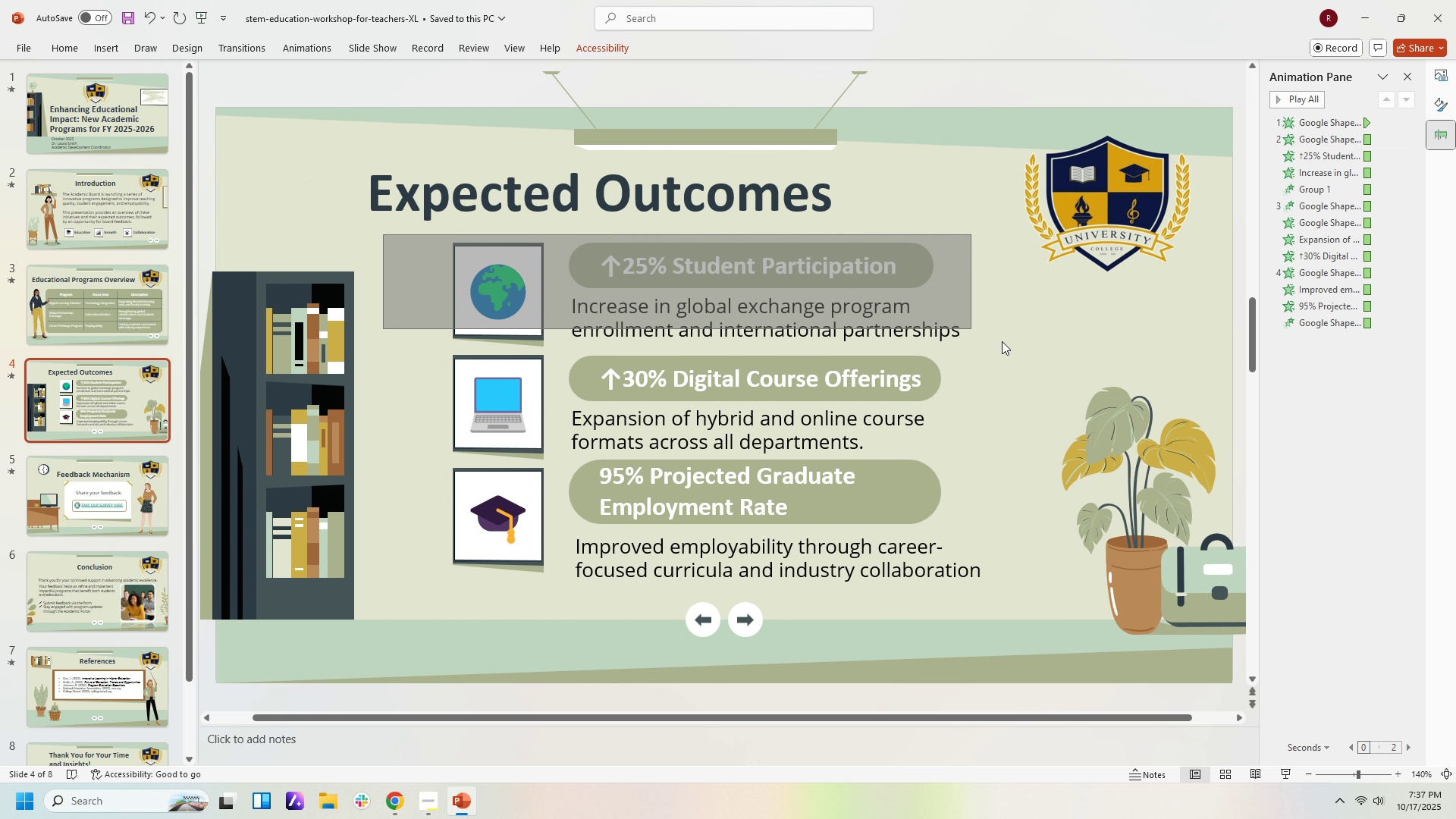 
mouse_move([996, 344])
 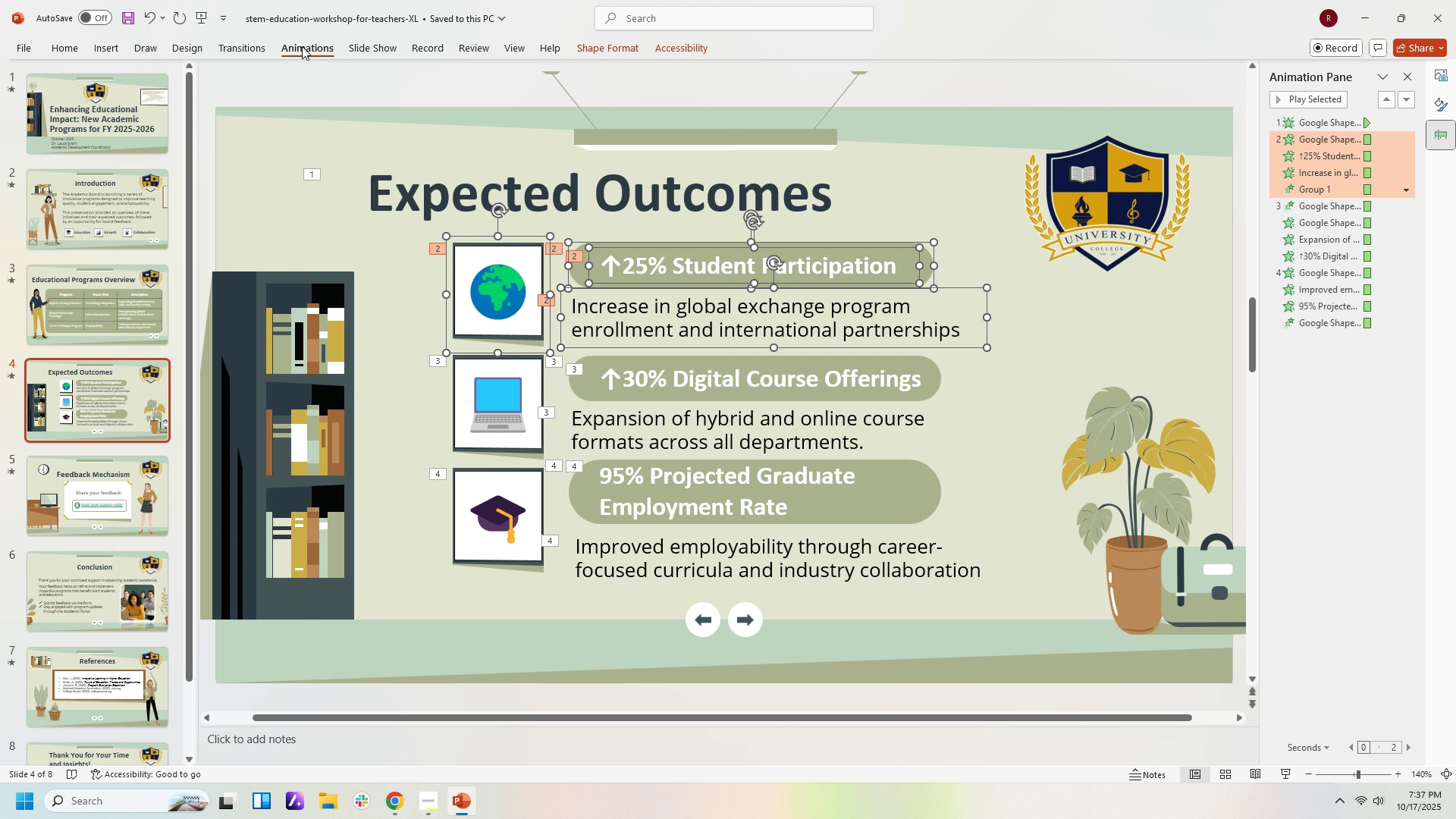 
left_click([302, 46])
 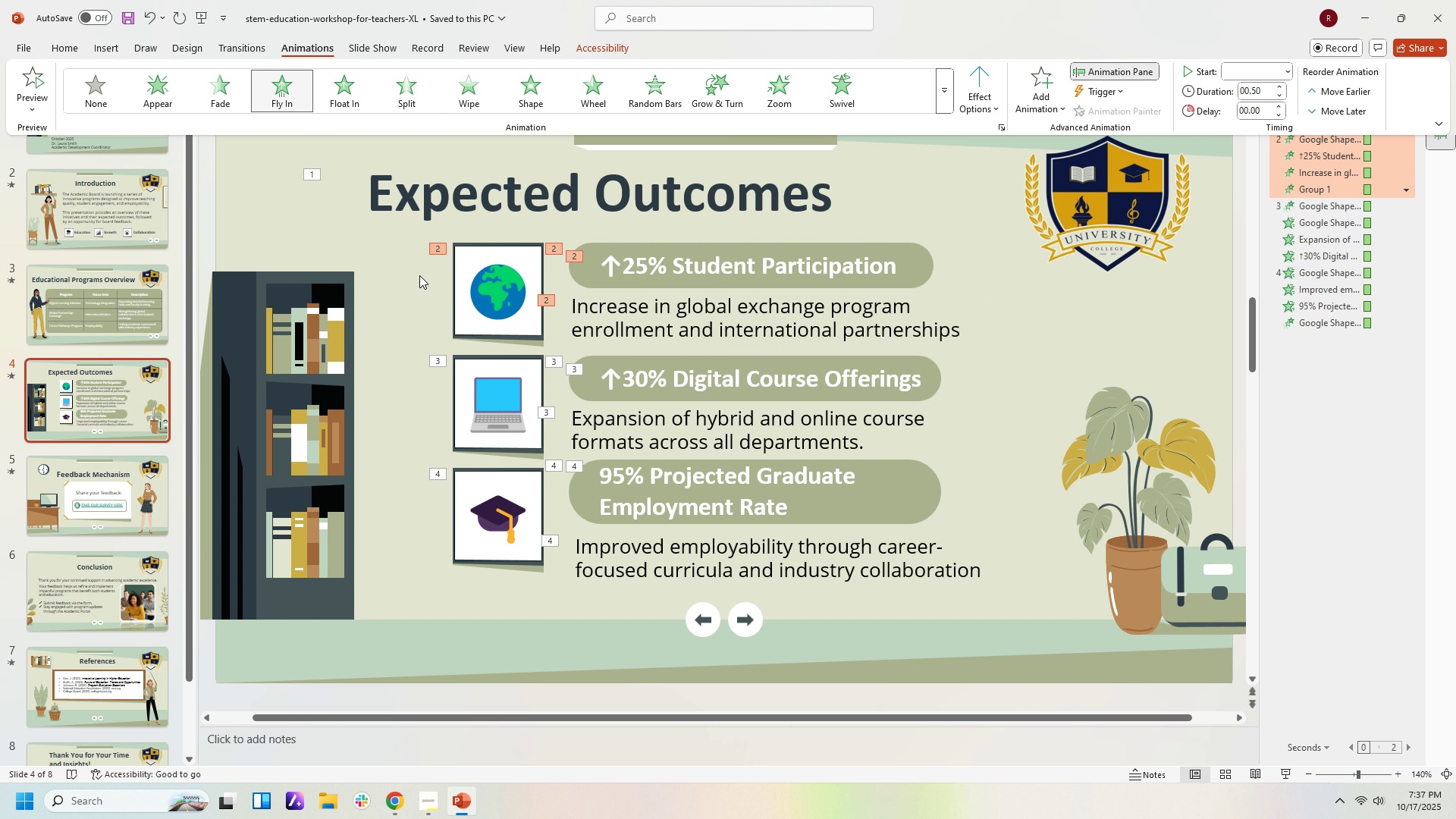 
left_click([369, 280])
 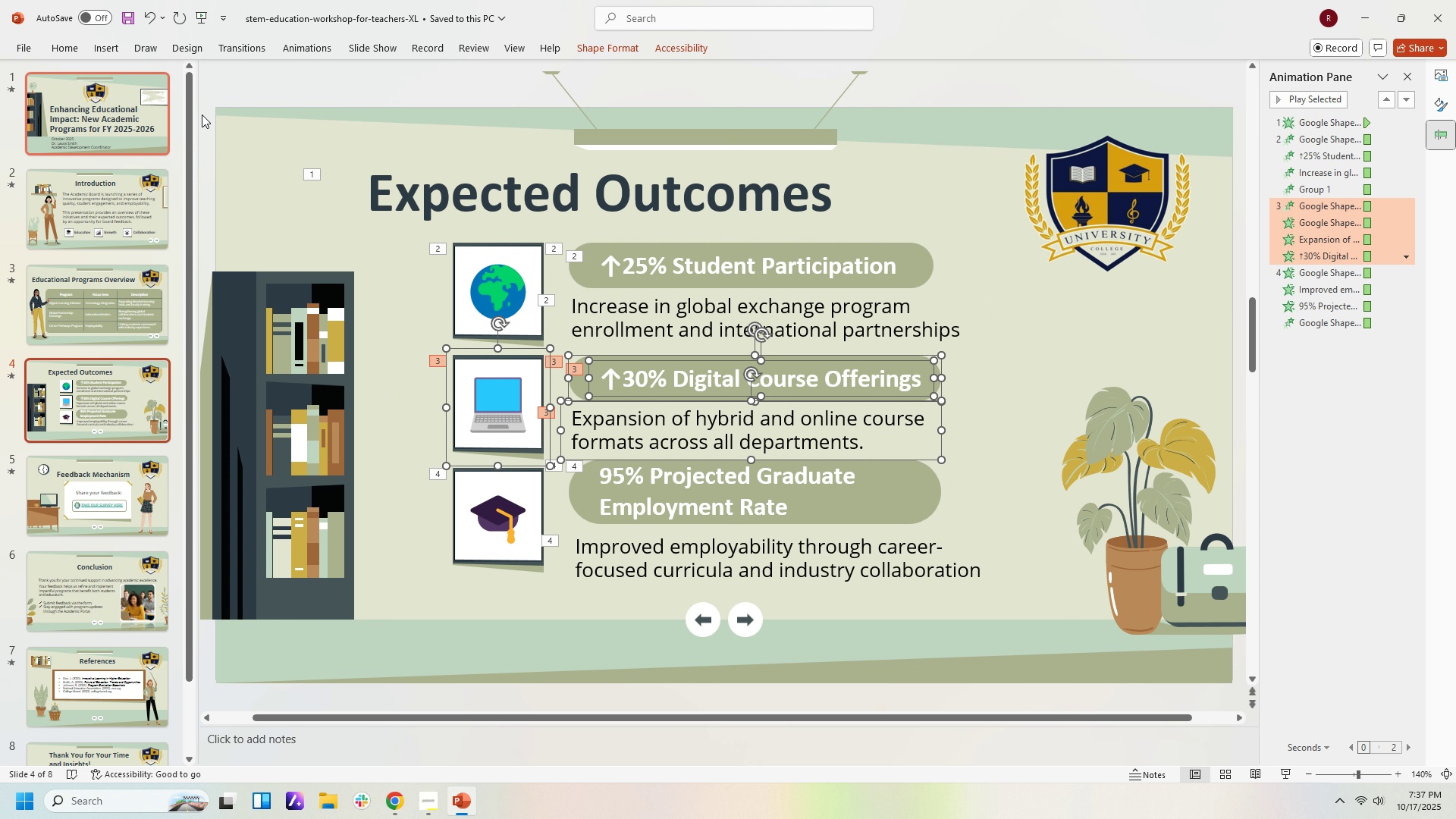 
left_click([296, 52])
 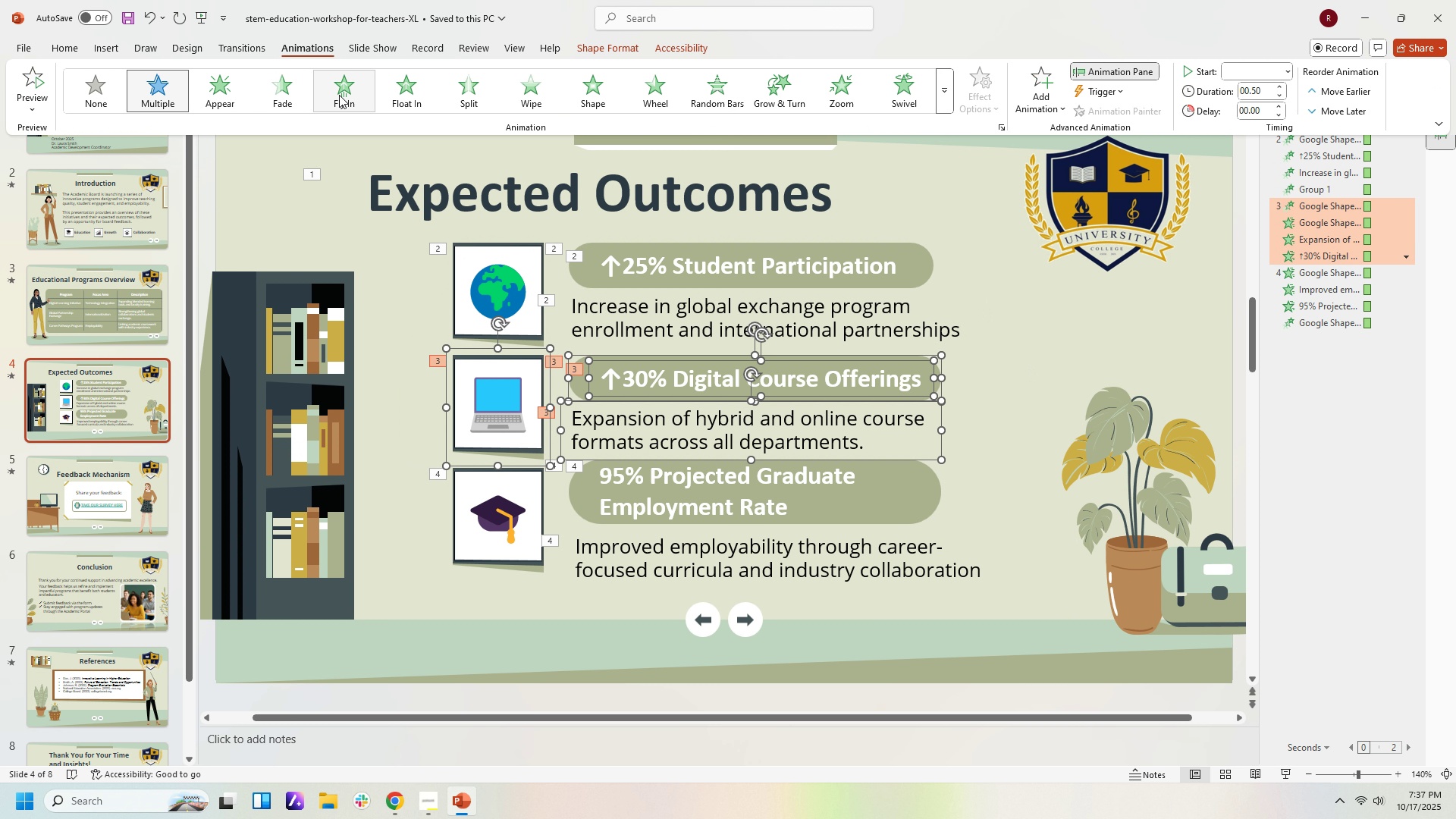 
left_click([339, 95])
 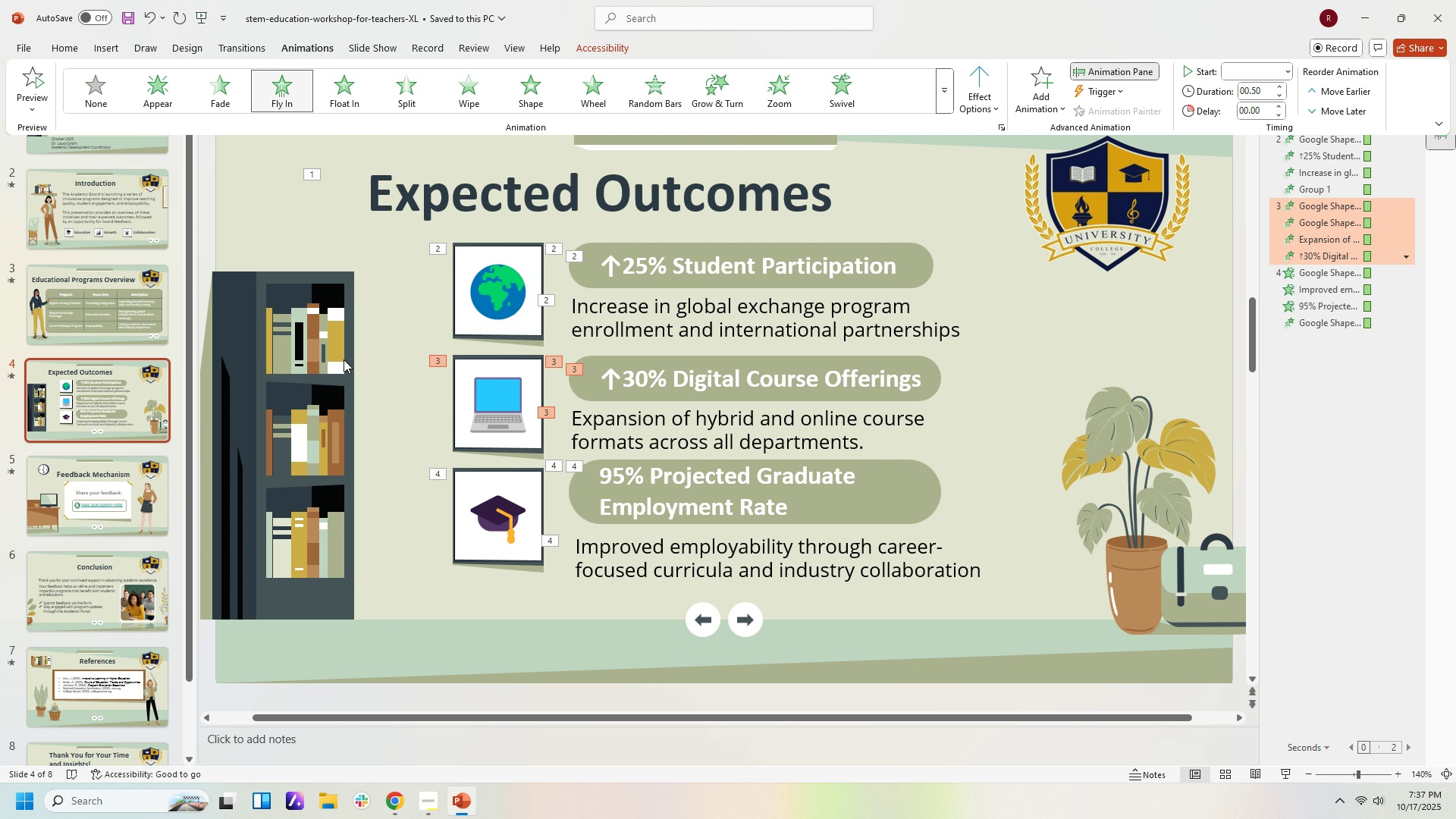 
left_click([344, 359])
 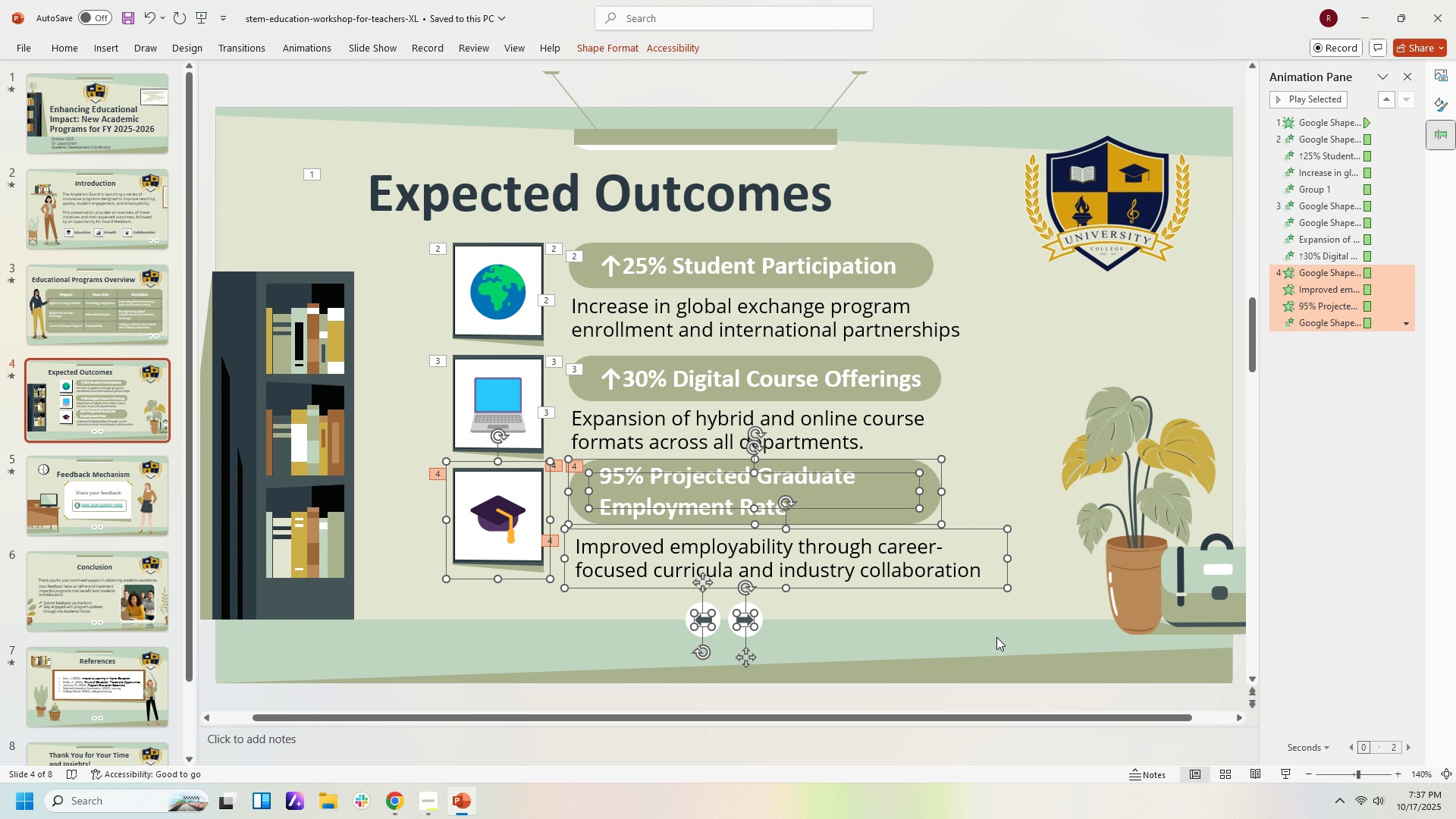 
left_click([861, 636])
 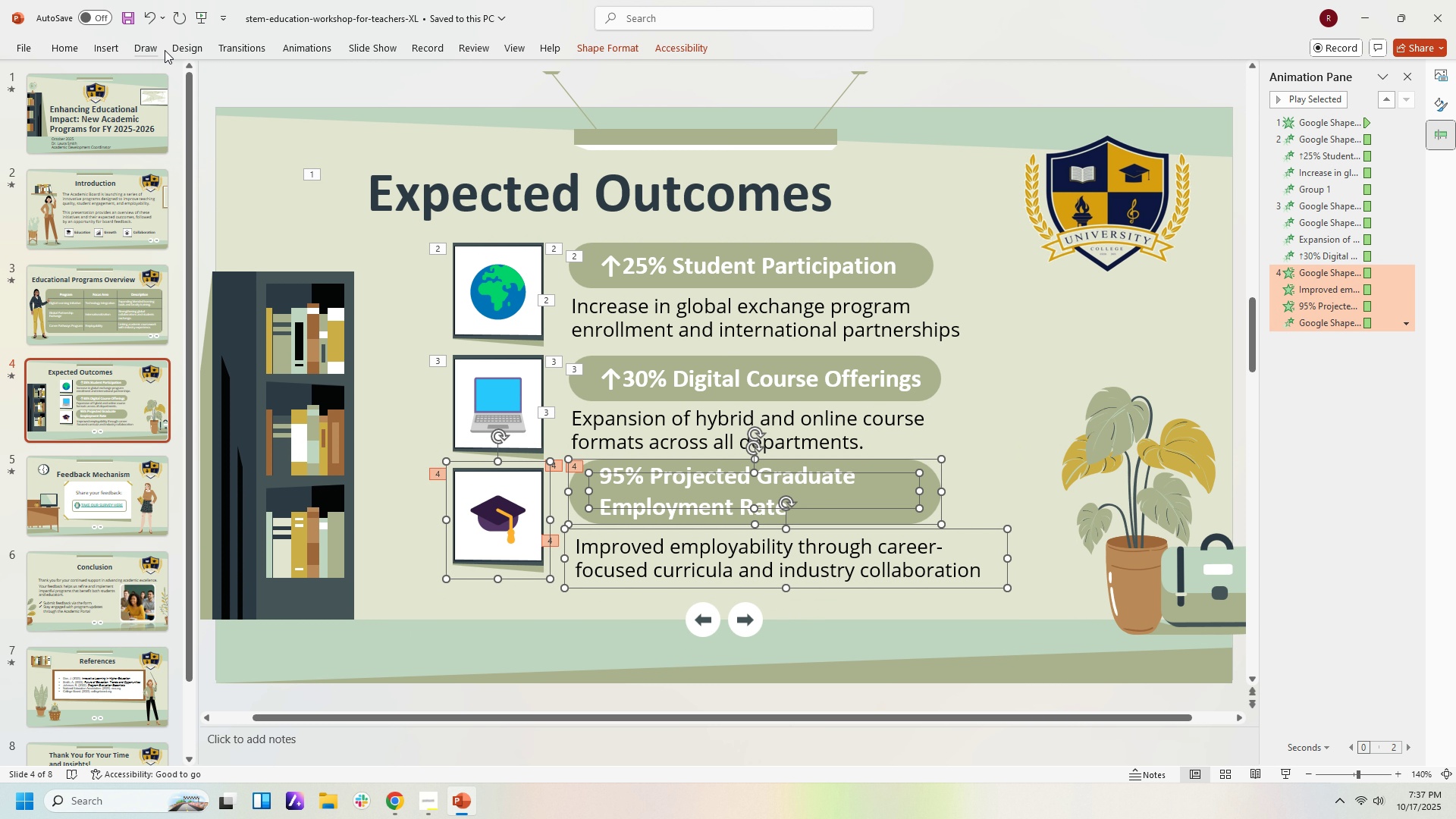 
left_click([305, 52])
 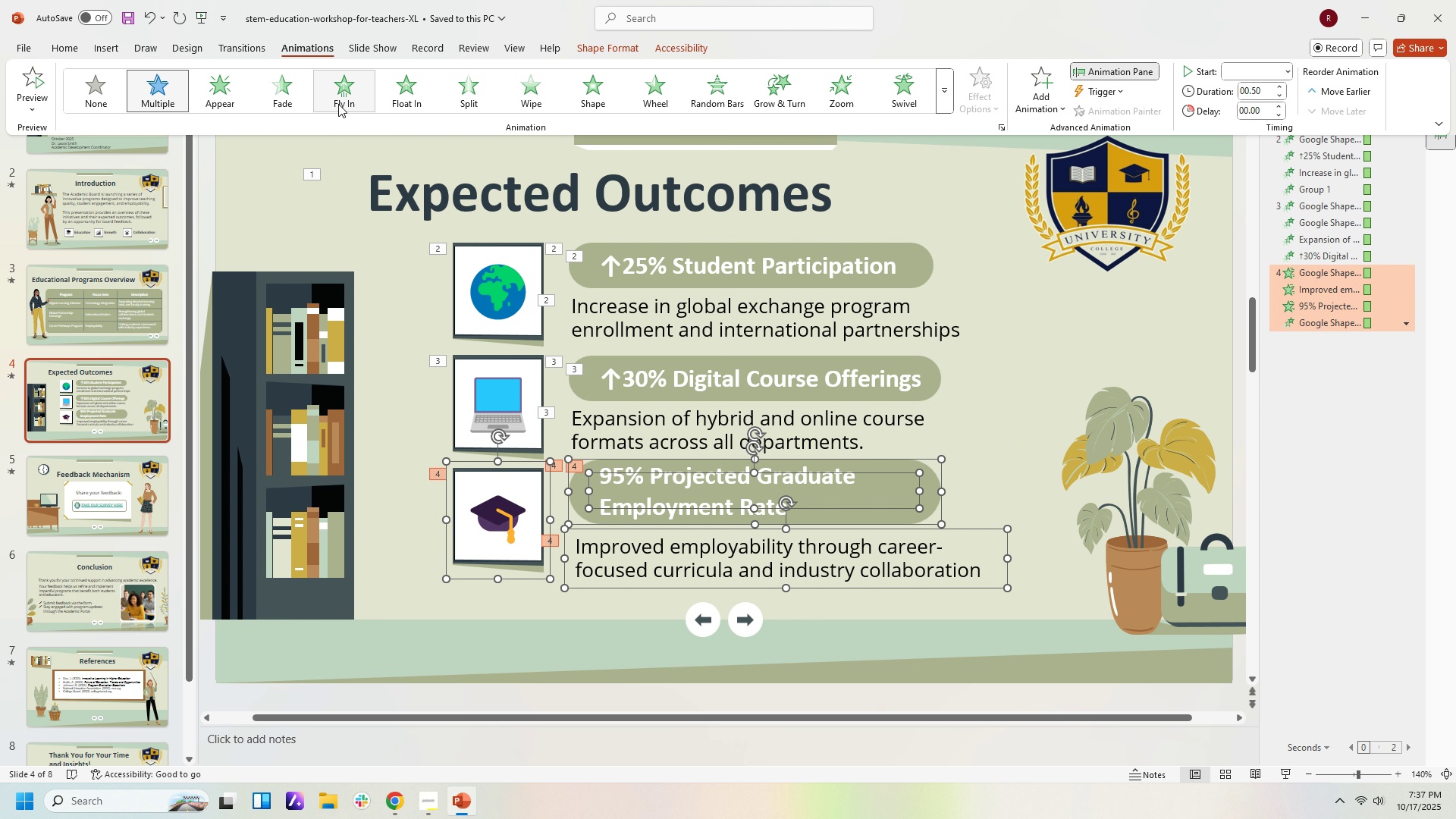 
left_click([338, 104])
 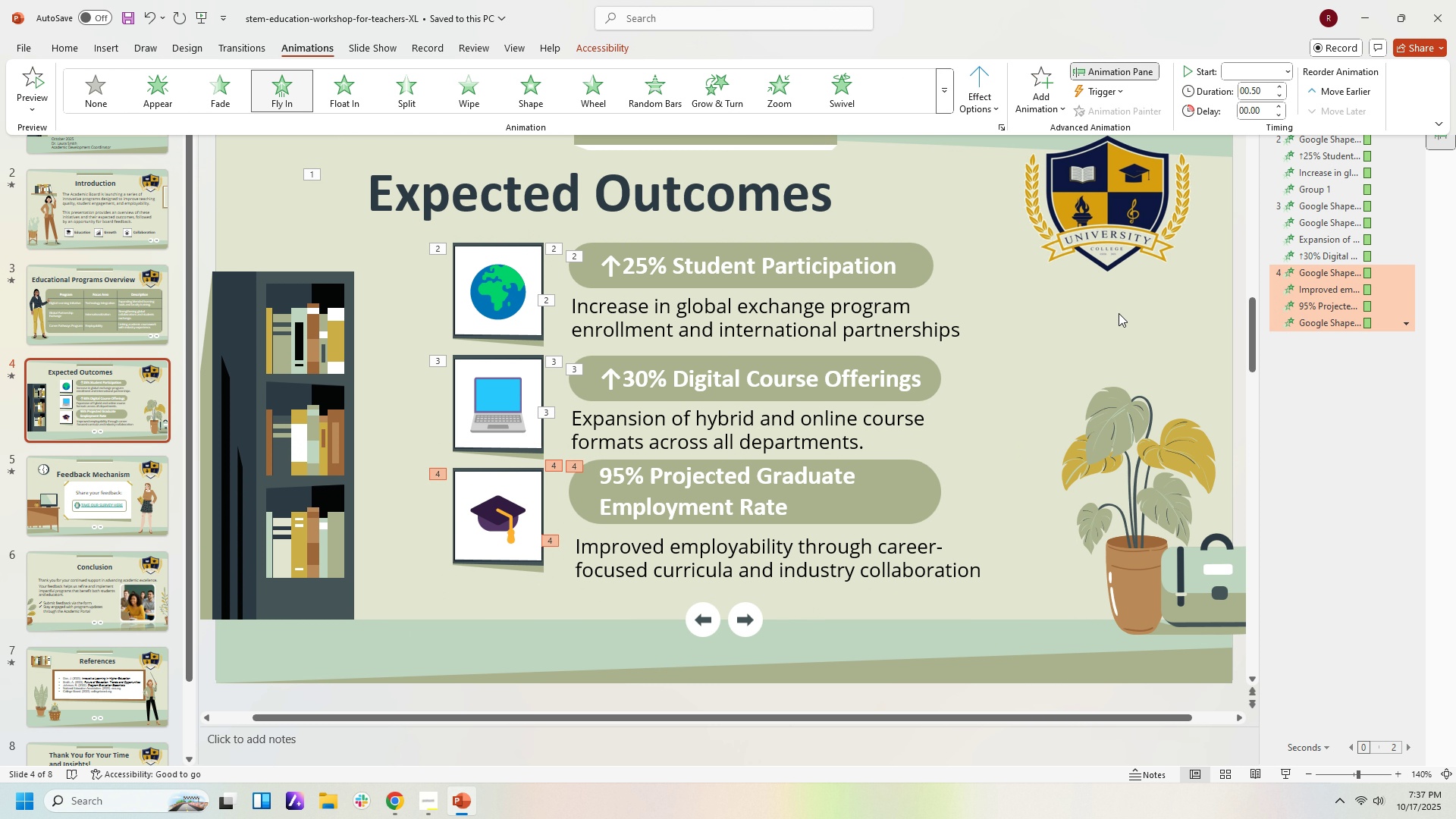 
left_click([1119, 320])
 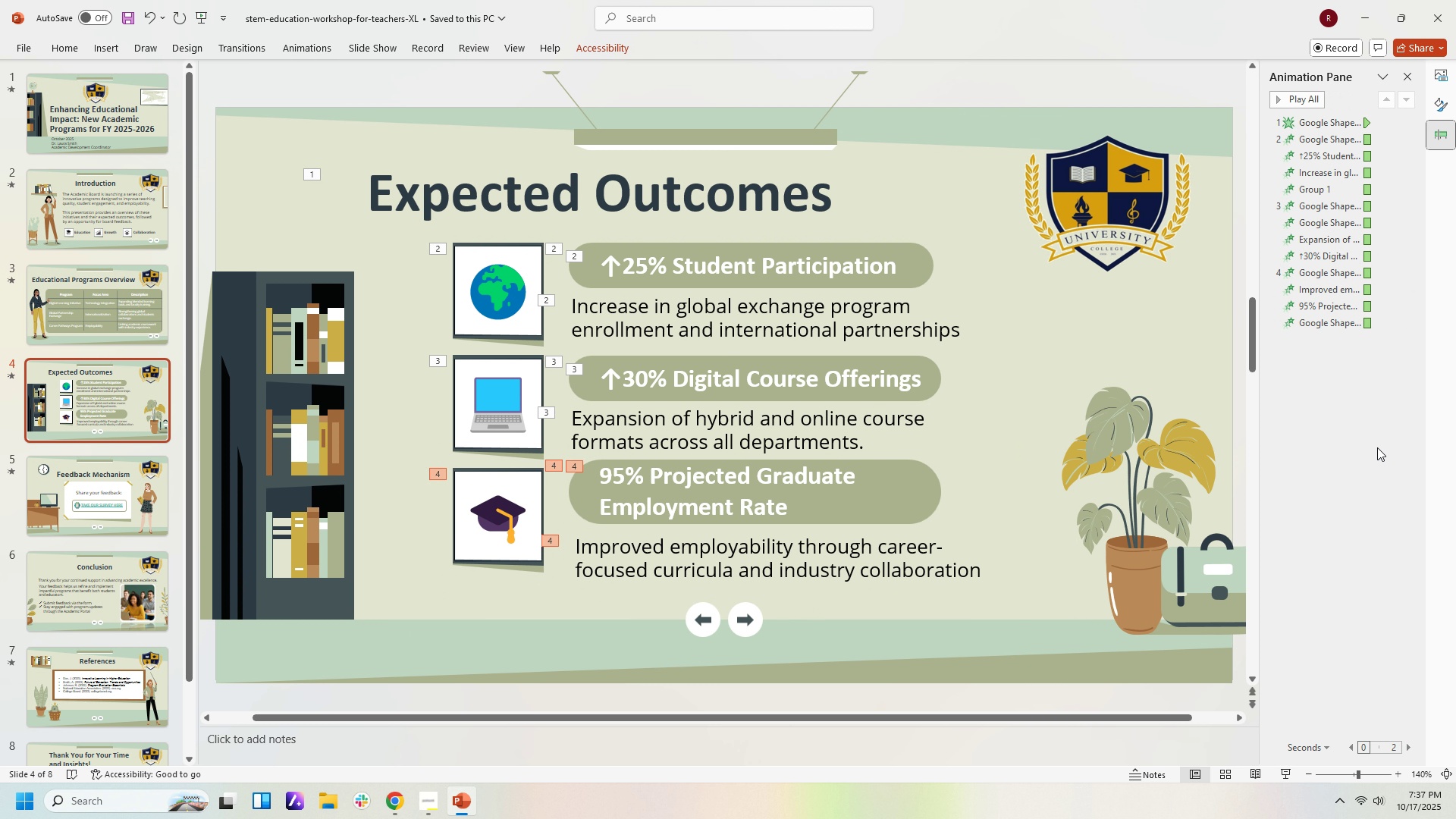 
left_click([1376, 445])
 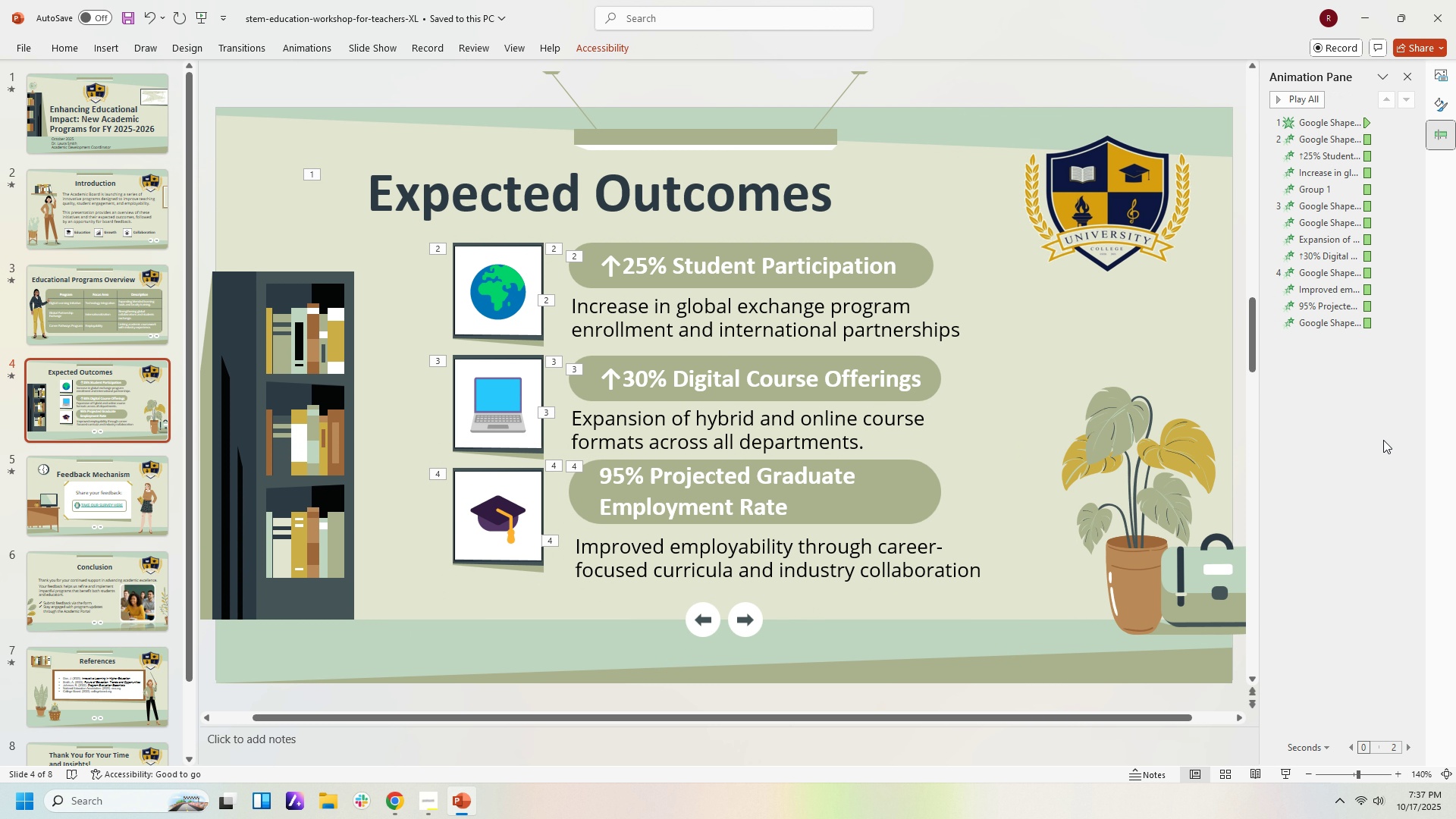 
scroll: coordinate [1383, 447], scroll_direction: up, amount: 2.0
 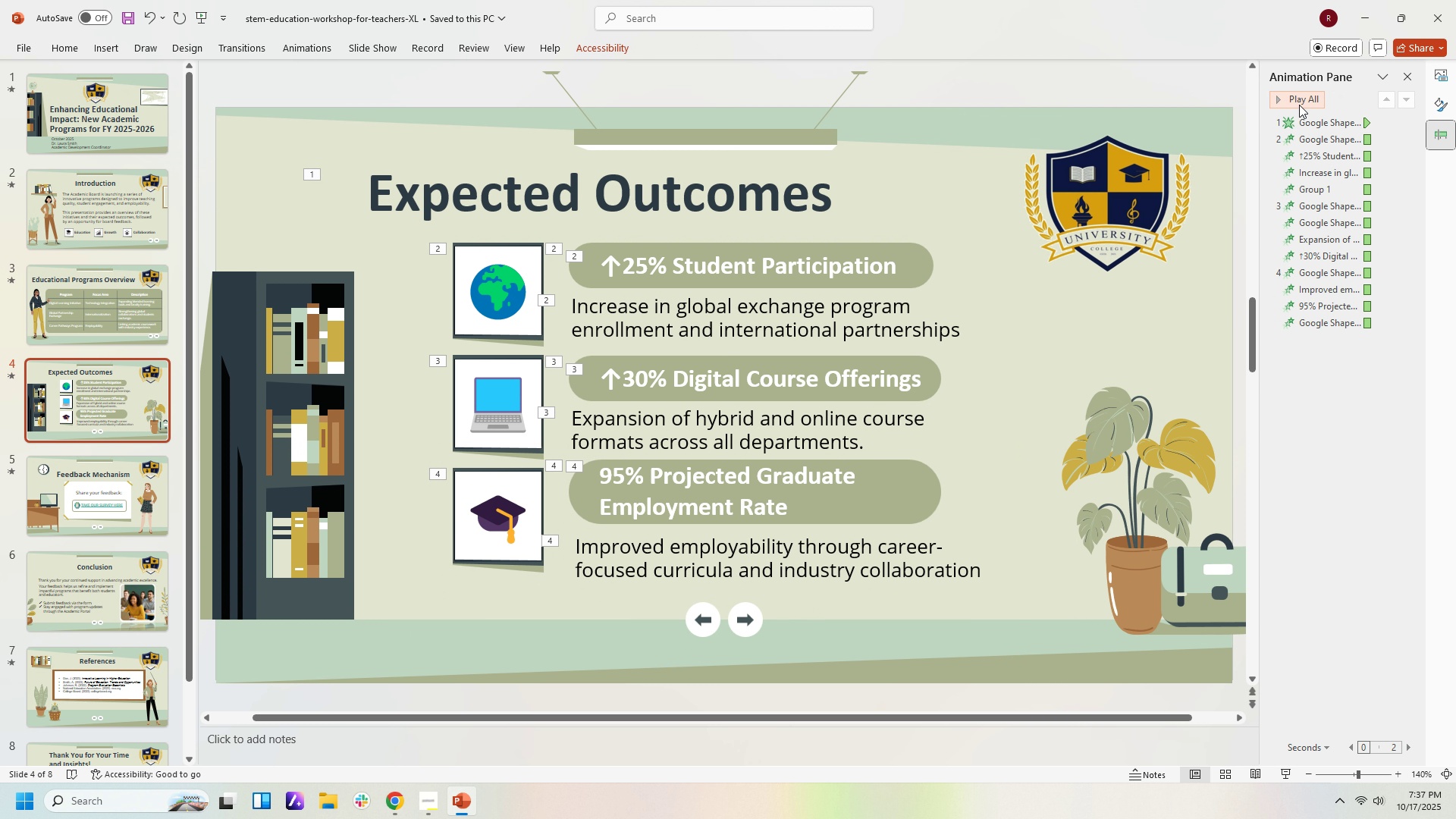 
left_click([1299, 105])
 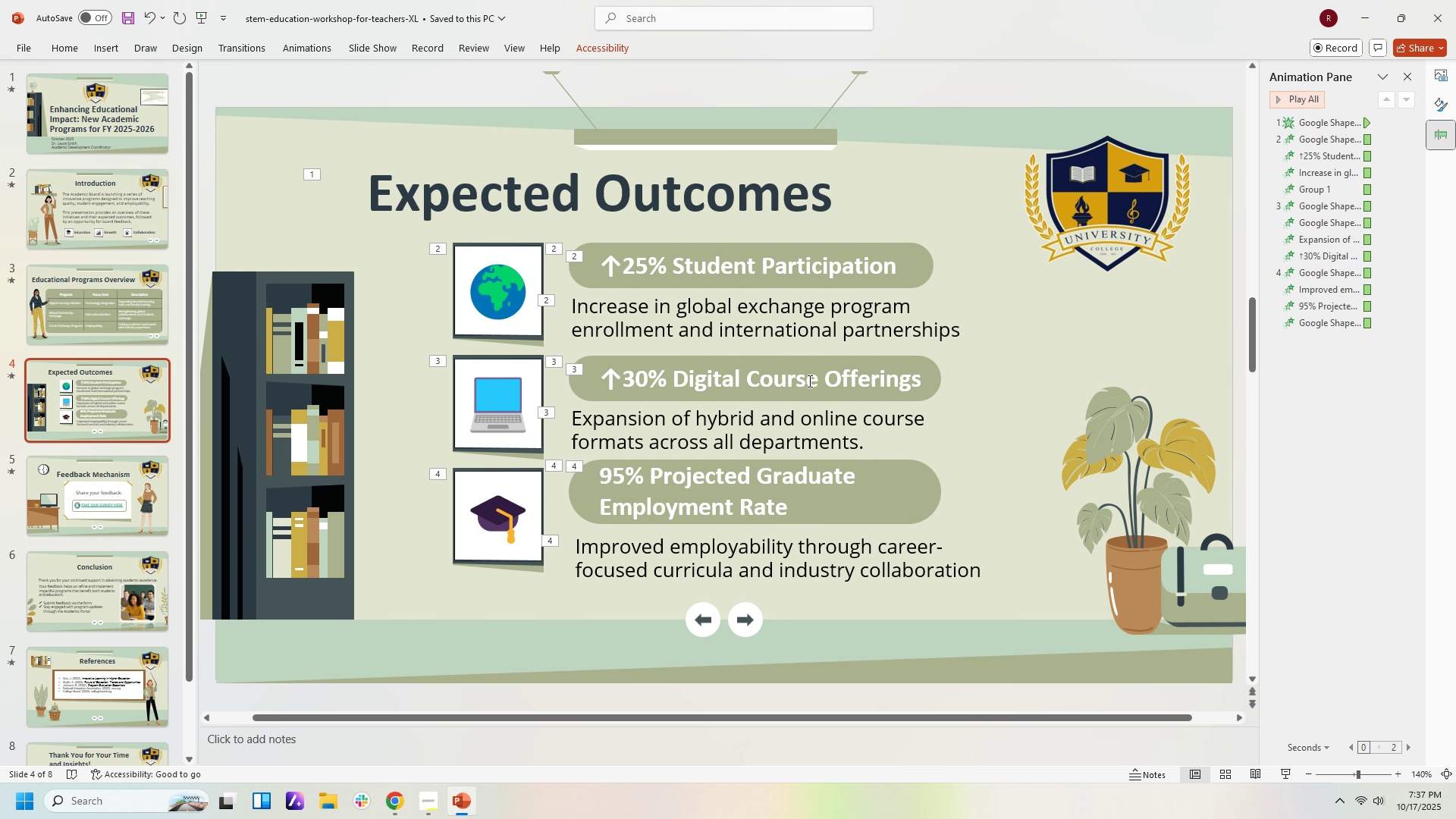 
wait(5.29)
 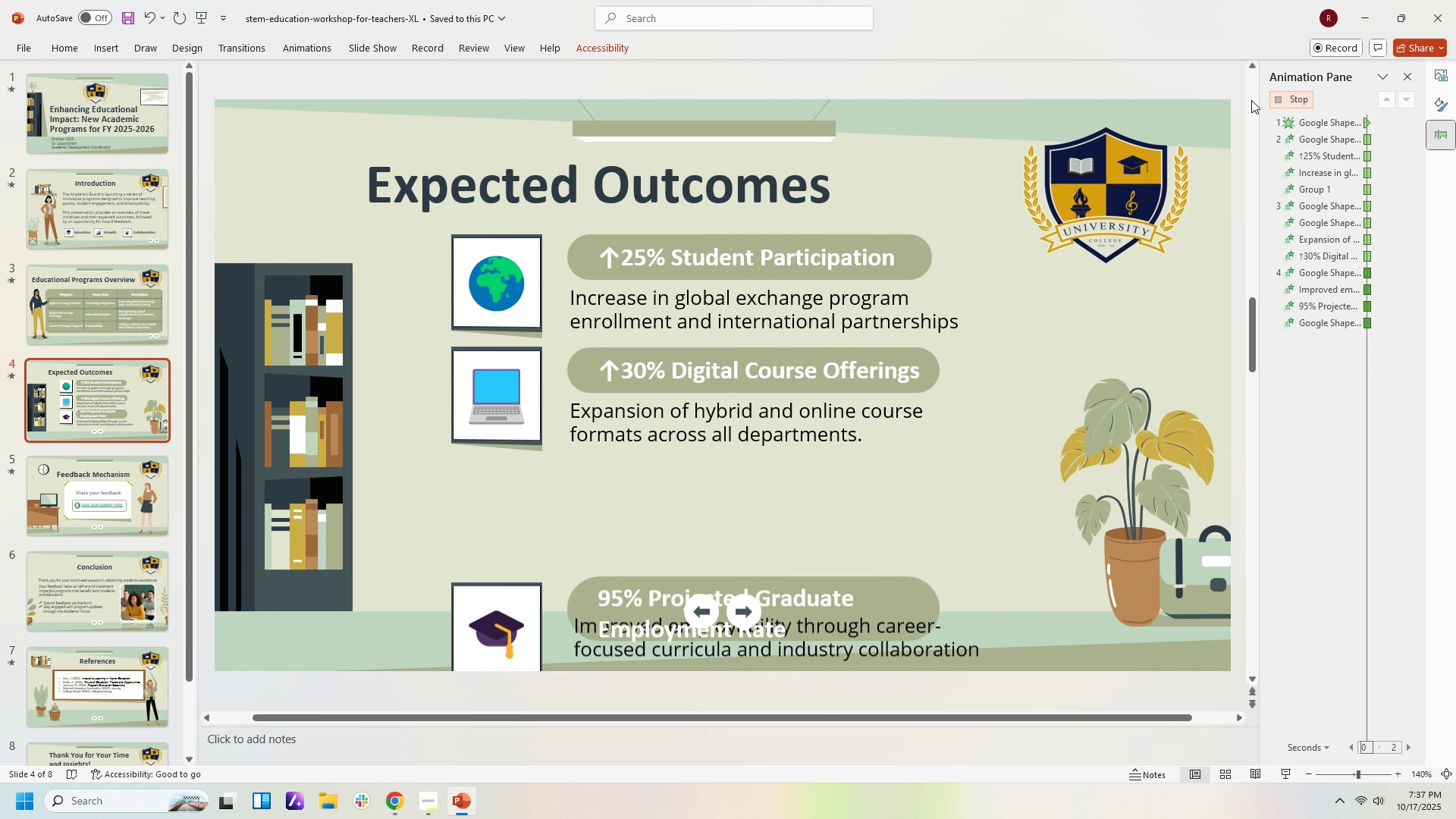 
left_click([1301, 100])
 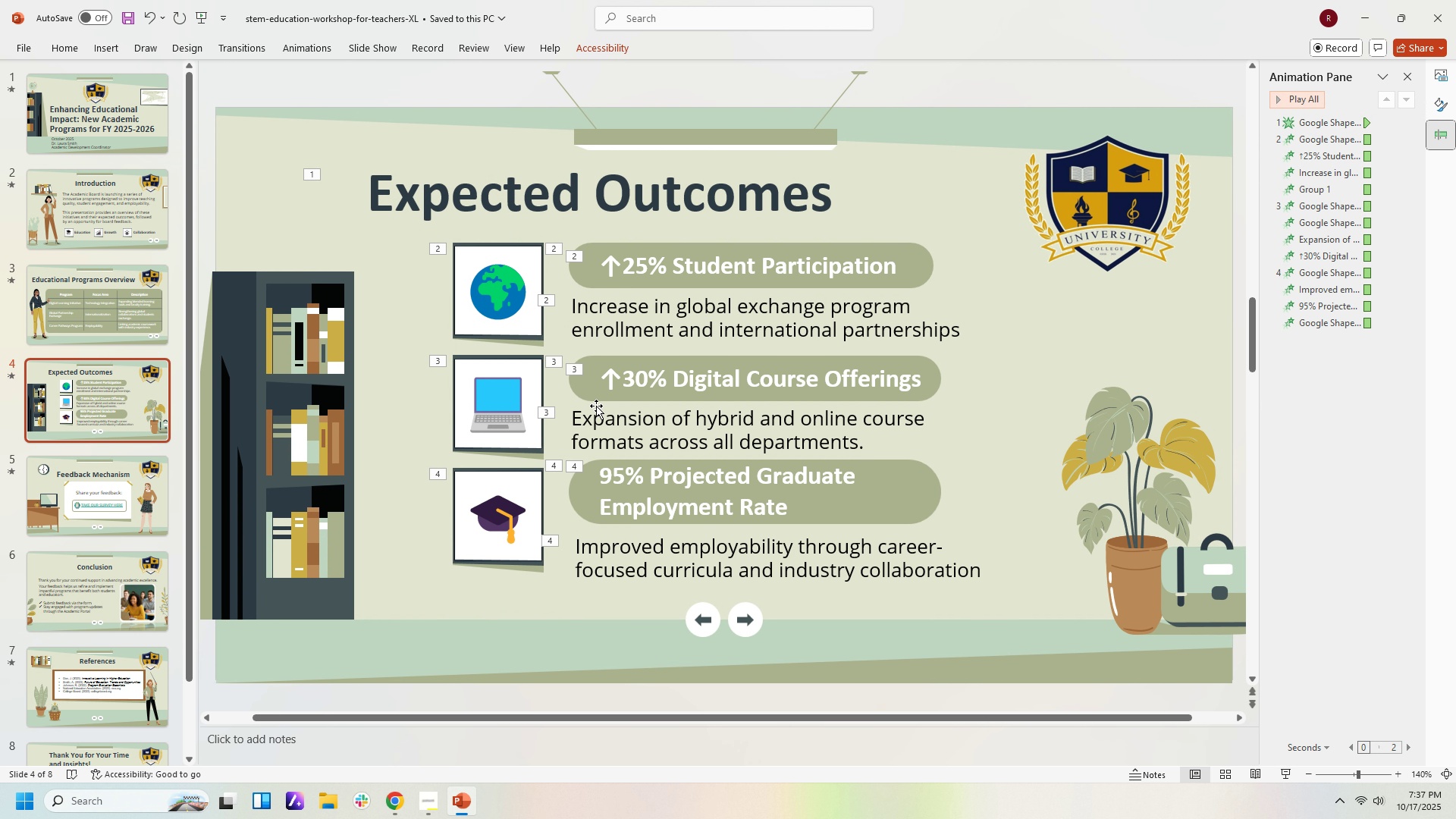 
left_click([90, 475])
 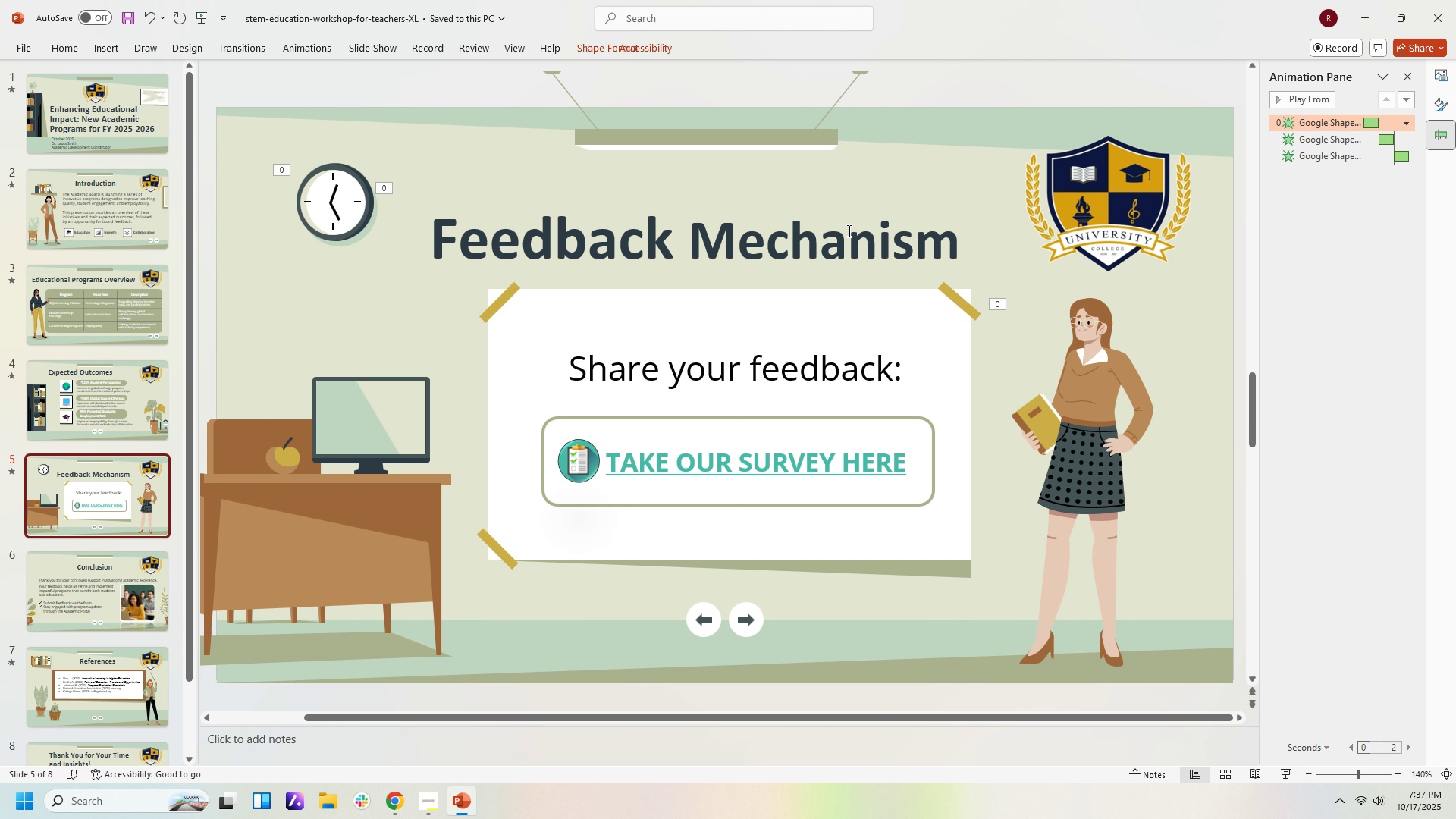 
left_click([848, 231])
 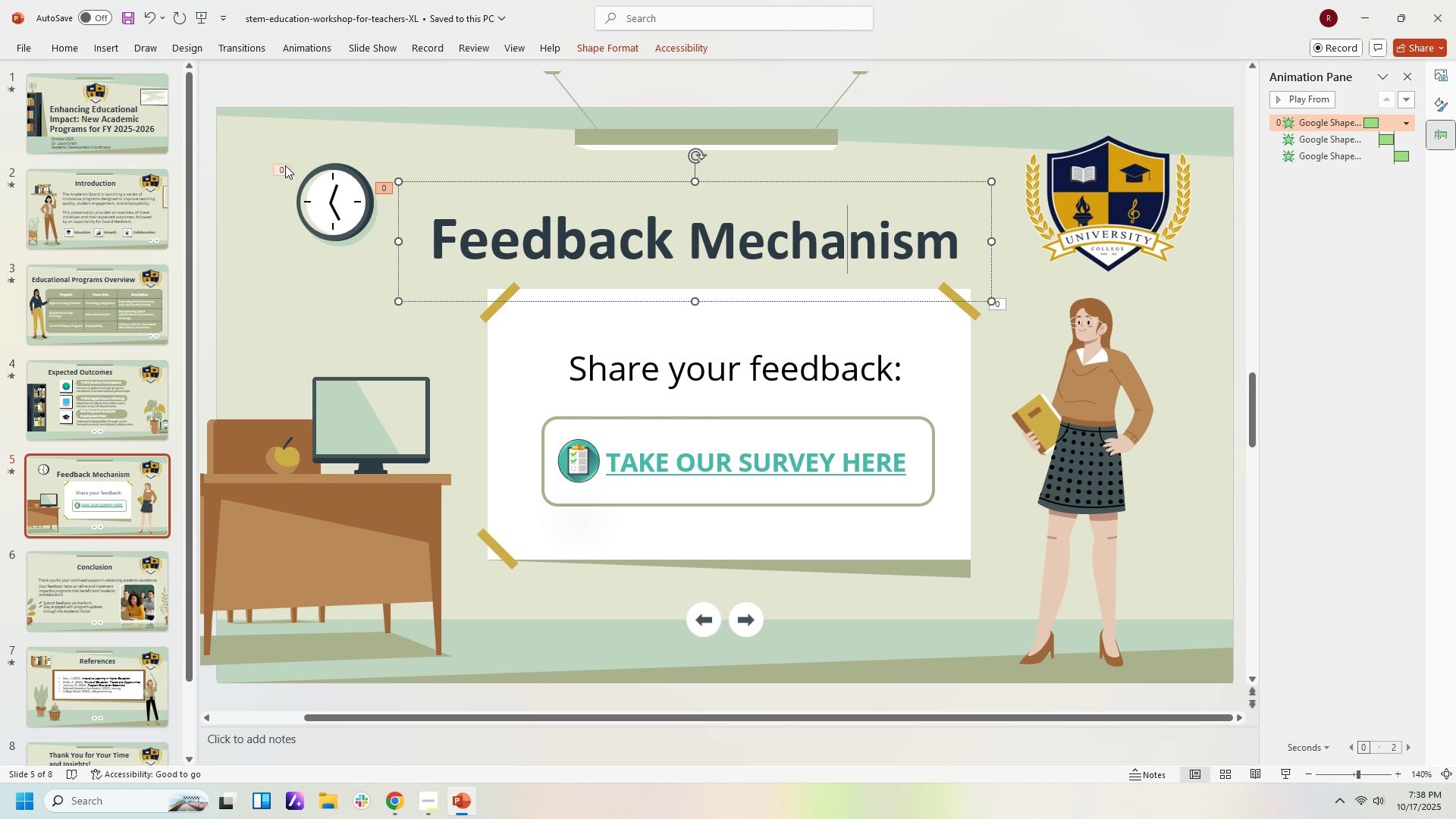 
left_click([285, 165])
 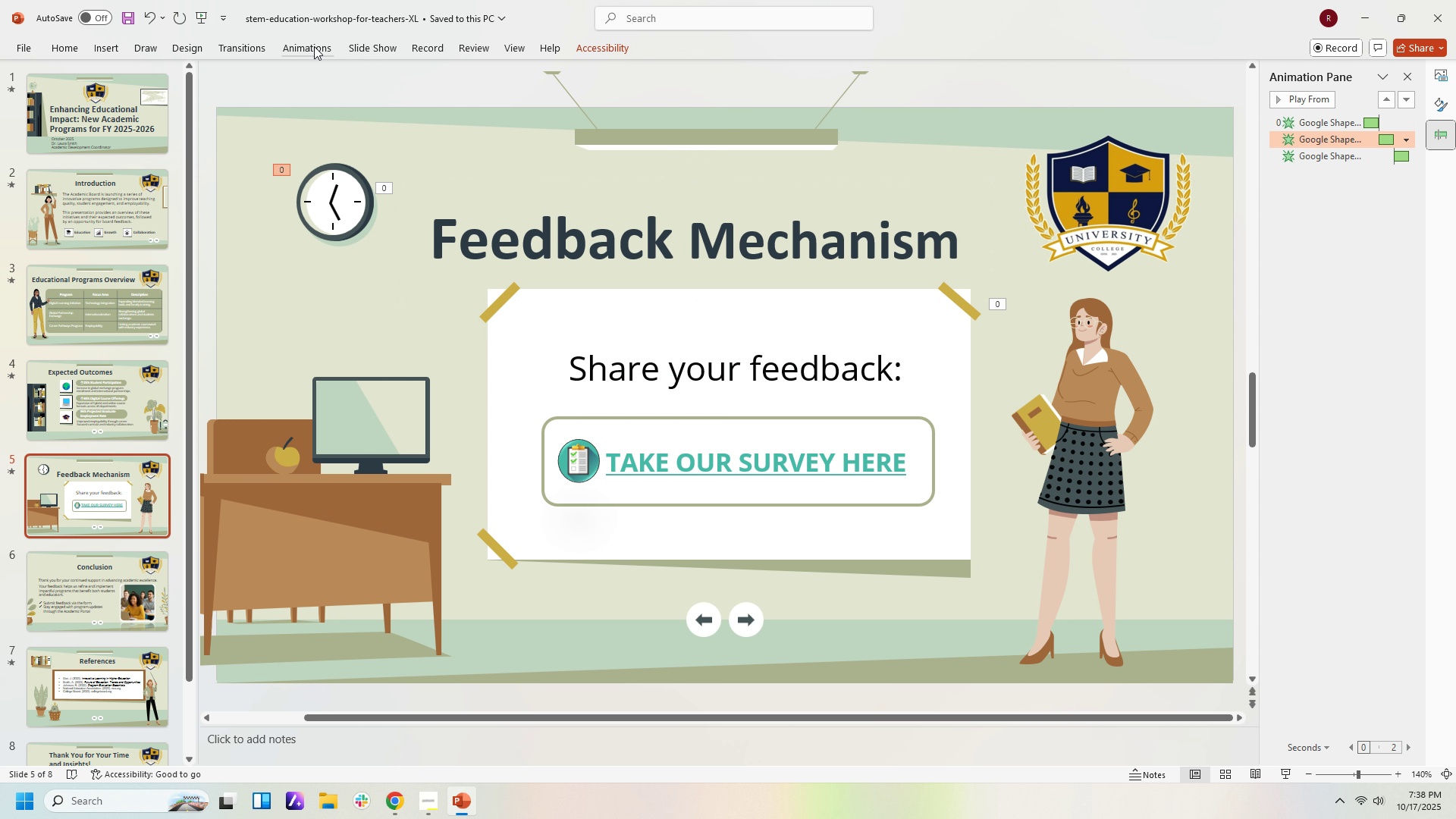 
left_click([314, 46])
 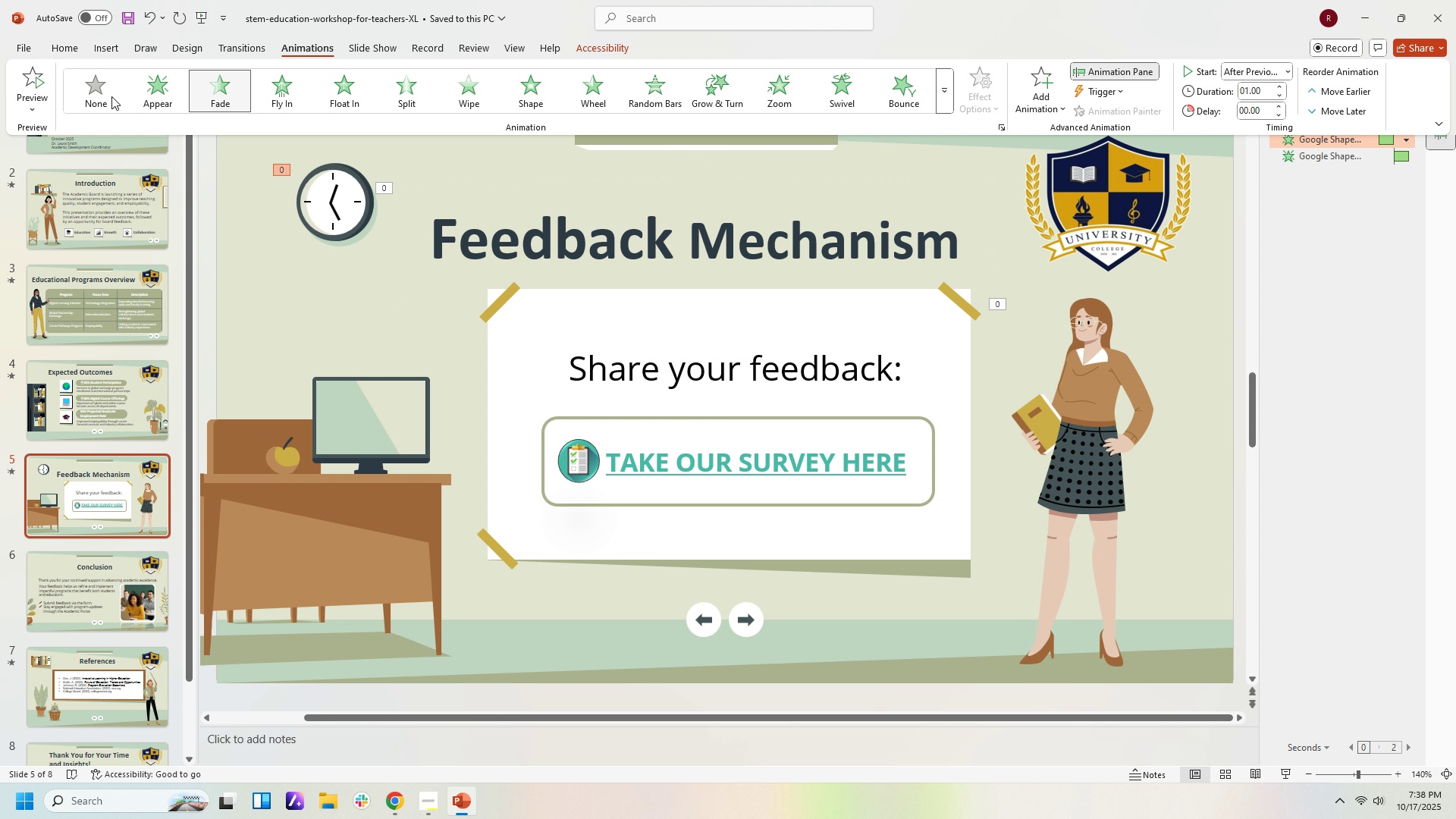 
left_click([100, 96])
 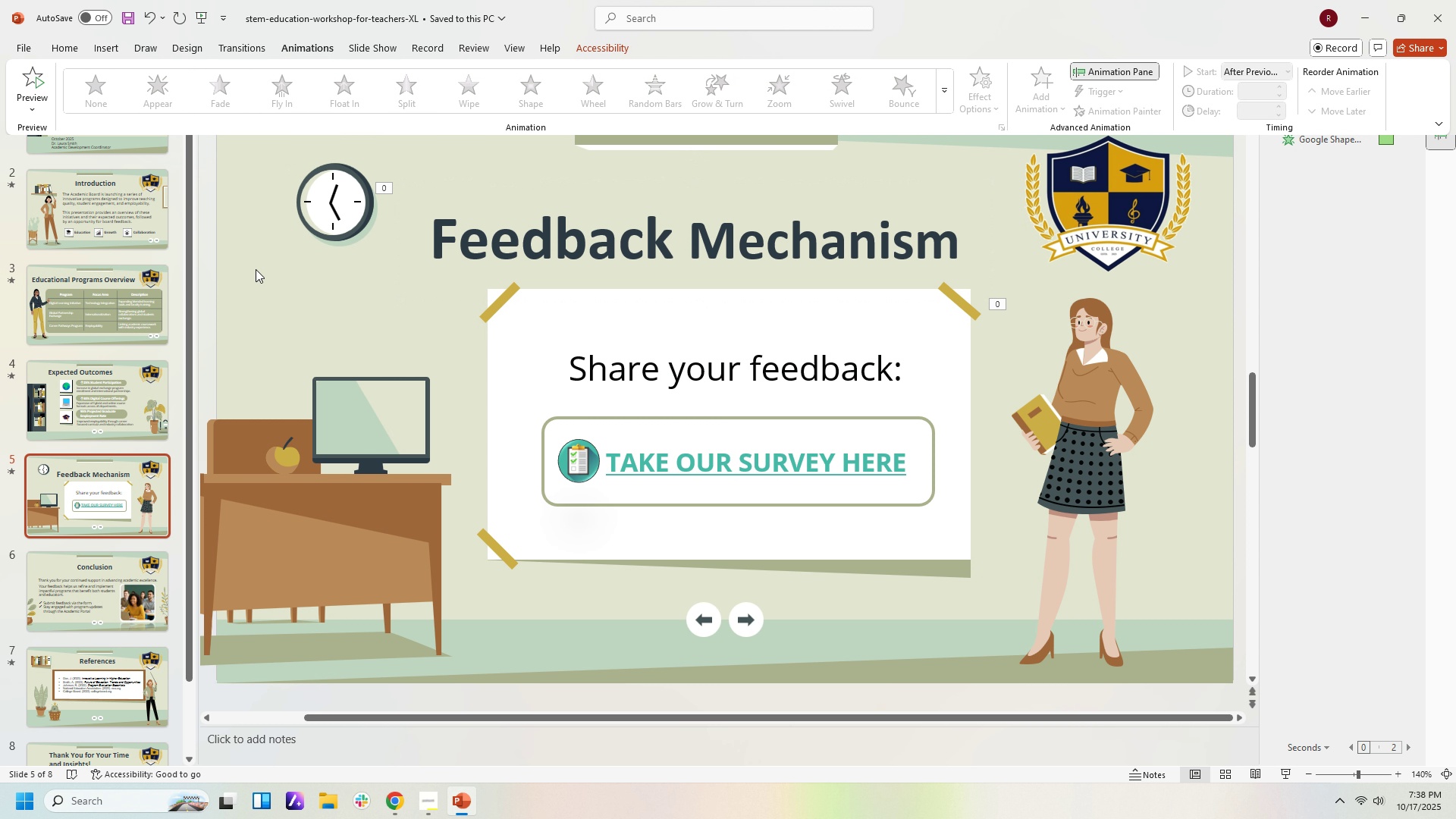 
left_click([256, 269])
 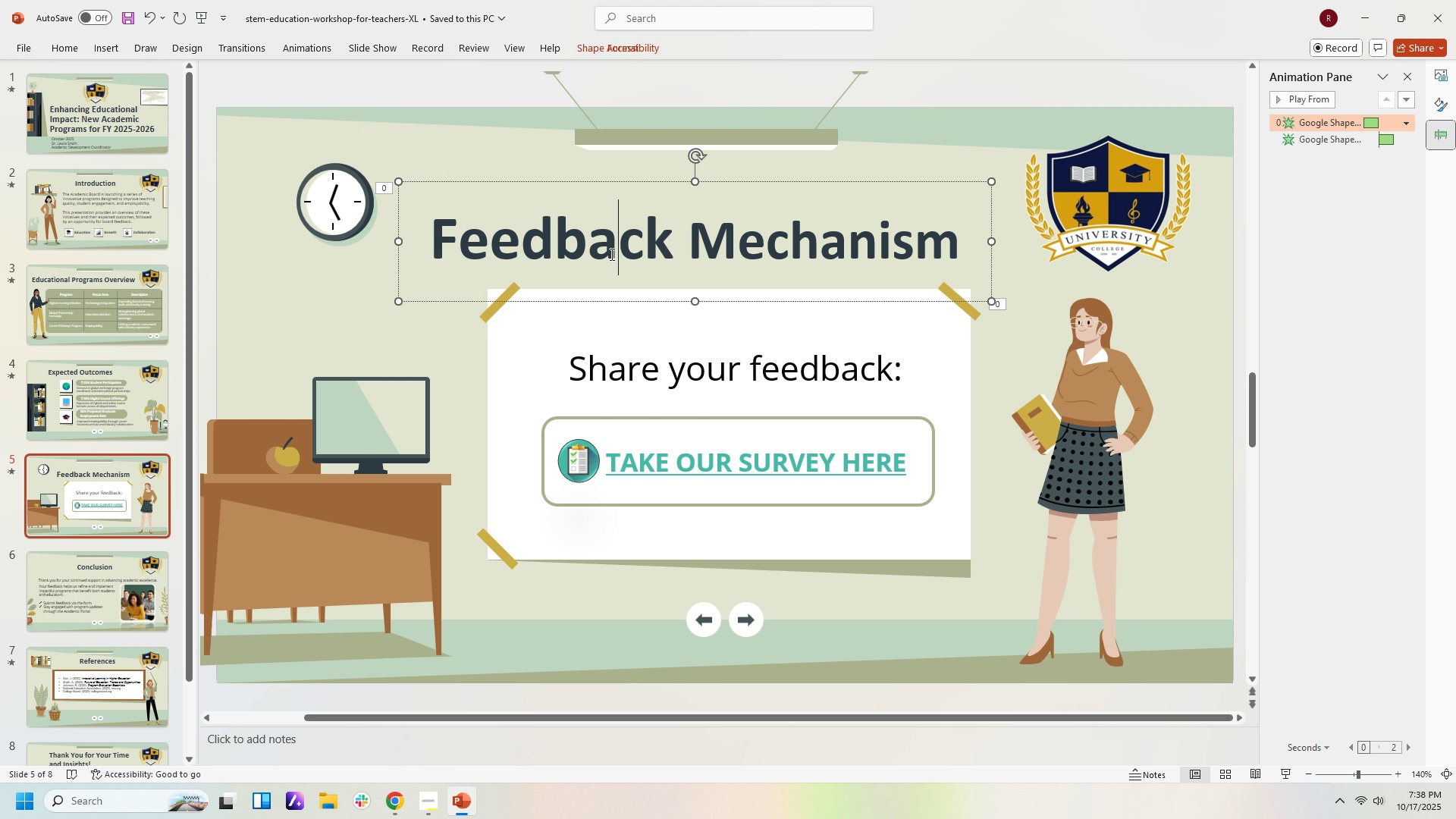 
left_click([610, 254])
 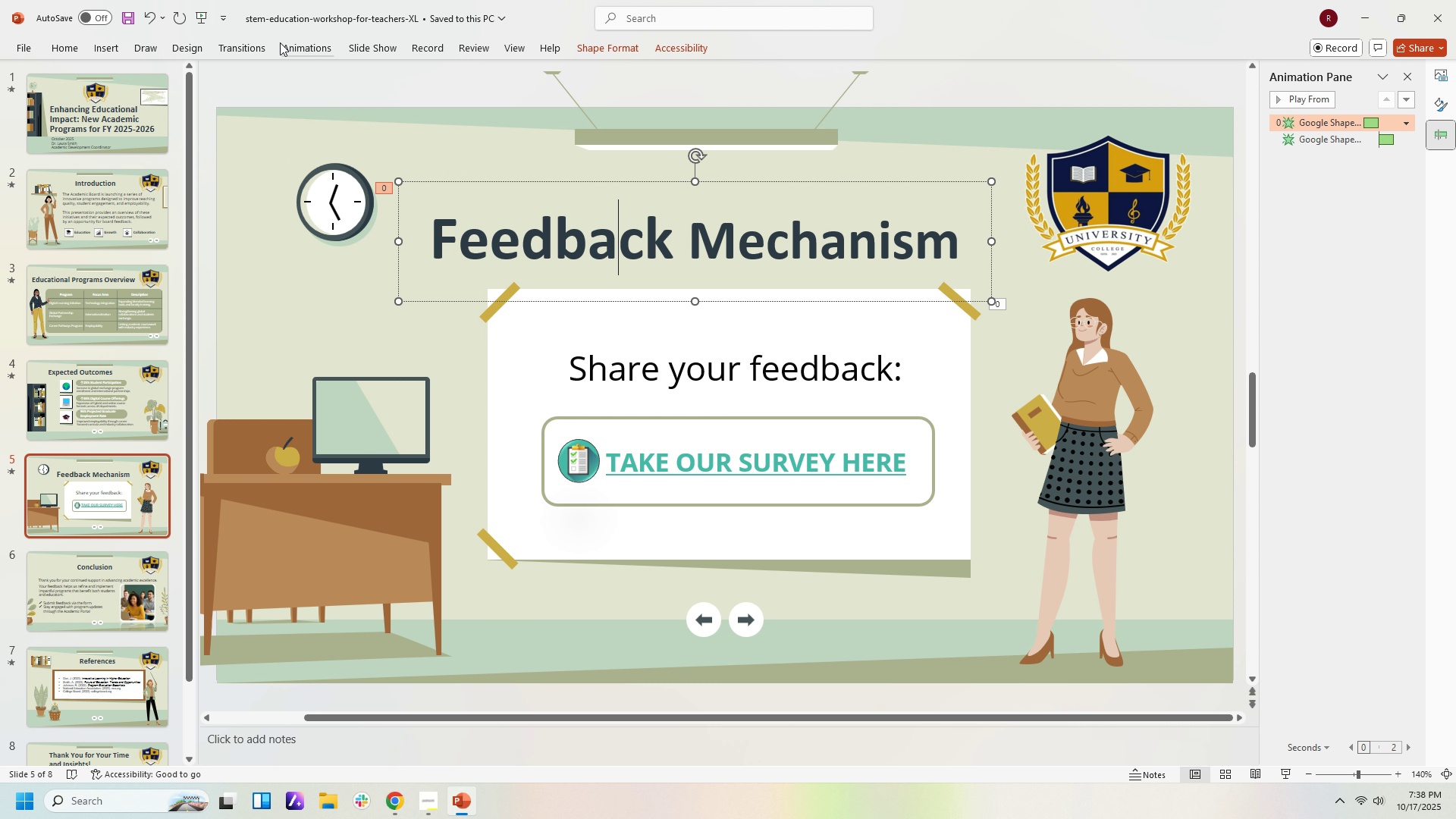 
left_click([293, 47])
 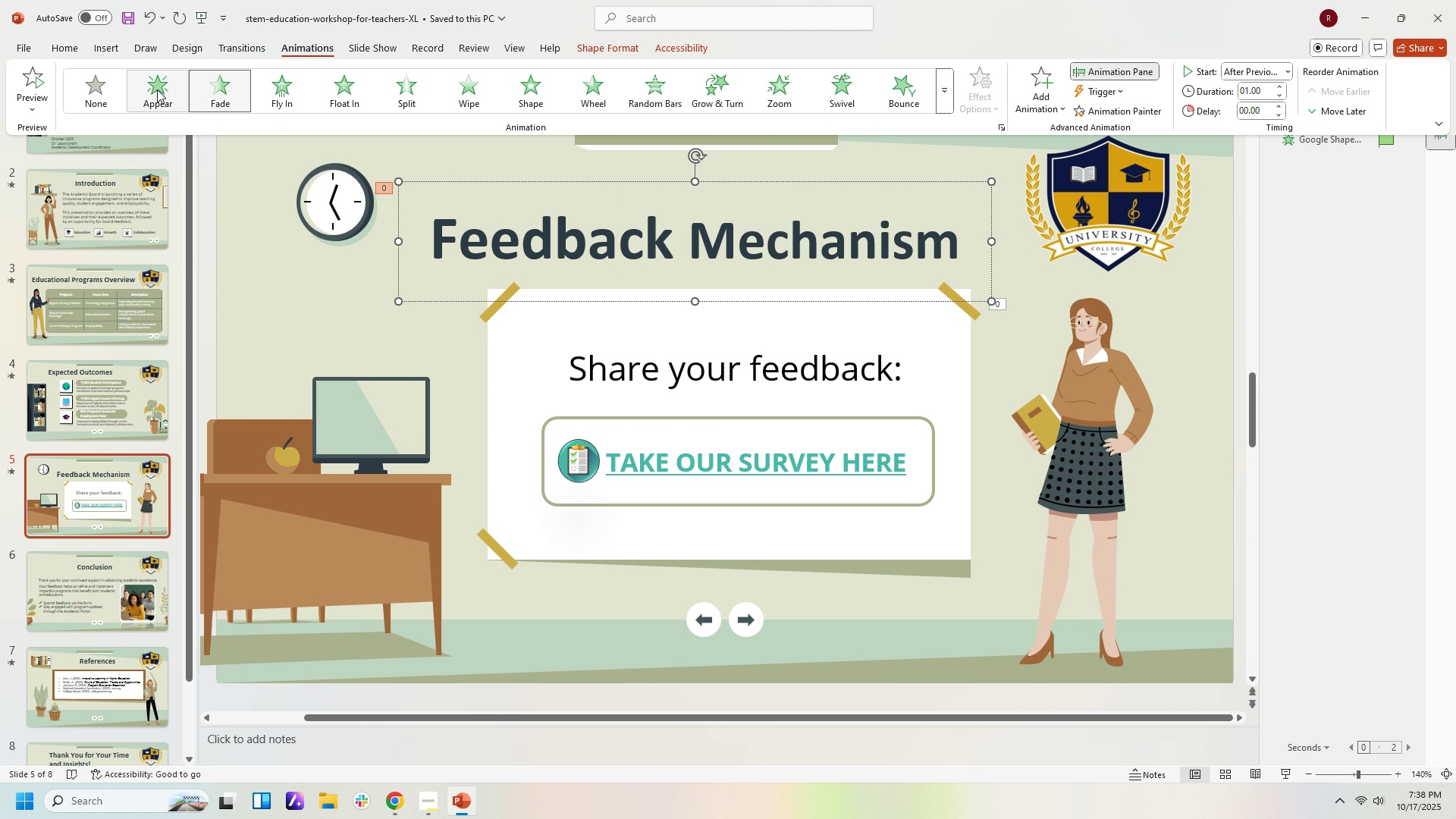 
left_click([156, 93])
 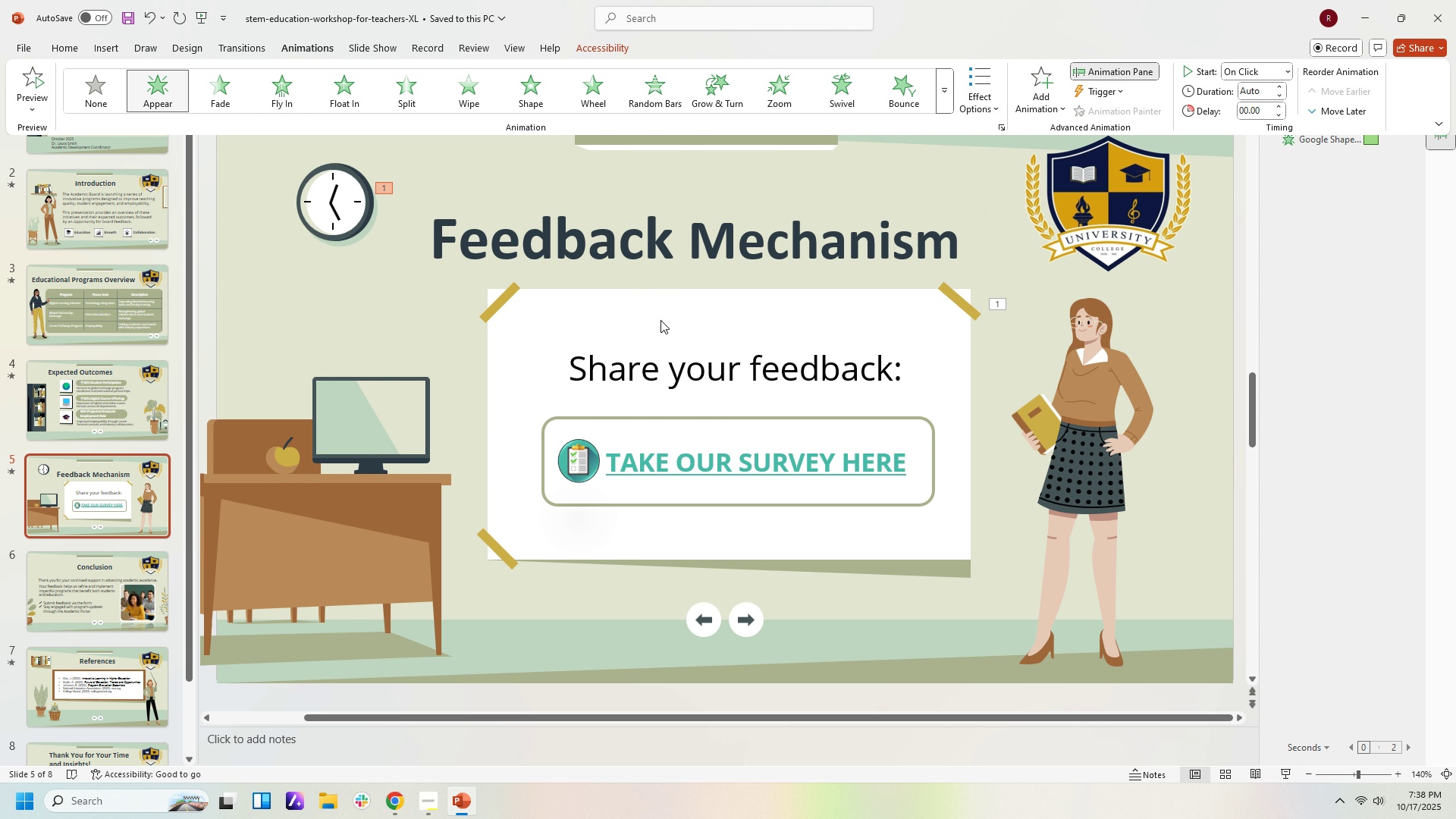 
left_click([661, 320])
 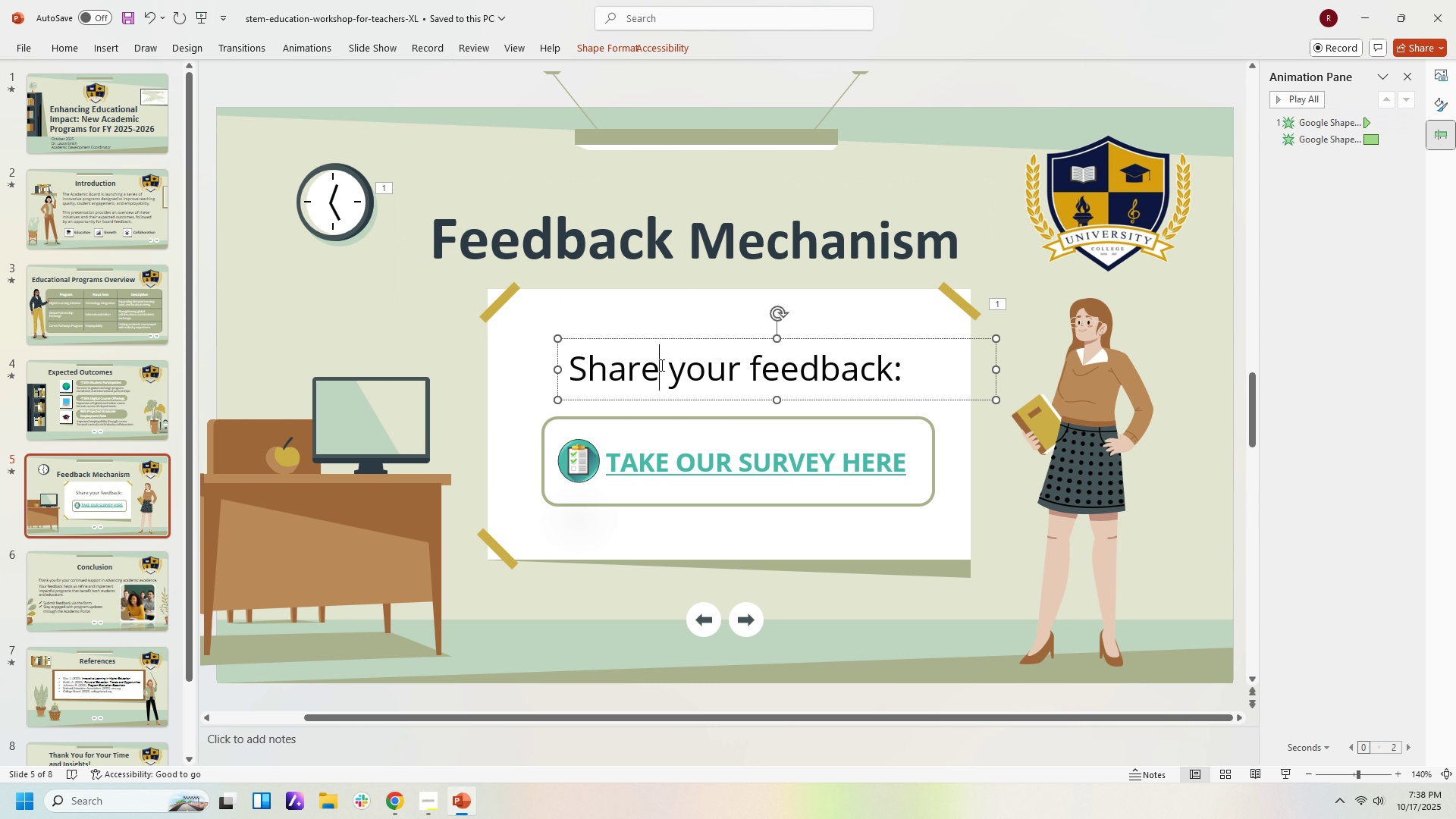 
left_click([661, 365])
 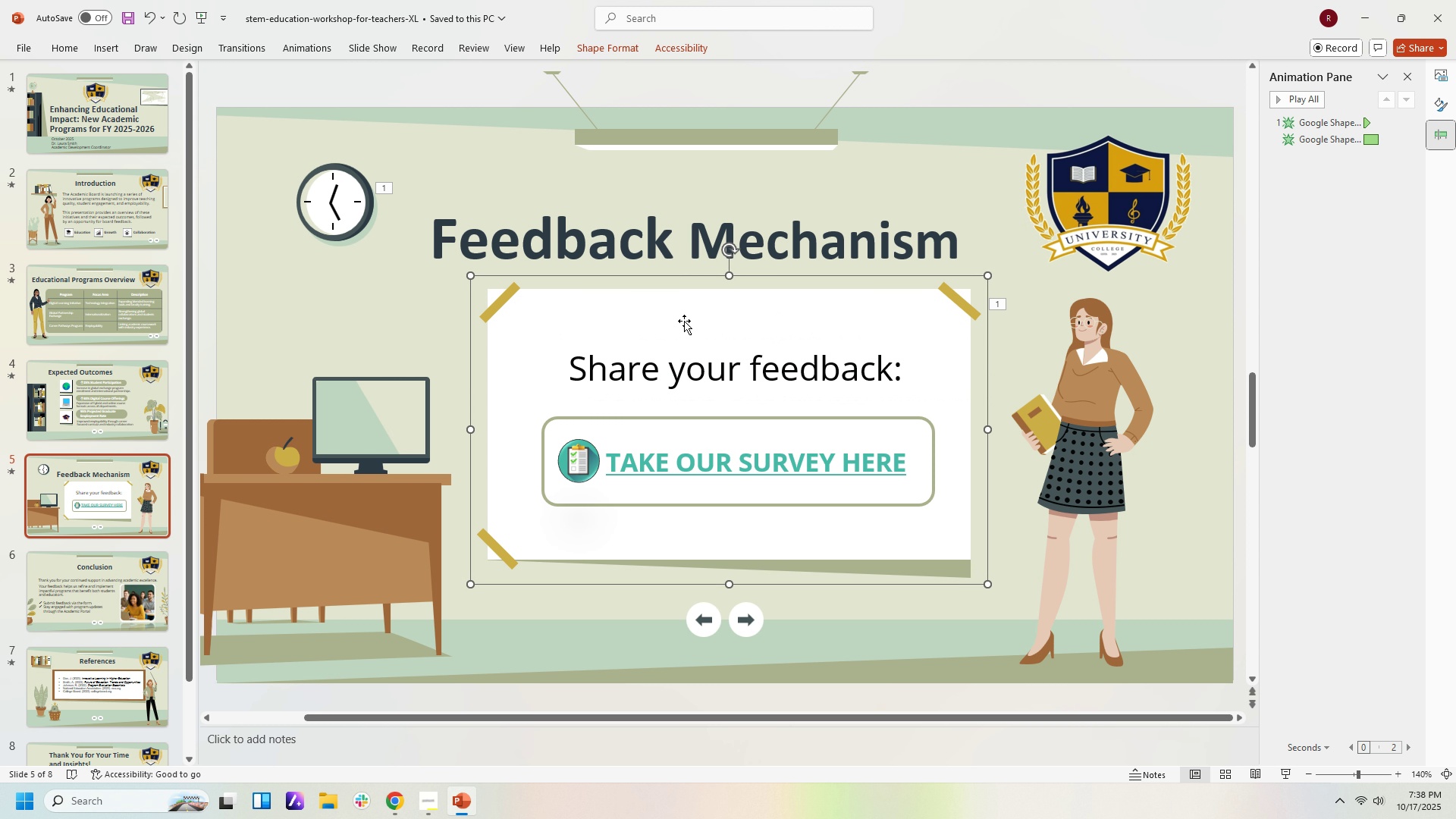 
left_click([684, 321])
 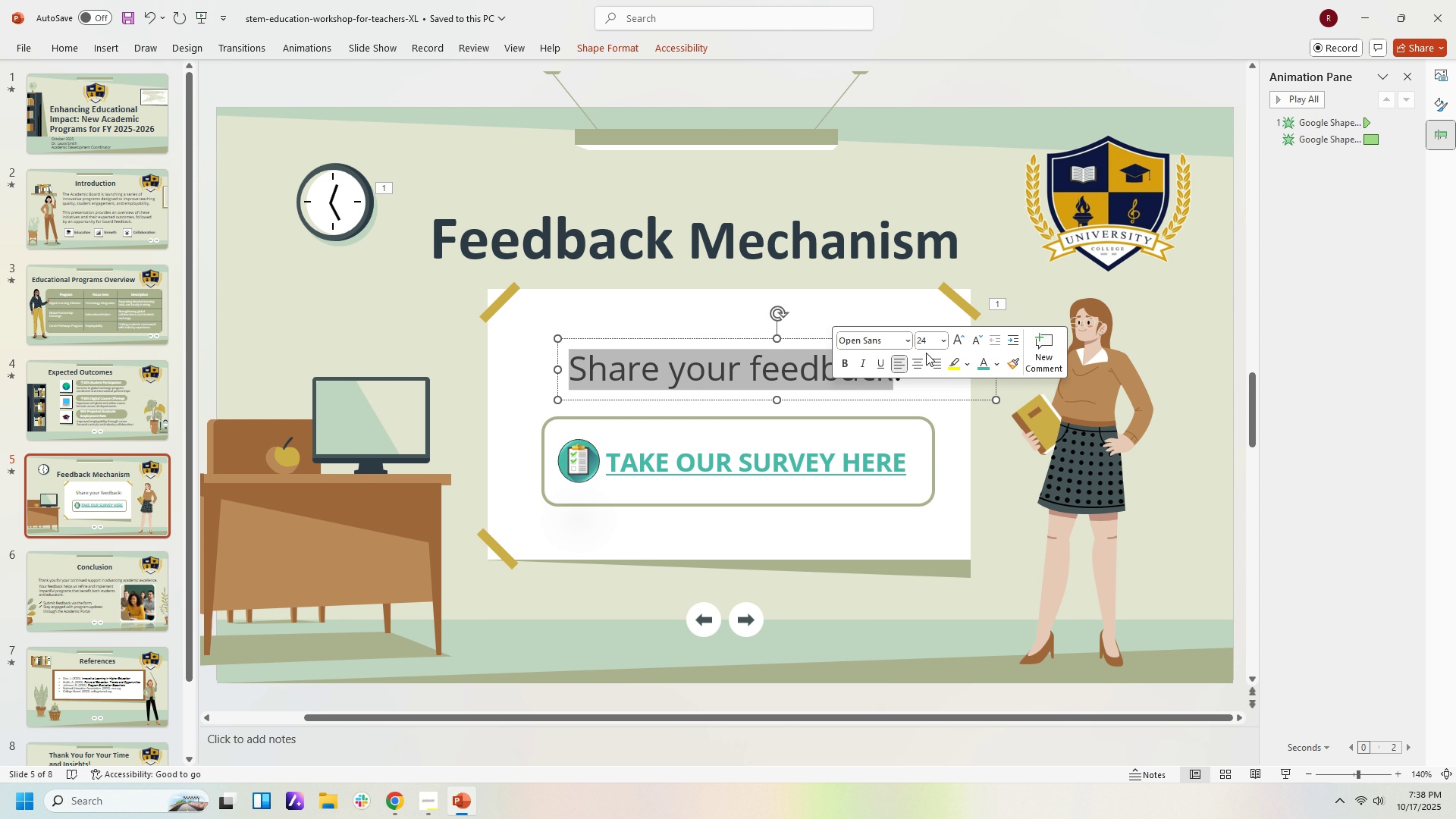 
wait(6.61)
 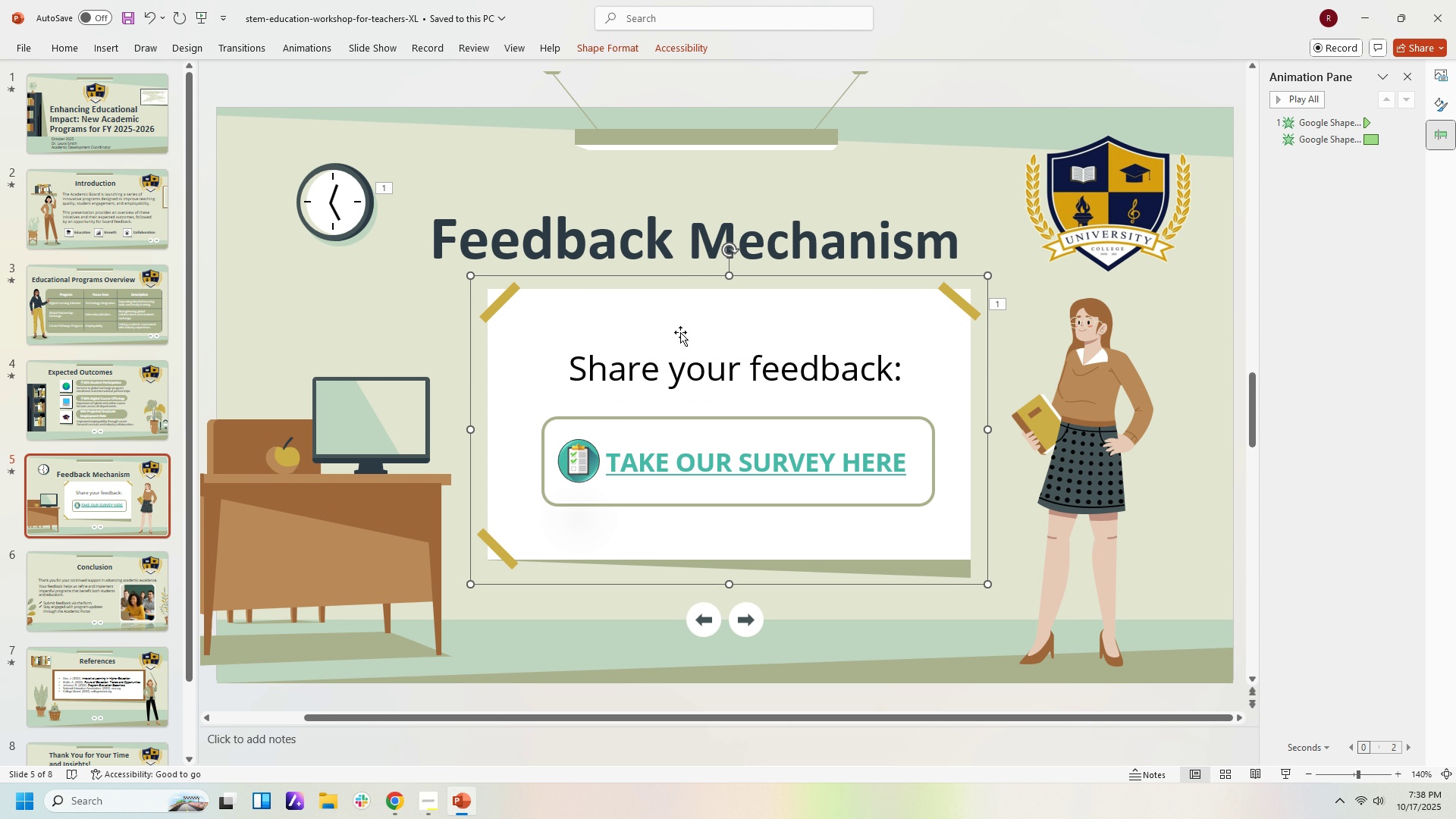 
left_click([325, 46])
 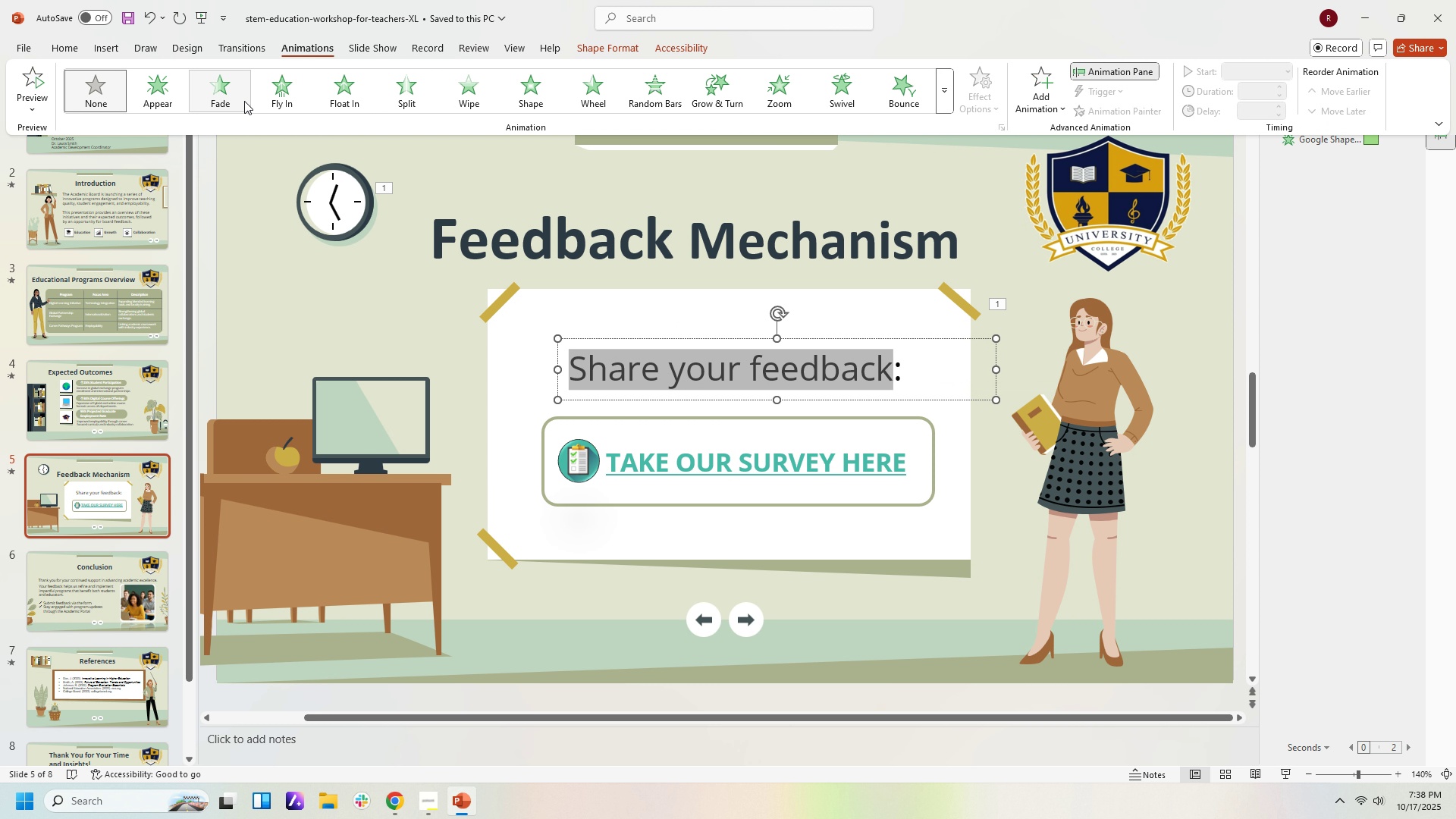 
left_click([241, 101])
 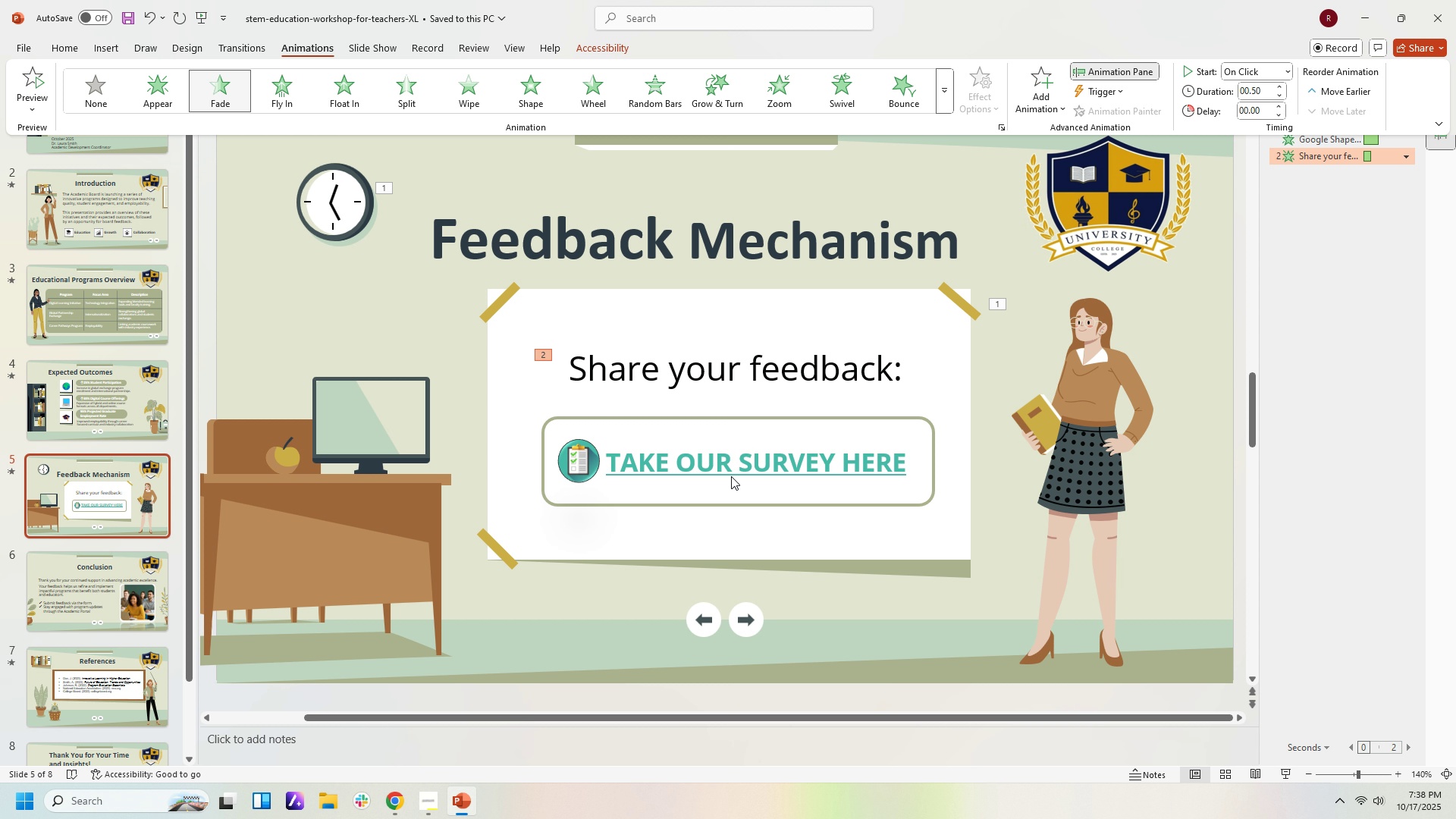 
left_click([731, 476])
 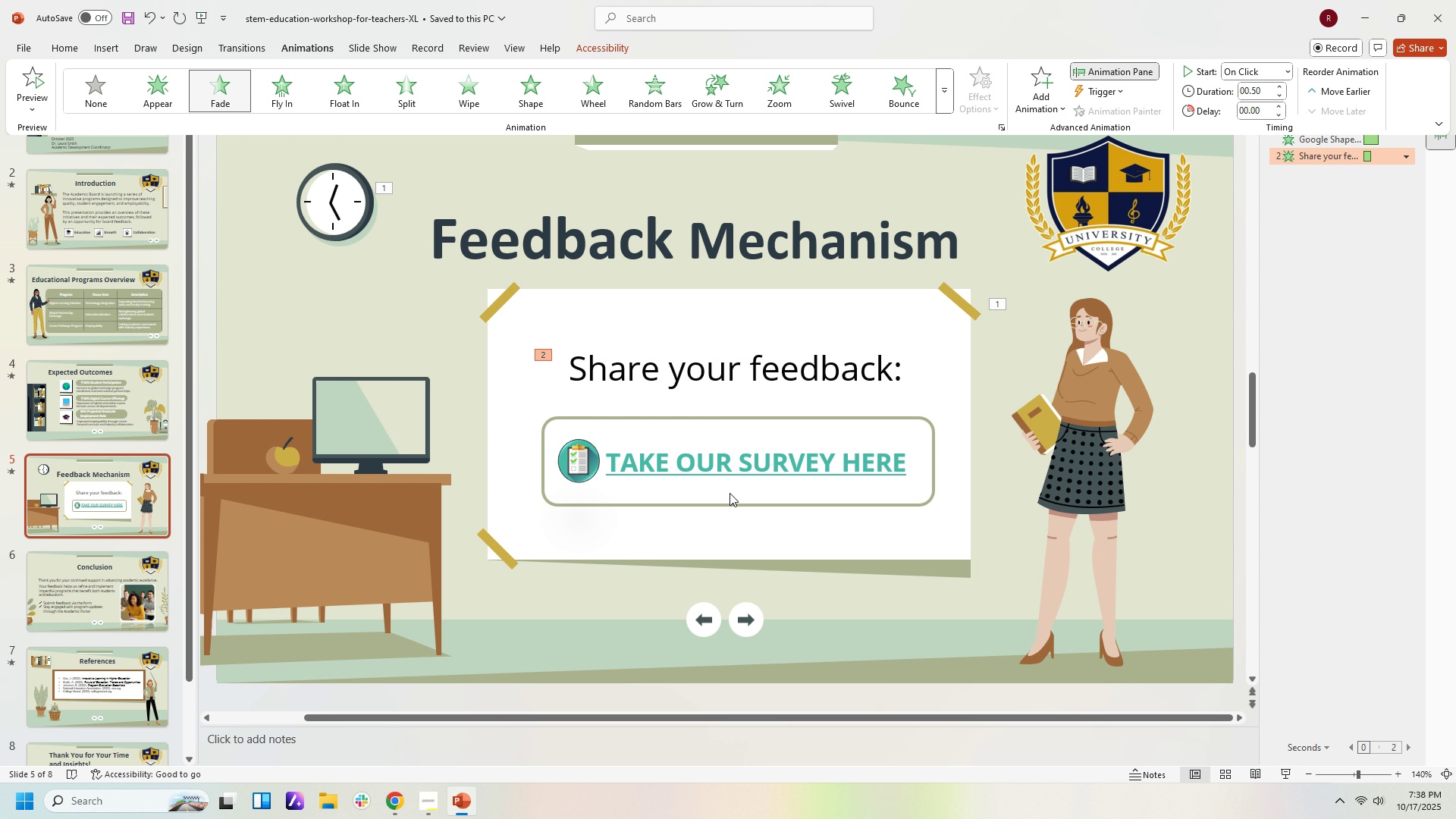 
left_click([730, 493])
 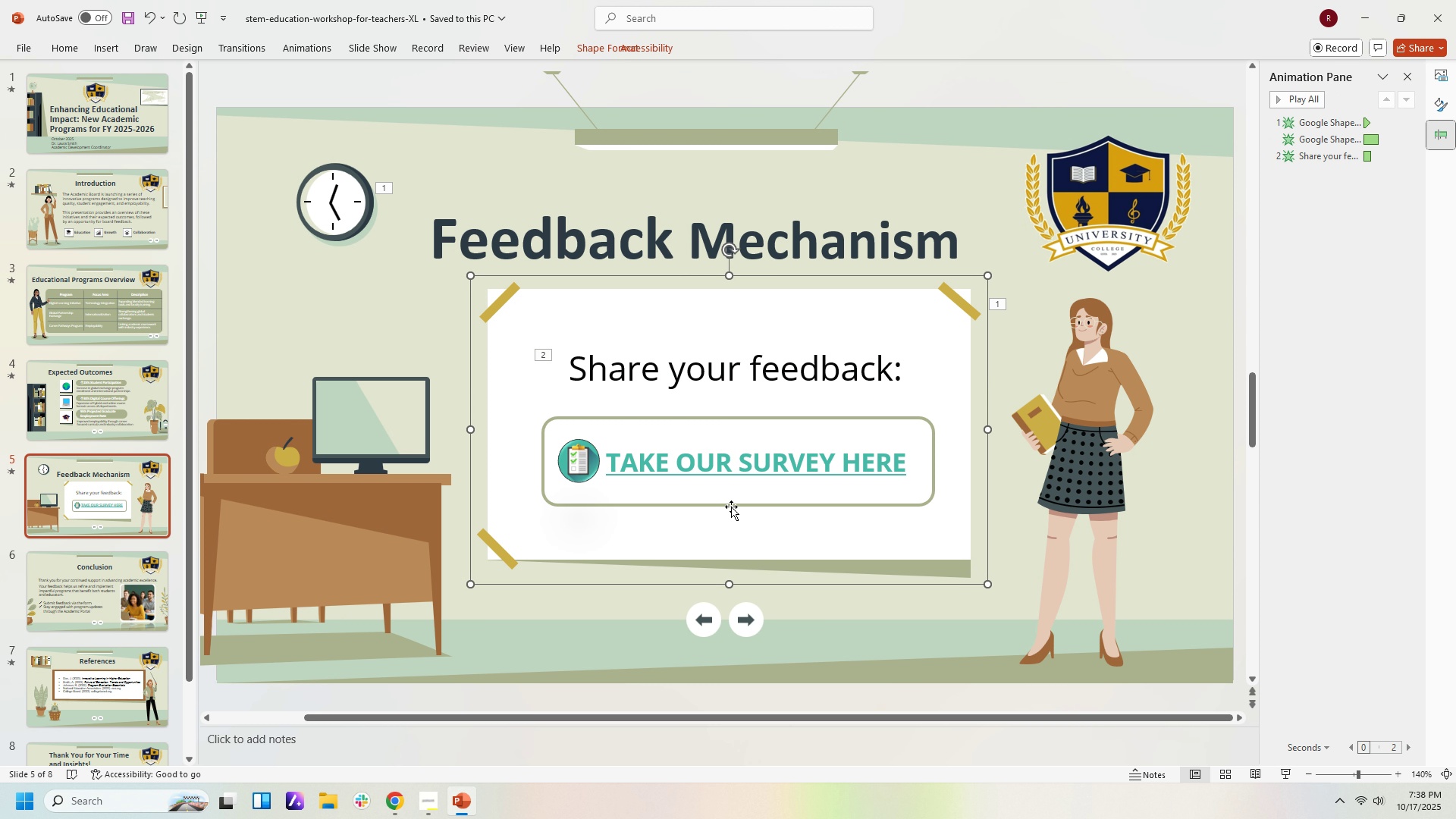 
left_click([731, 507])
 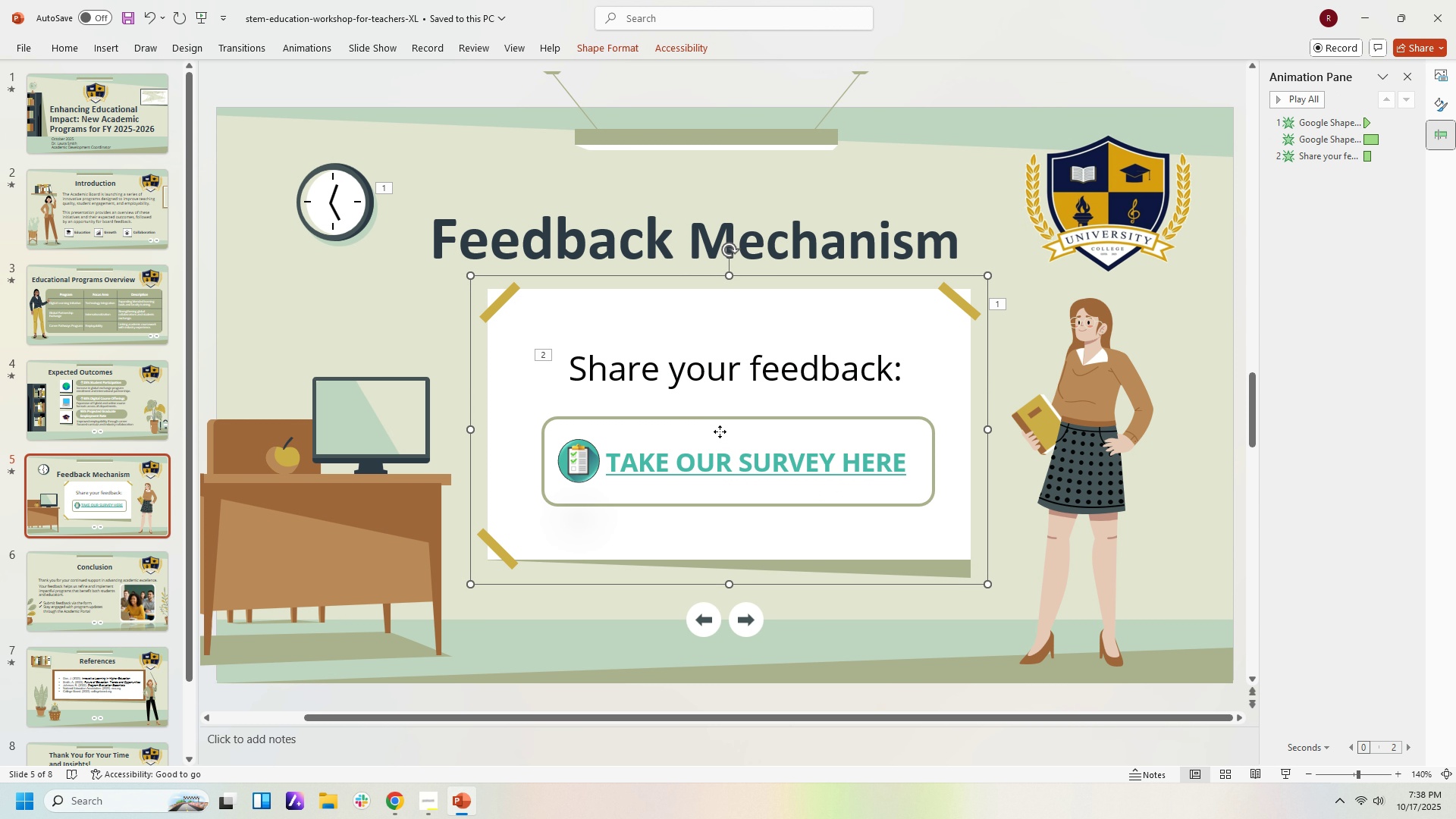 
left_click([720, 431])
 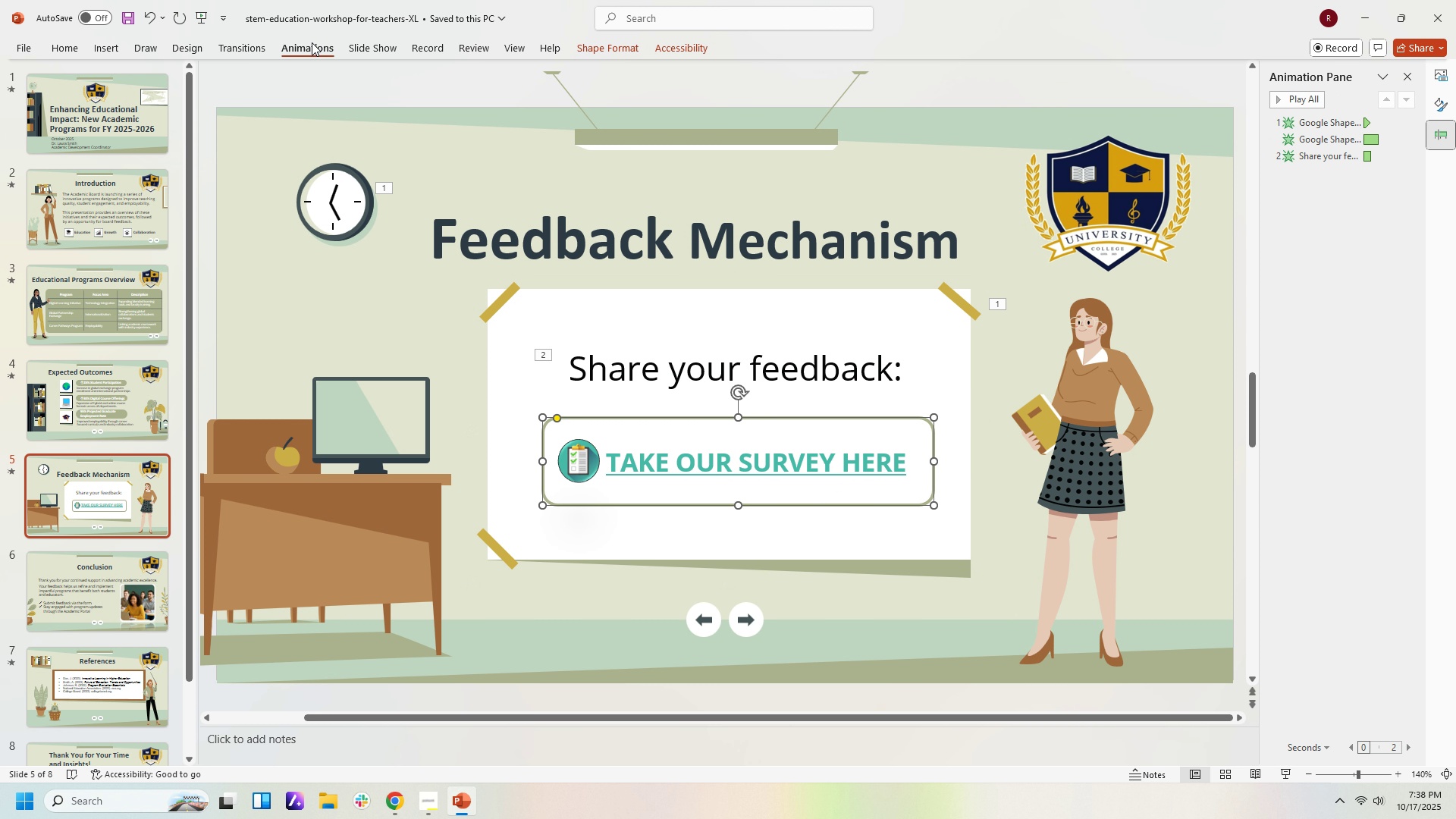 
left_click([312, 42])
 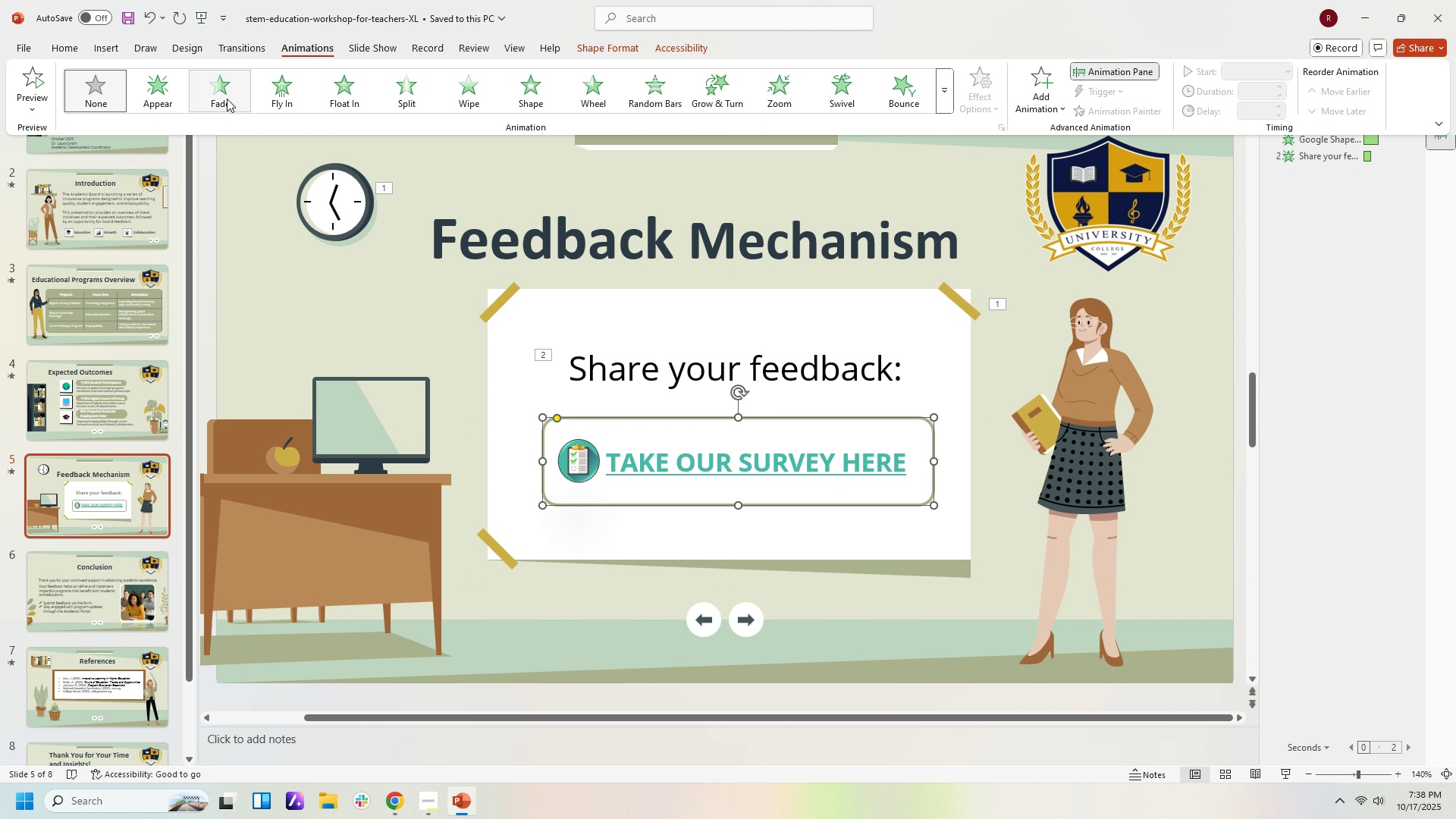 
left_click([230, 98])
 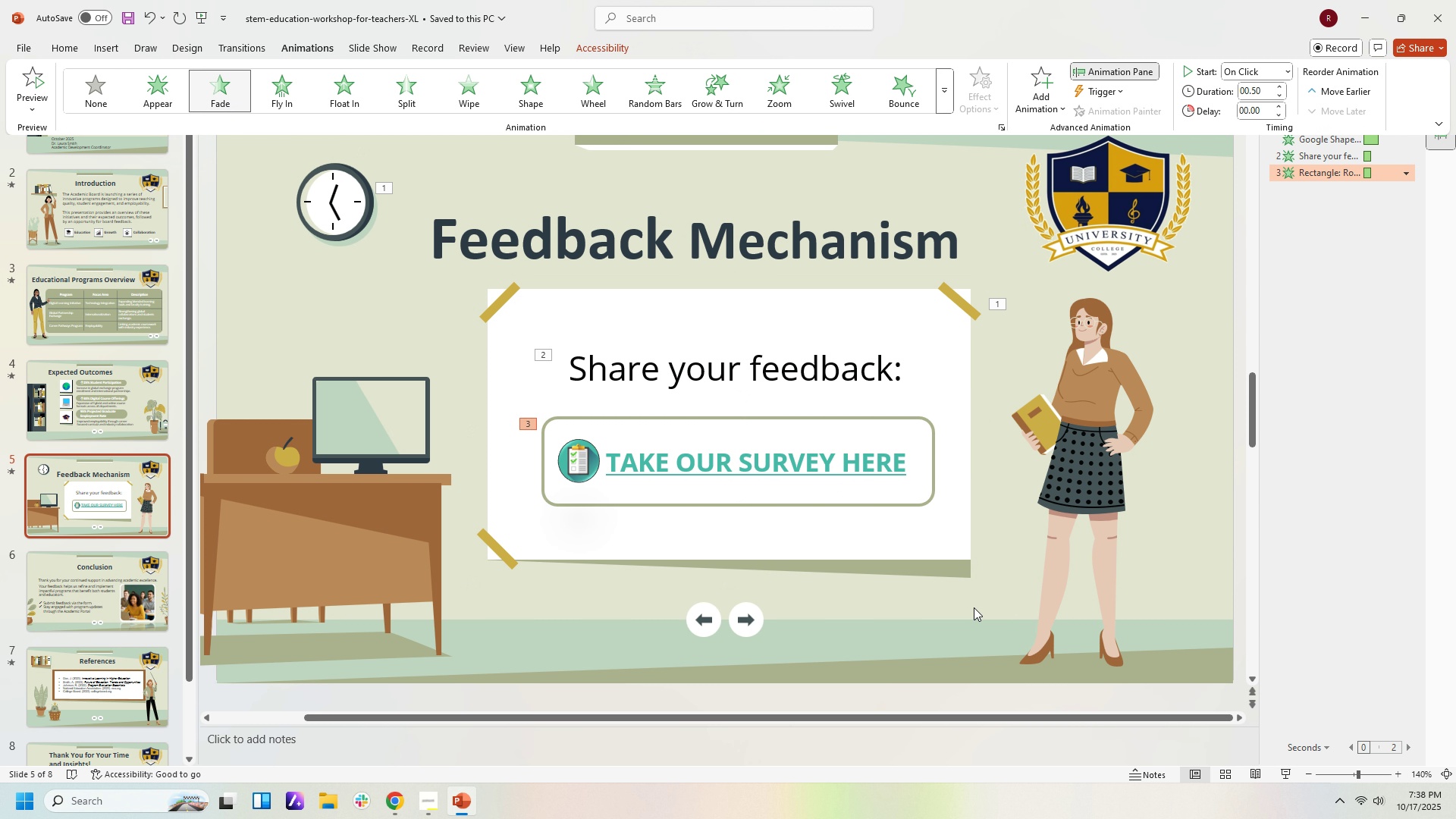 
left_click([974, 607])
 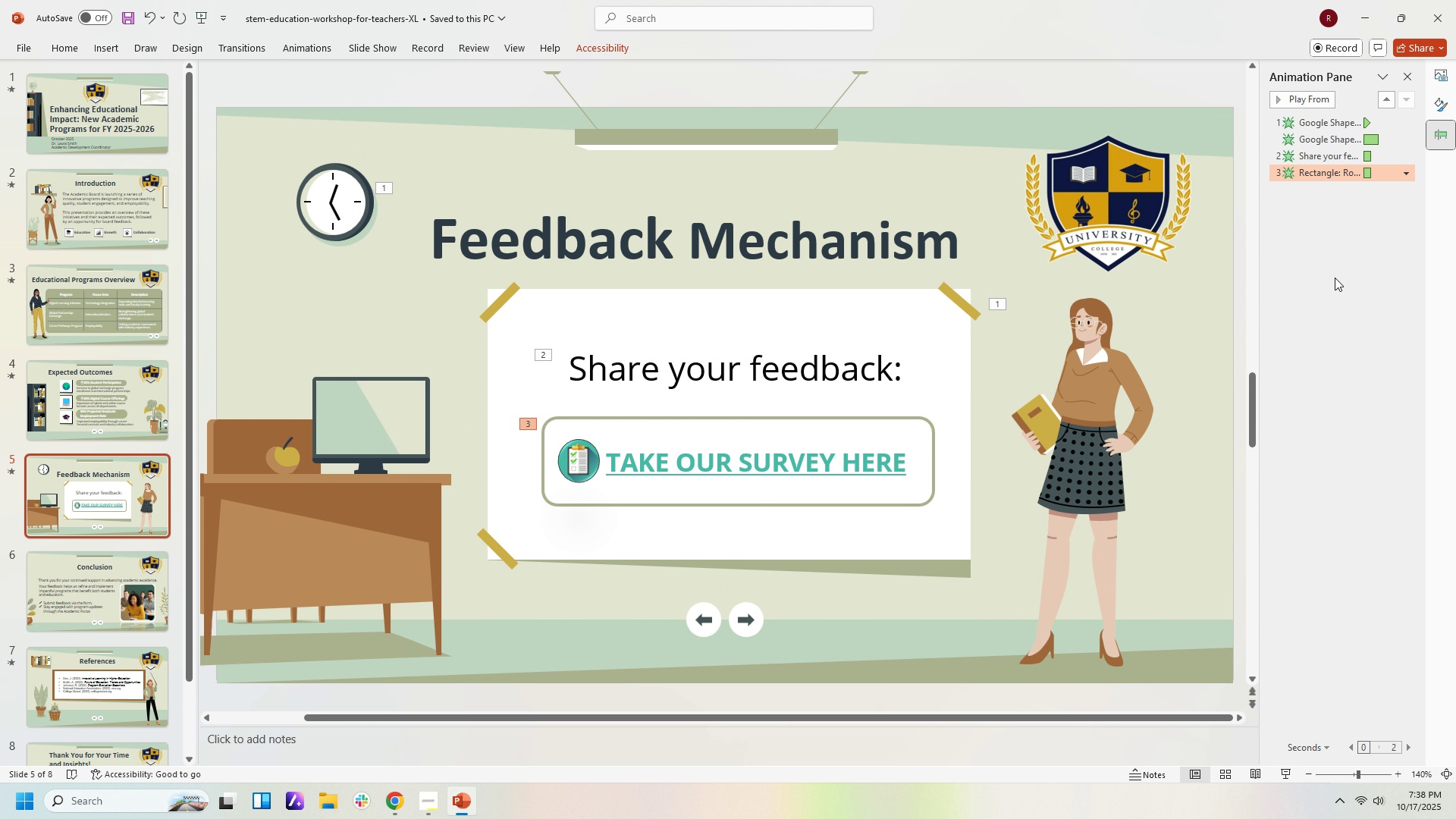 
left_click([1335, 278])
 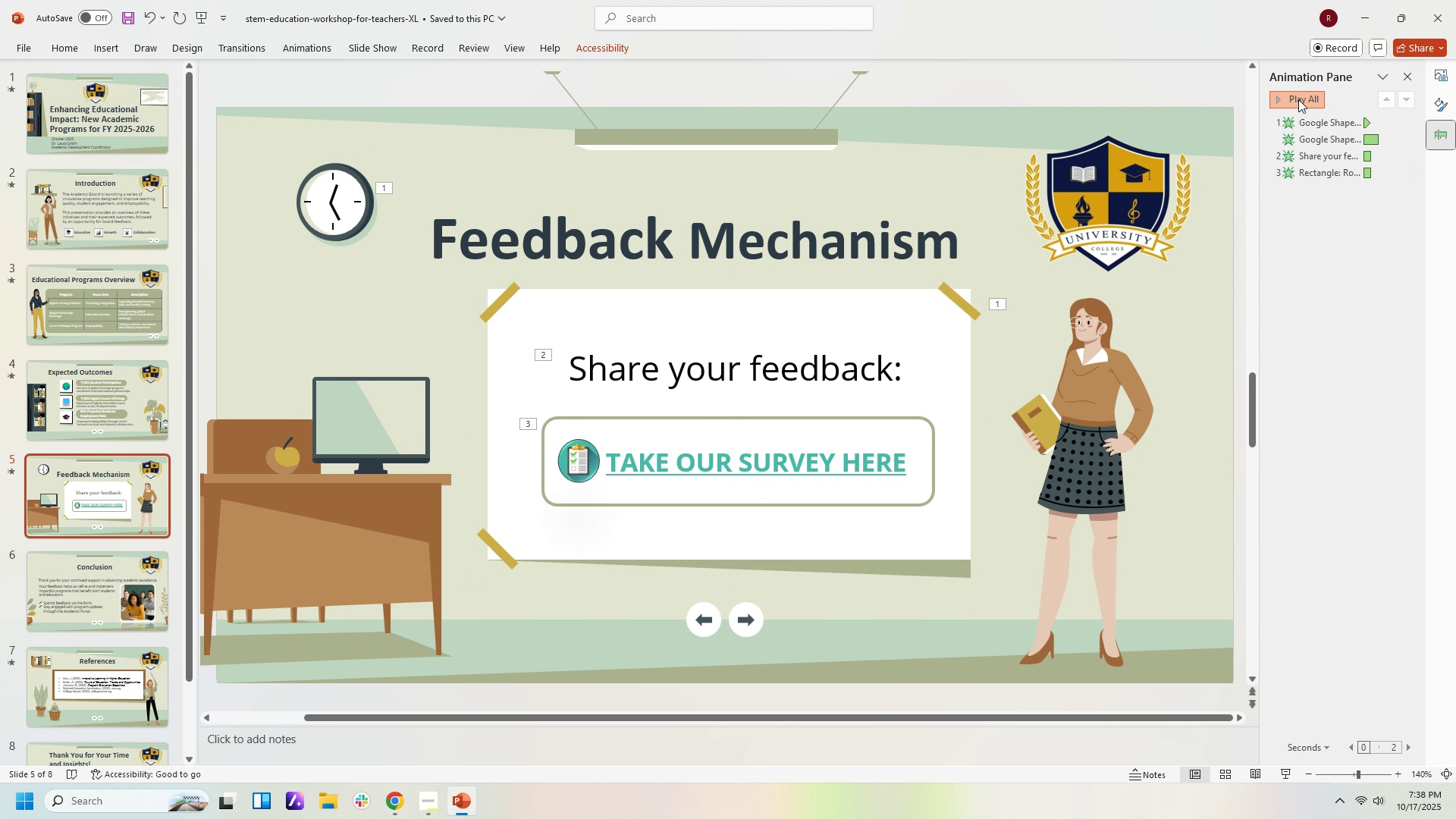 
left_click([1298, 99])
 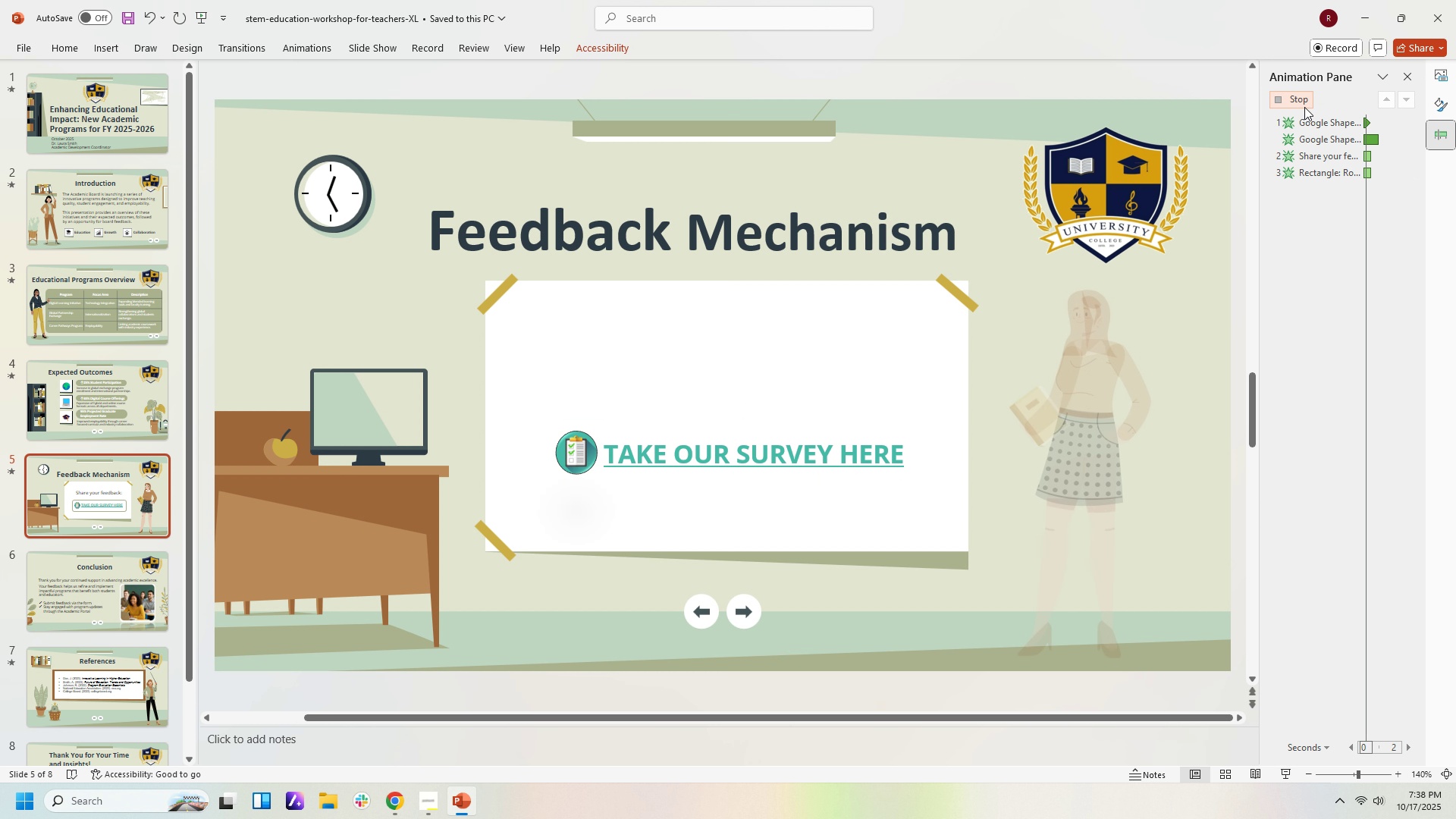 
mouse_move([1310, 125])
 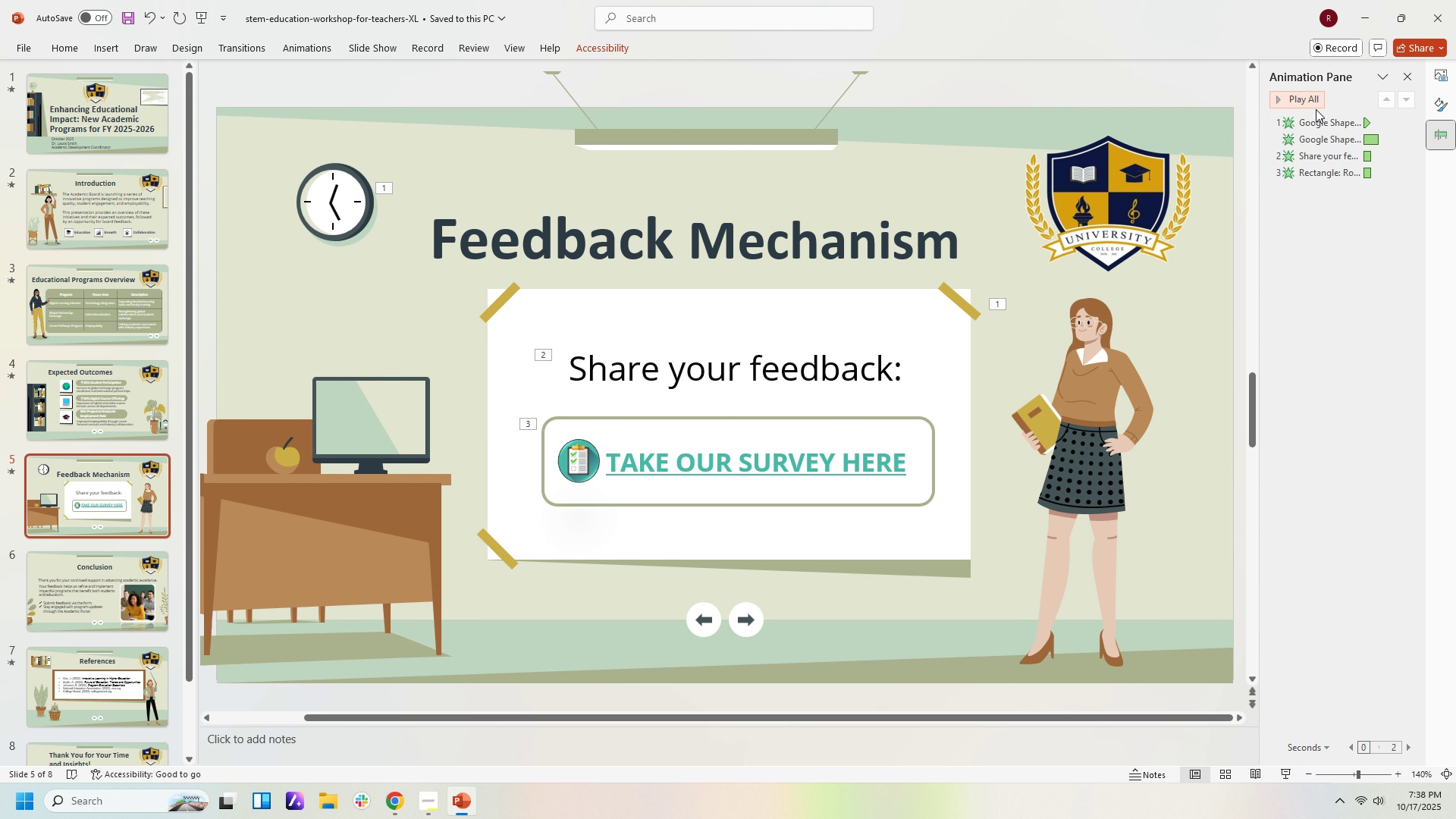 
left_click([1313, 90])
 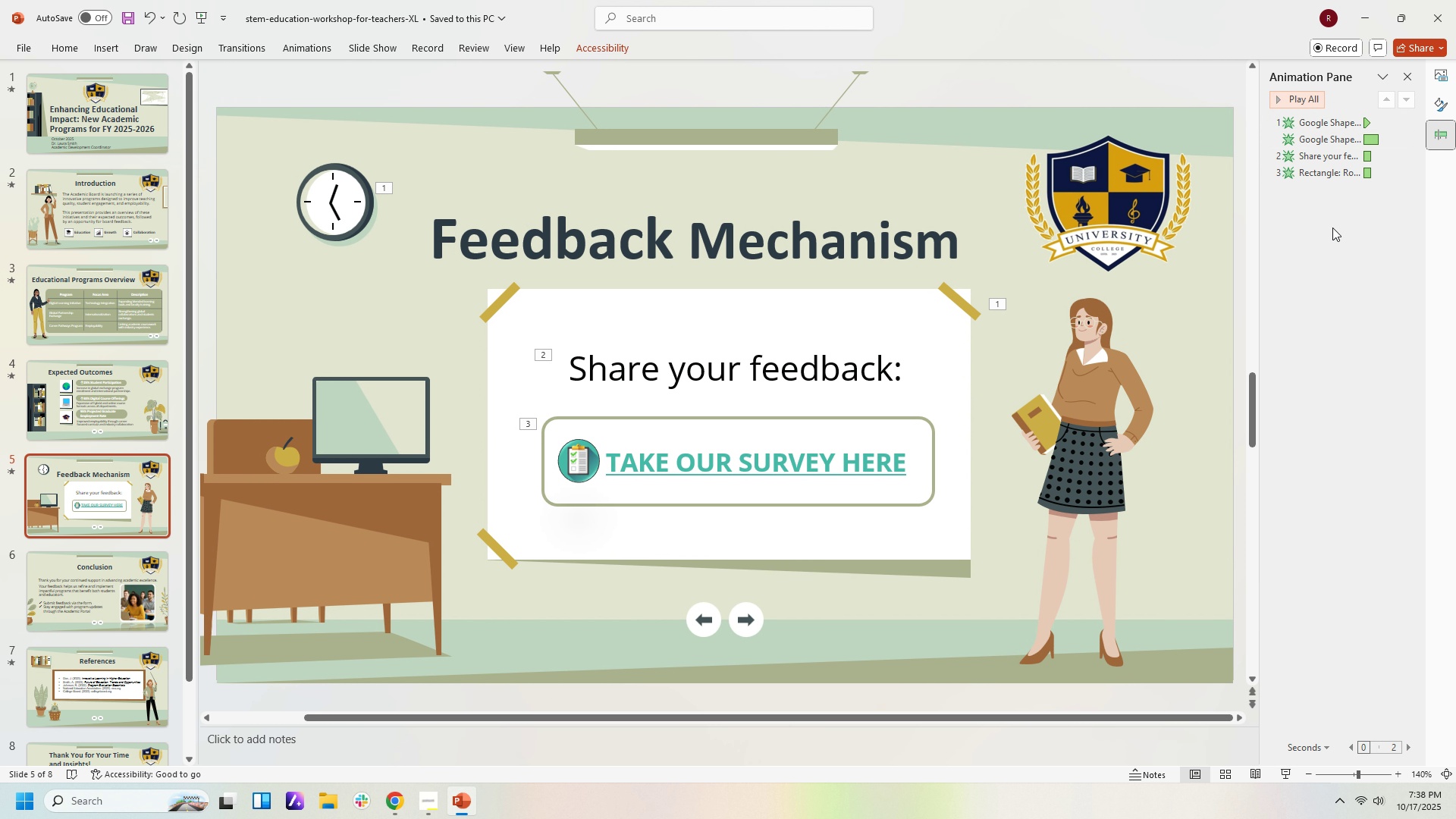 
wait(5.84)
 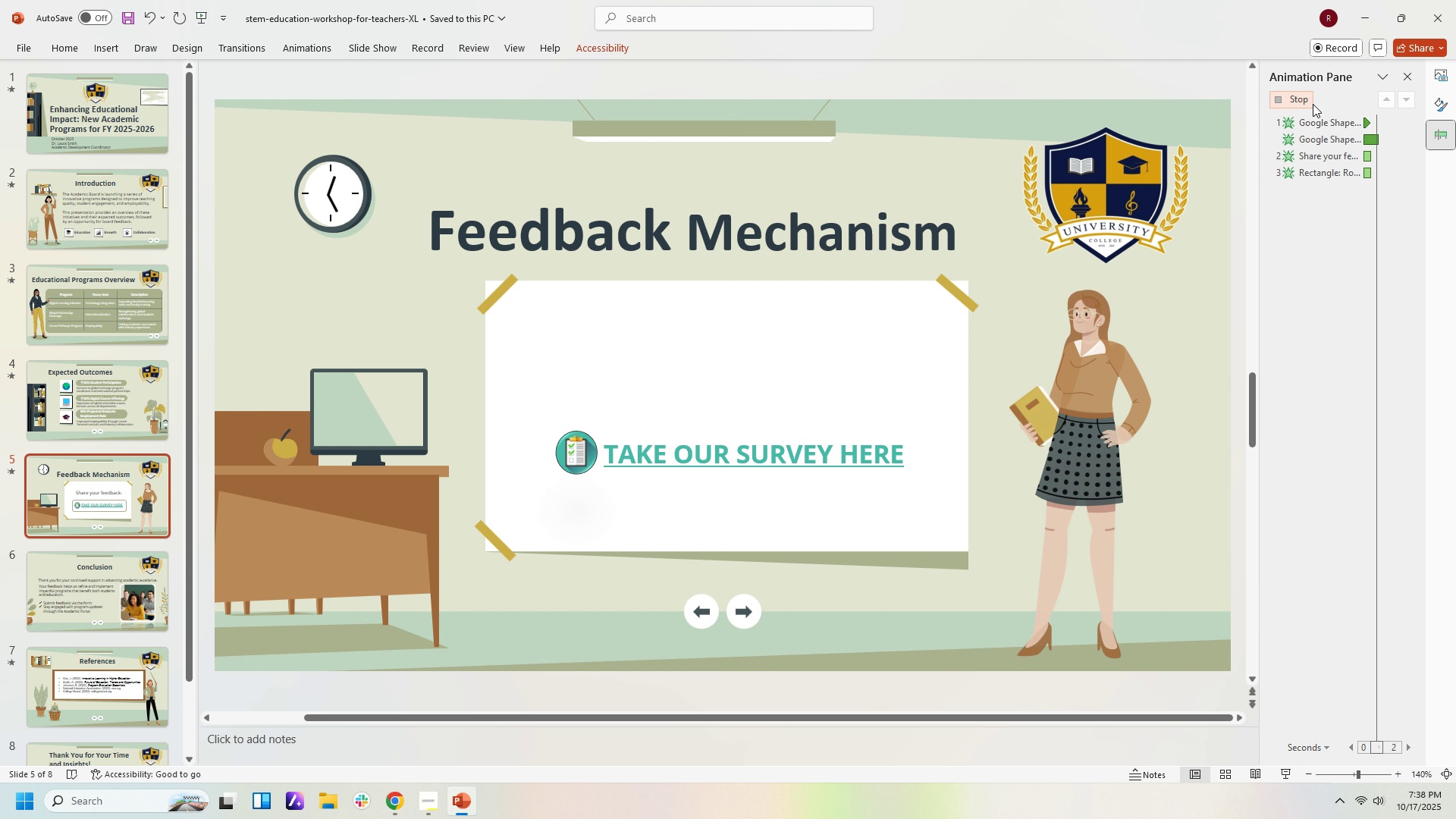 
double_click([1308, 103])
 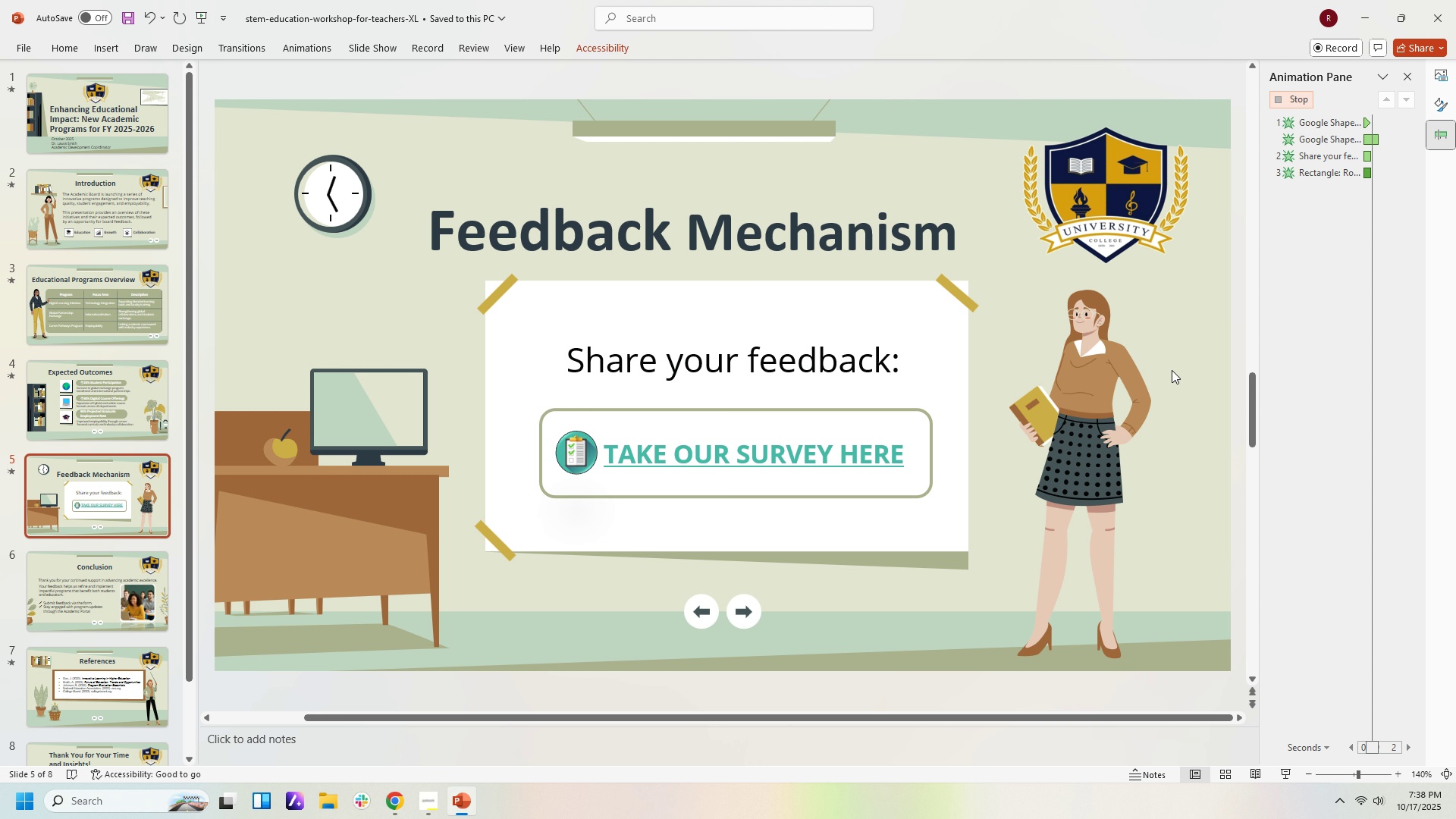 
left_click([1128, 419])
 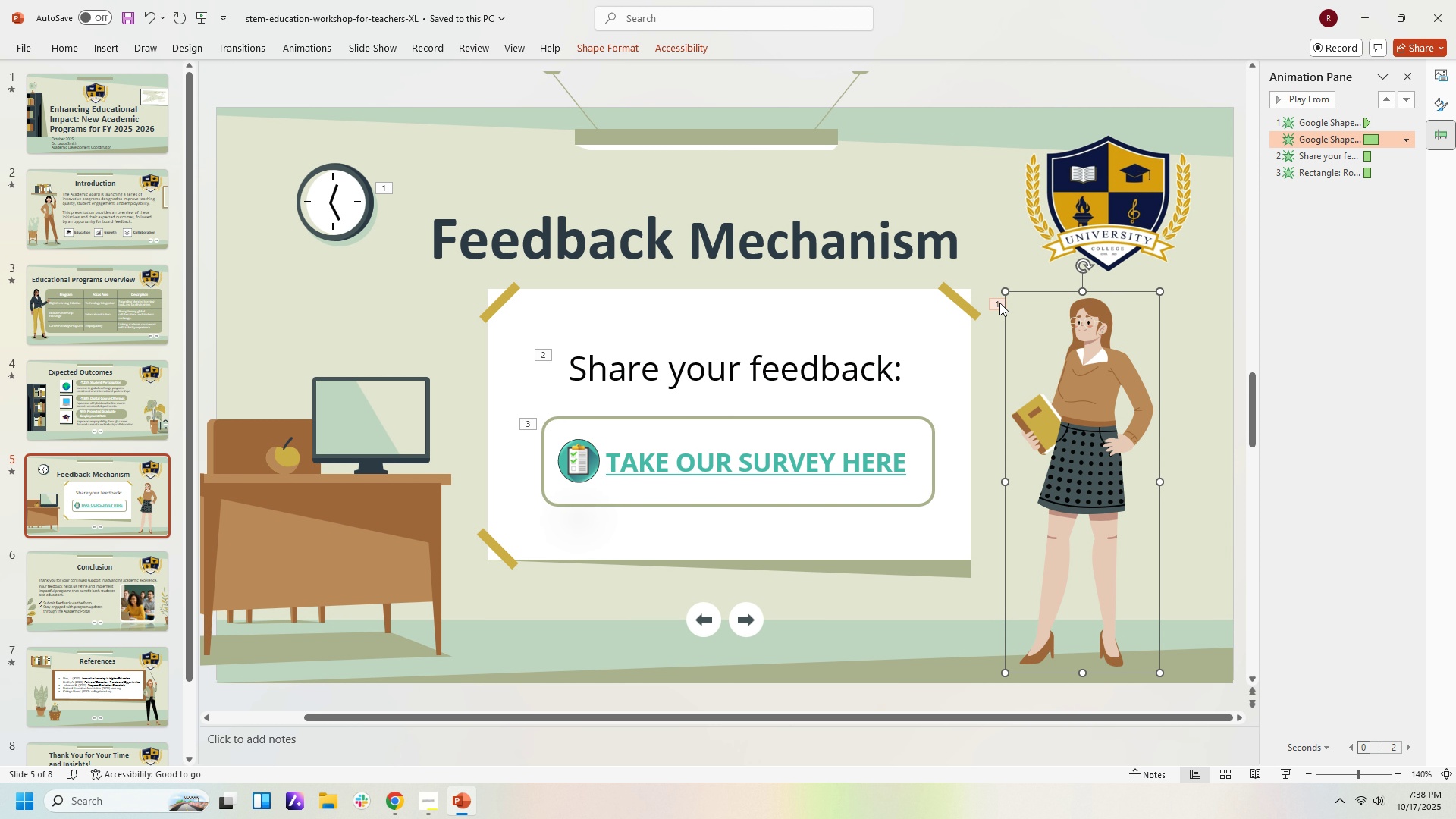 
left_click([999, 303])
 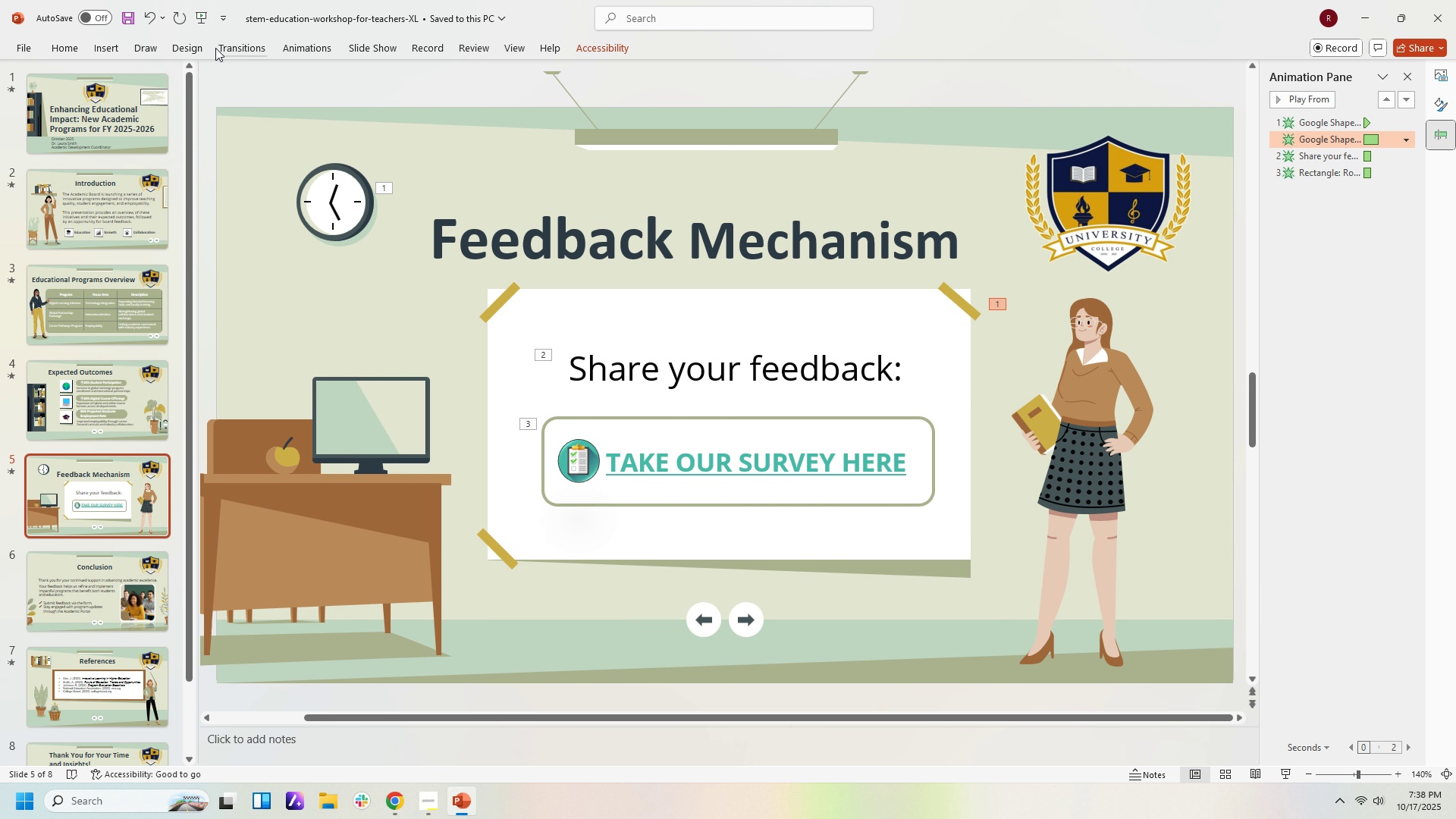 
left_click([288, 46])
 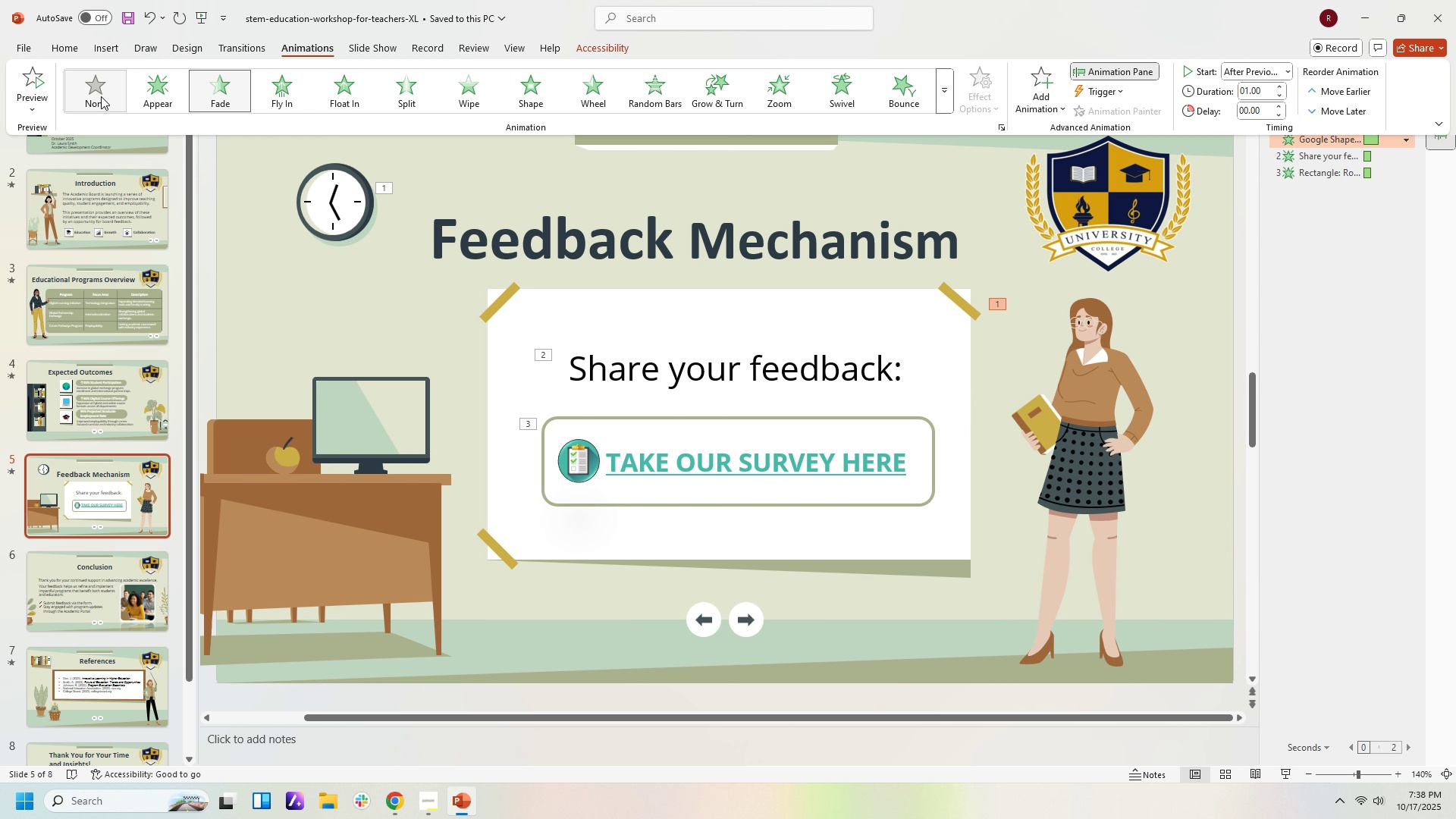 
left_click([101, 96])
 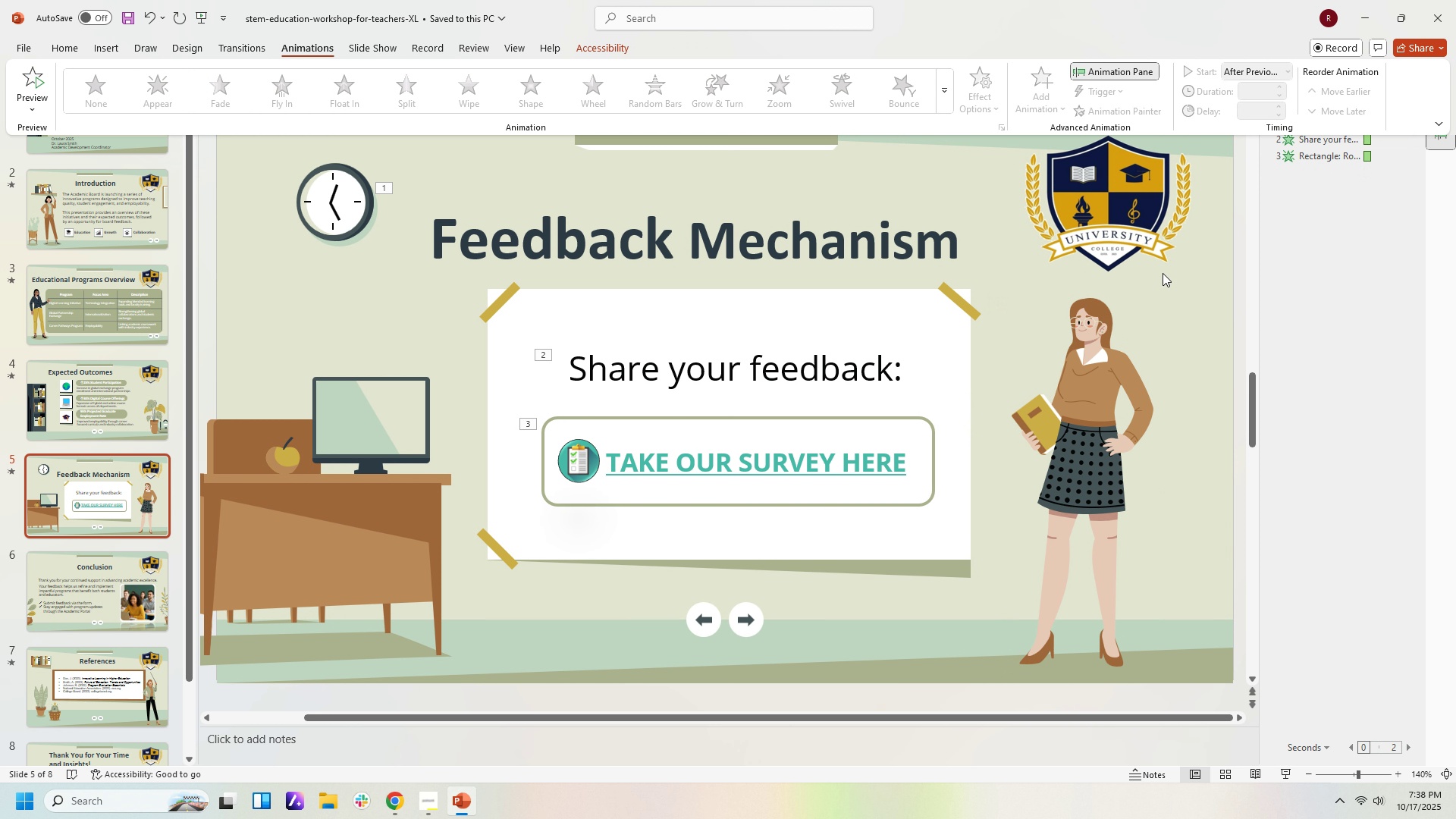 
left_click([1163, 273])
 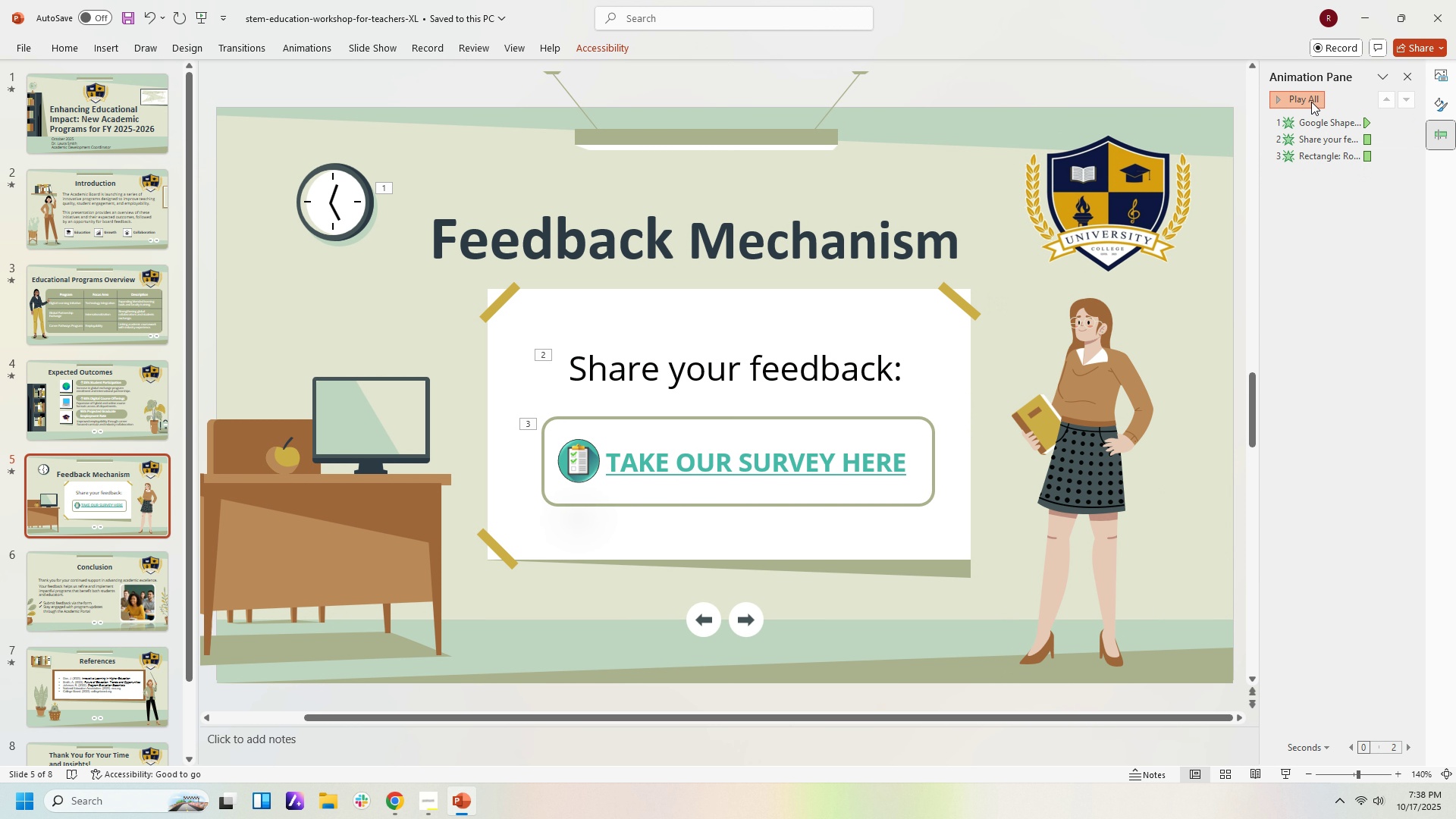 
left_click([1311, 102])
 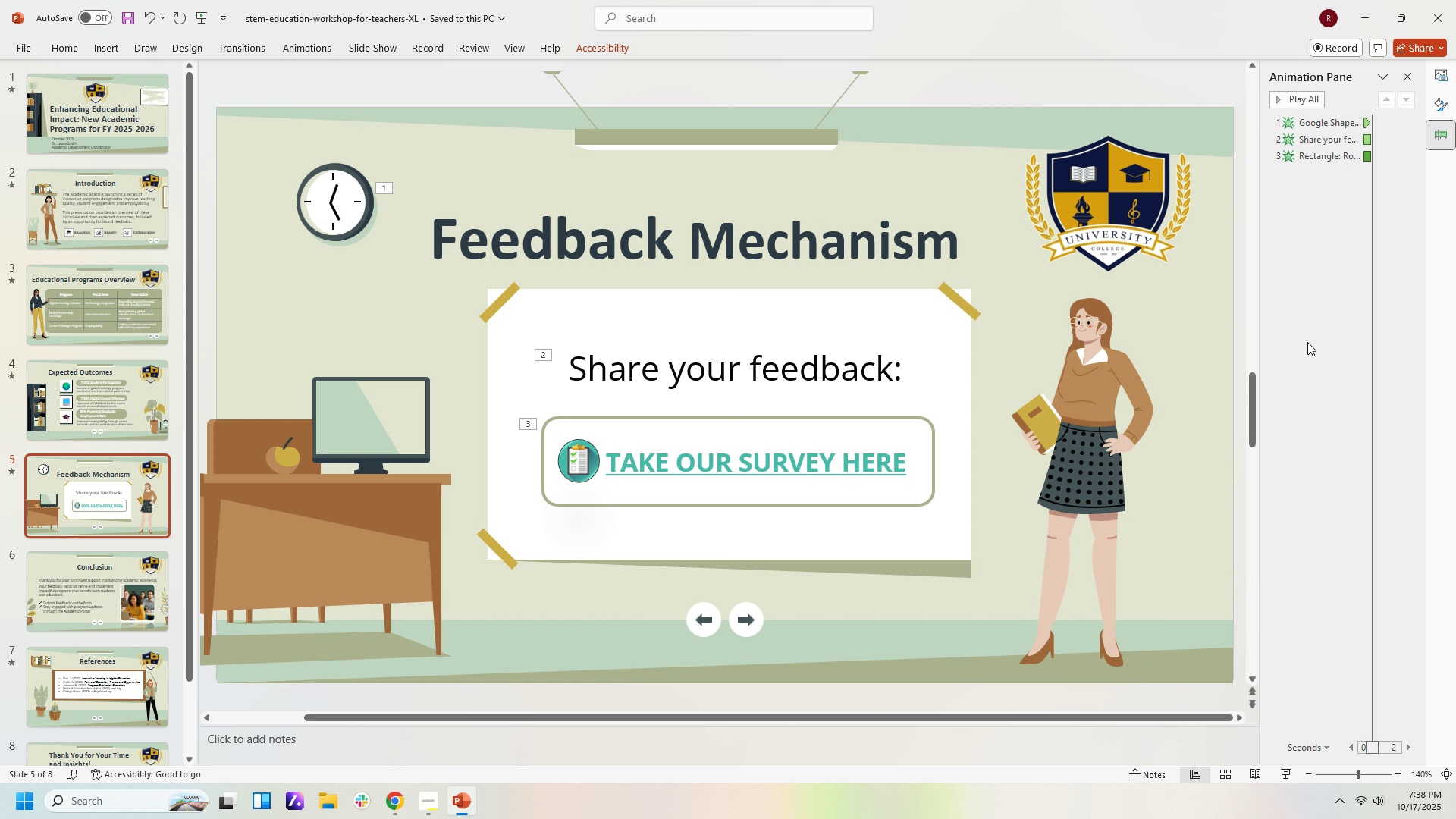 
scroll: coordinate [1024, 327], scroll_direction: down, amount: 2.0
 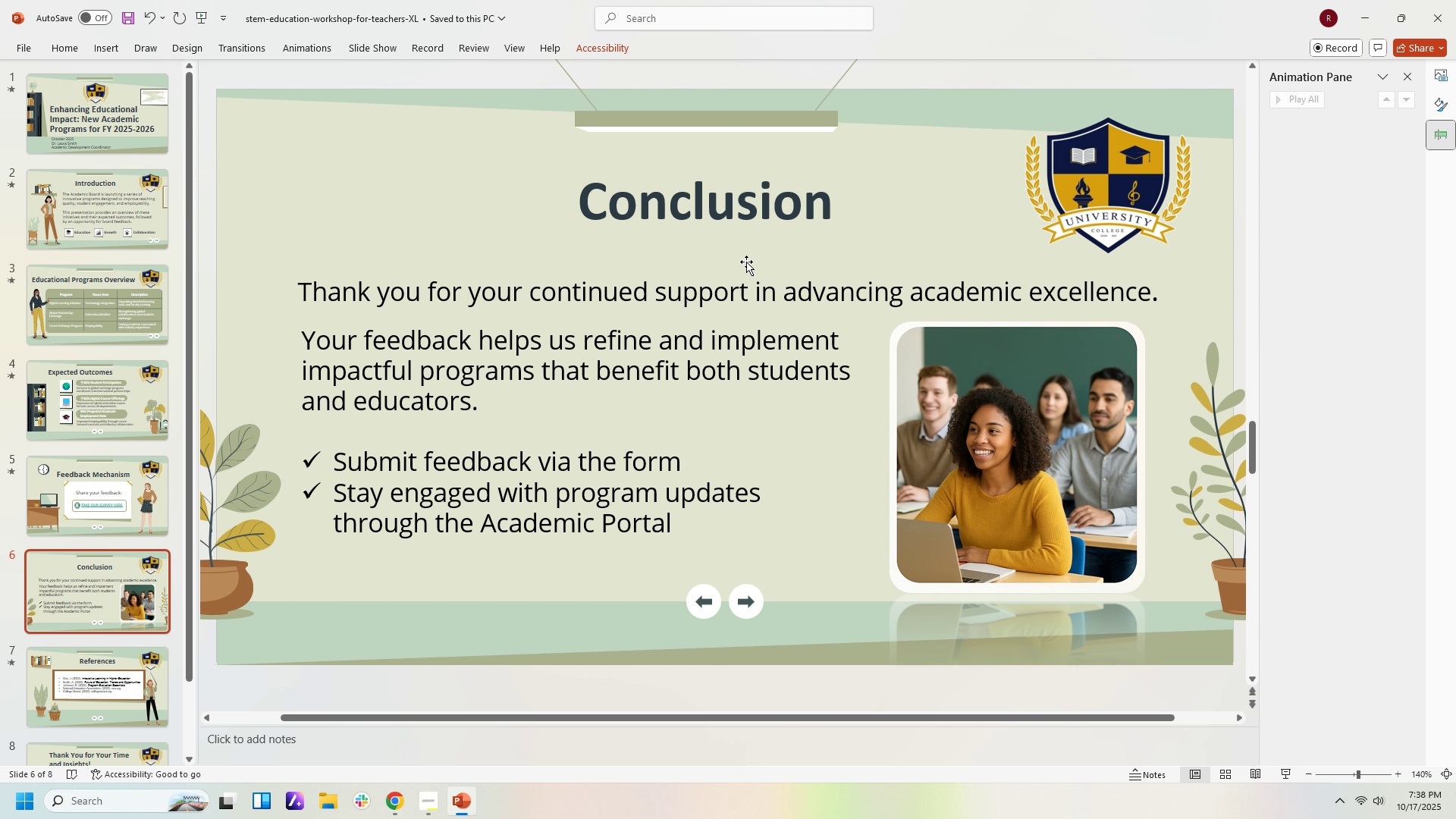 
left_click([744, 212])
 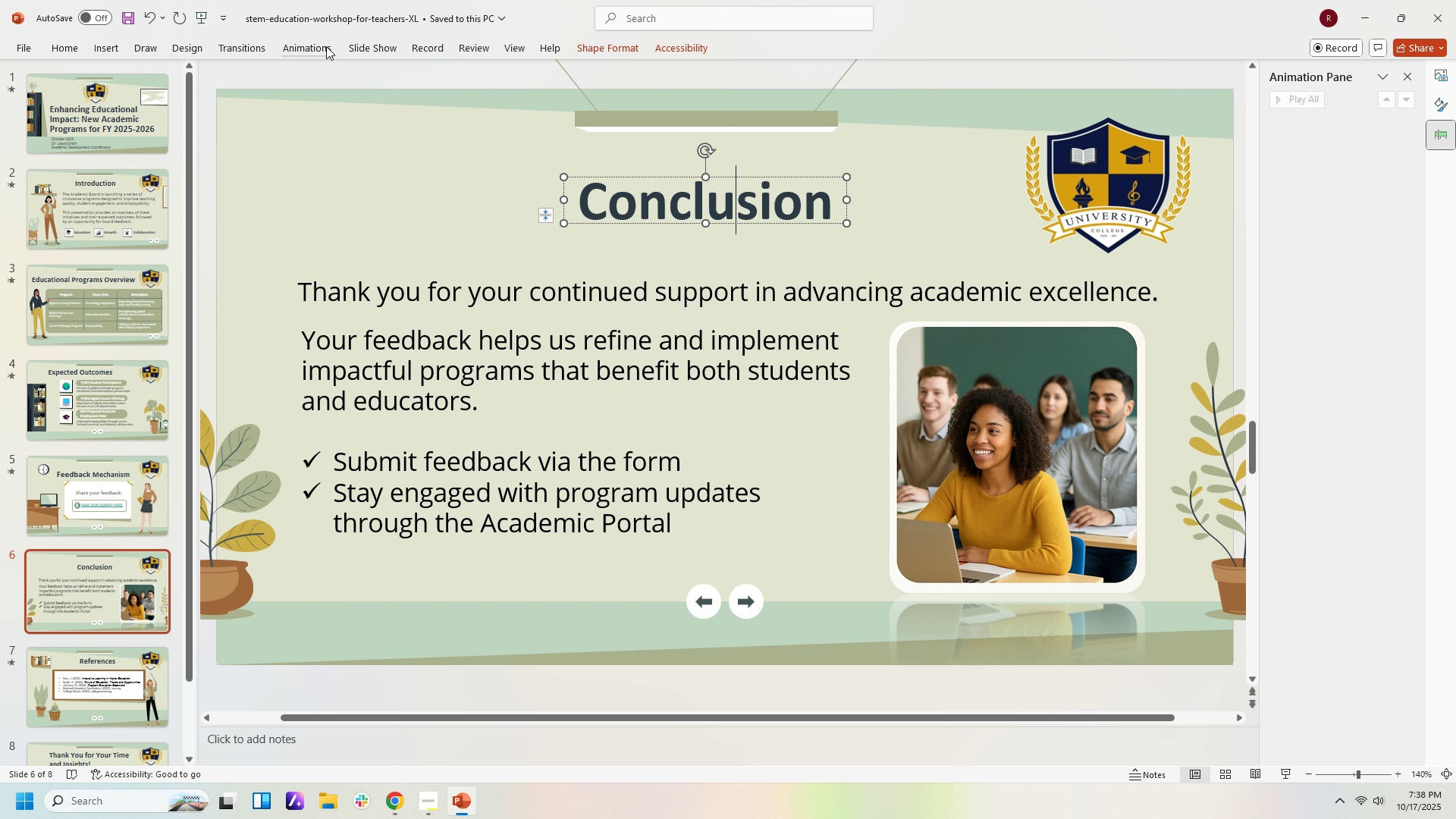 
left_click([325, 46])
 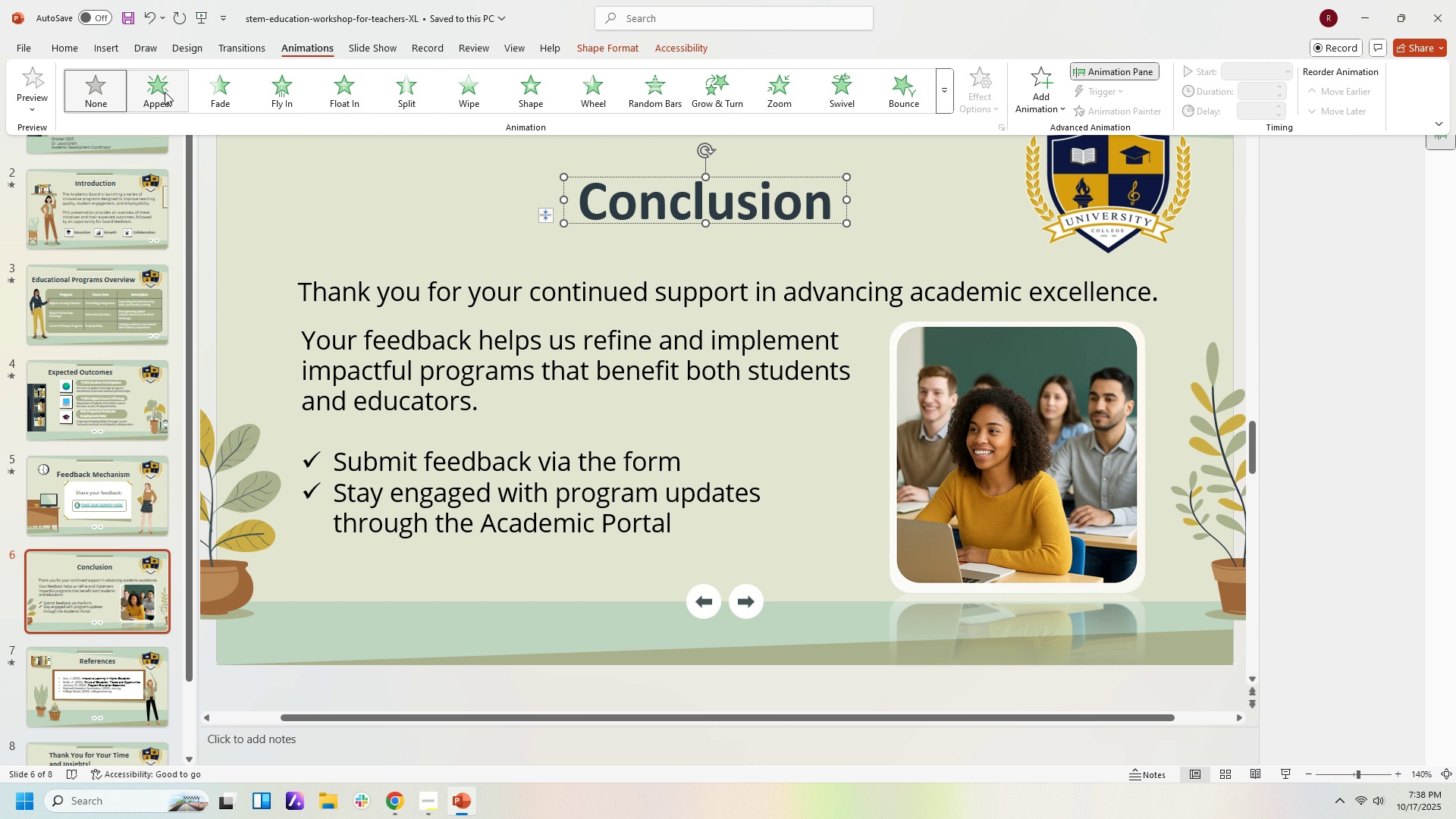 
left_click([165, 92])
 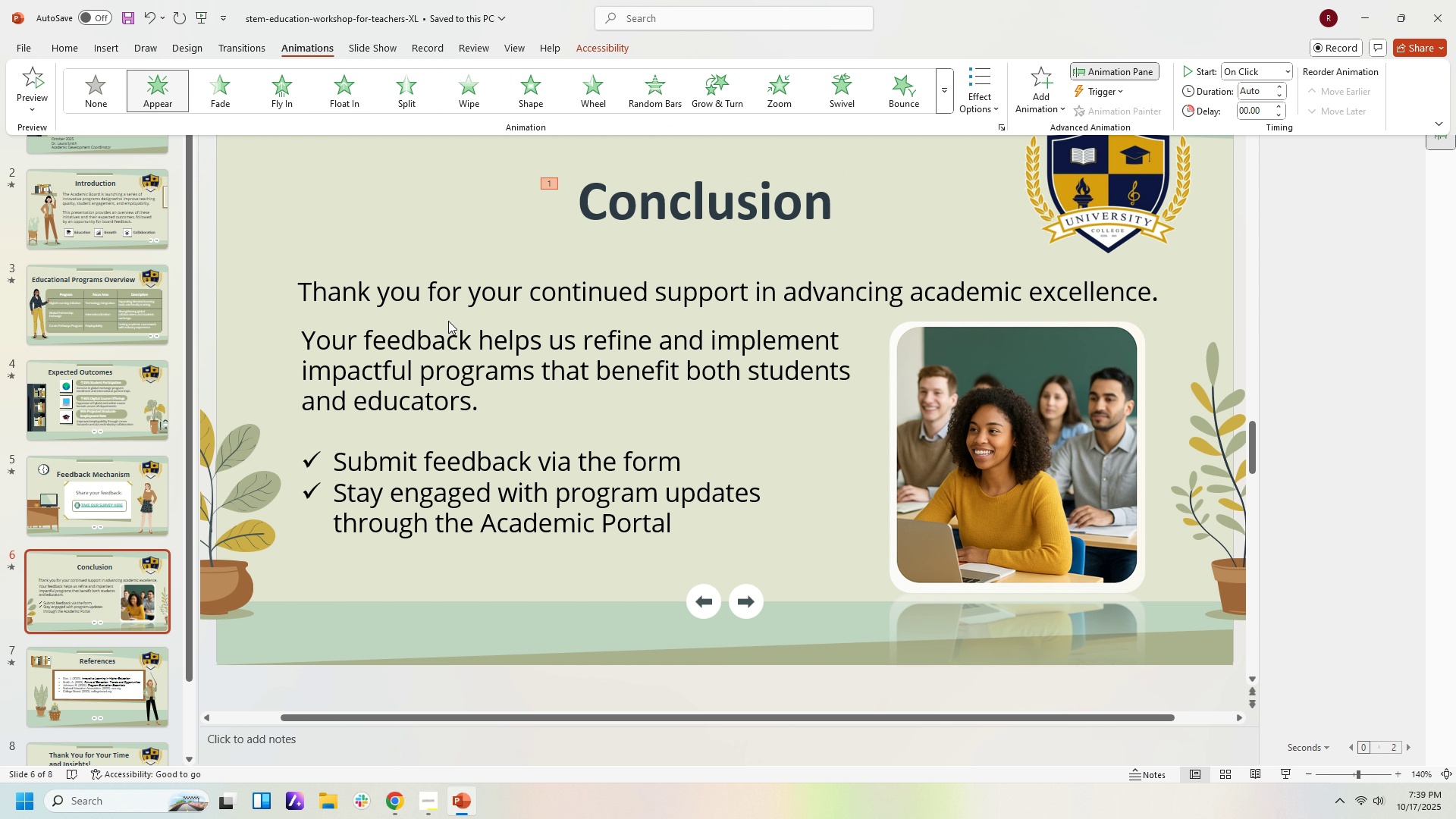 
left_click([448, 321])
 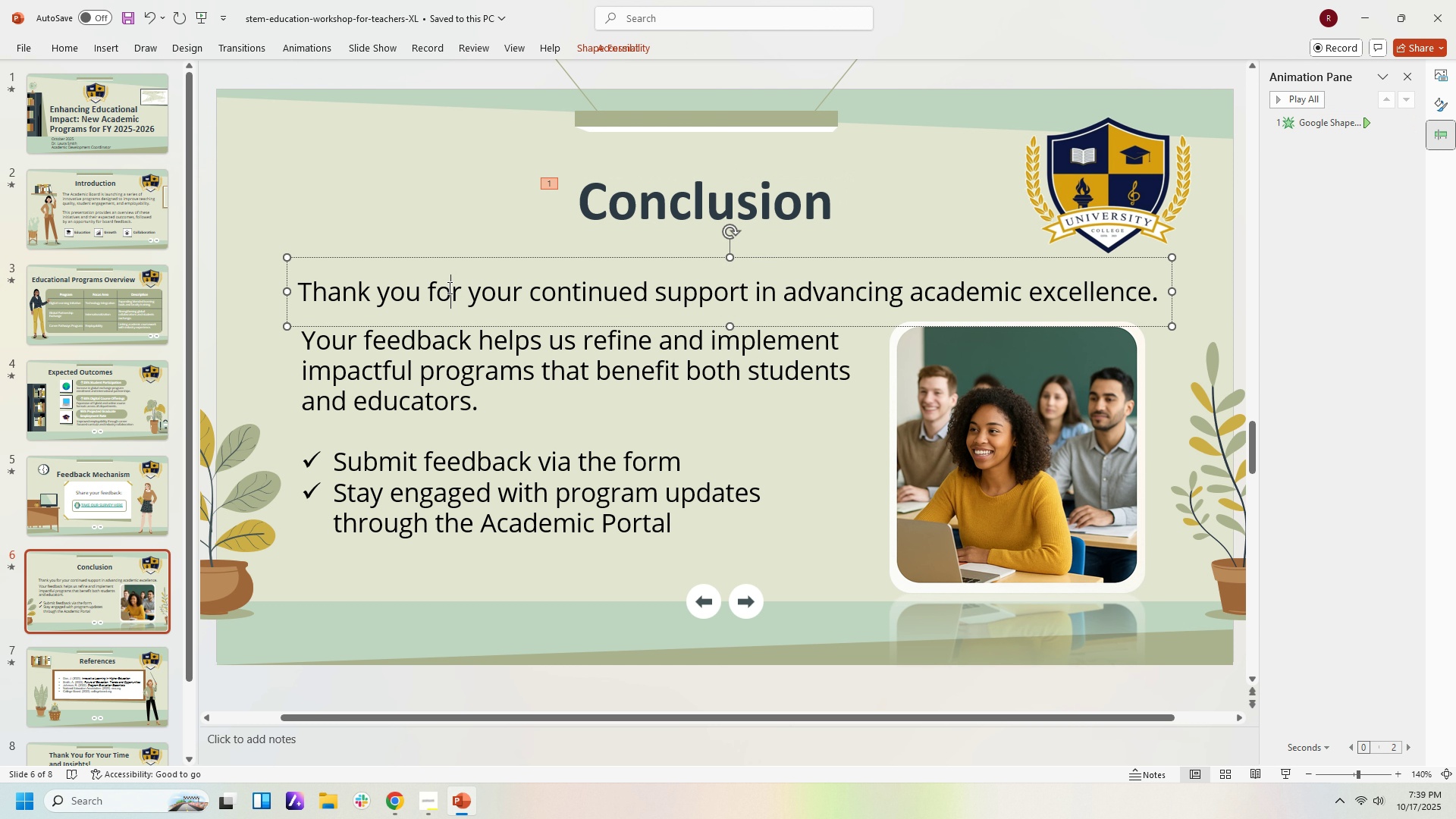 
left_click([448, 287])
 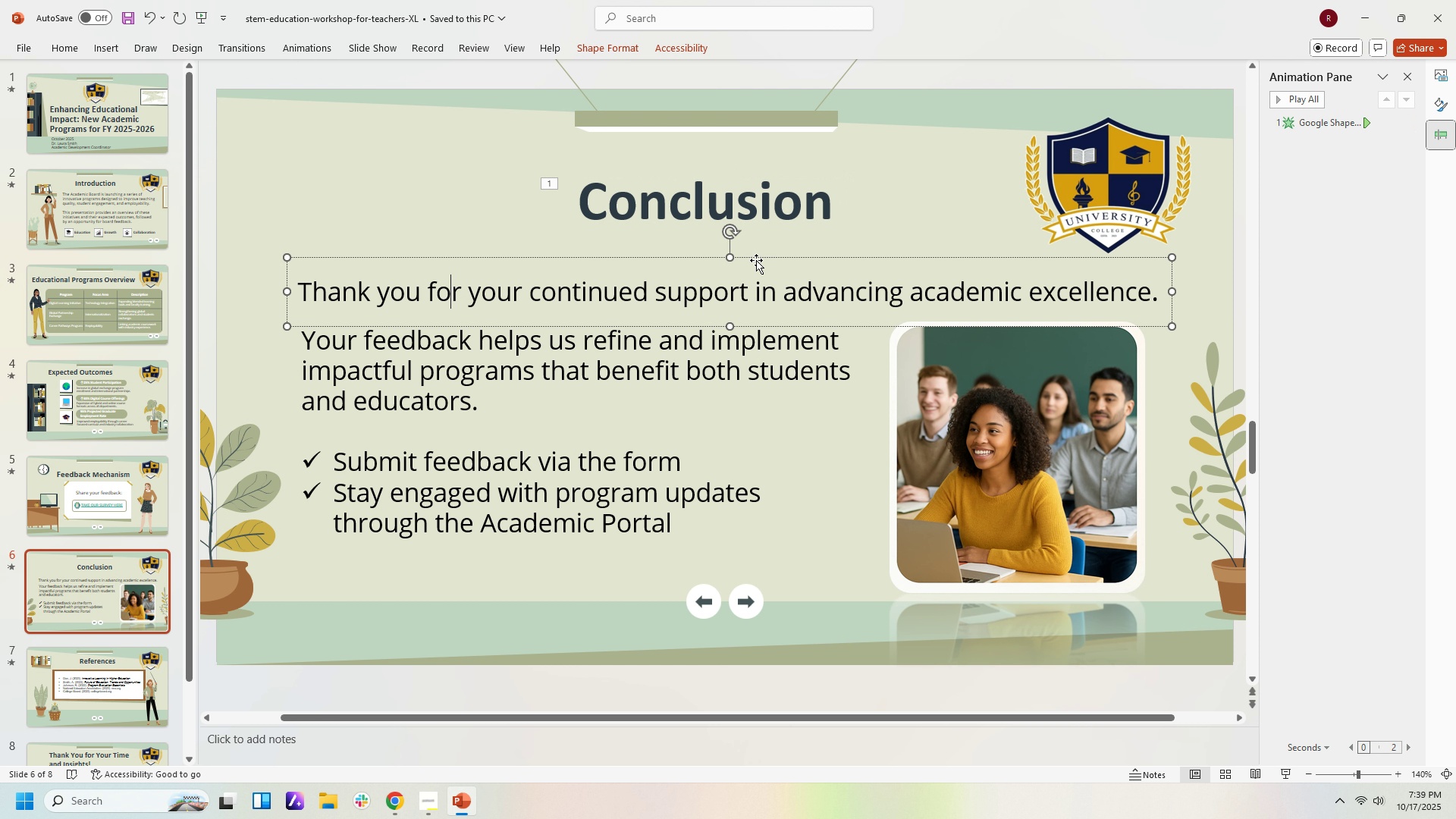 
left_click([756, 260])
 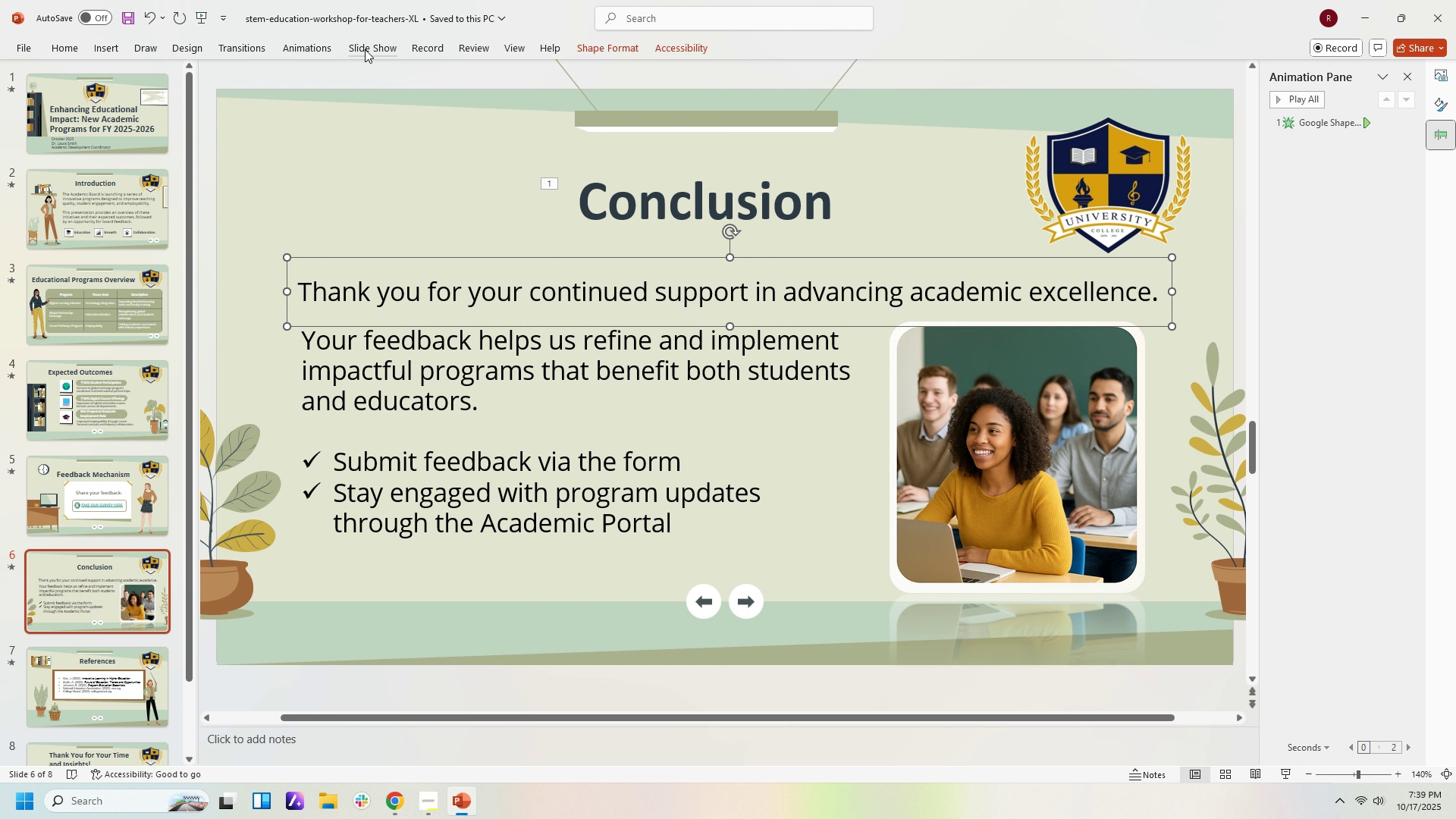 
left_click([306, 53])
 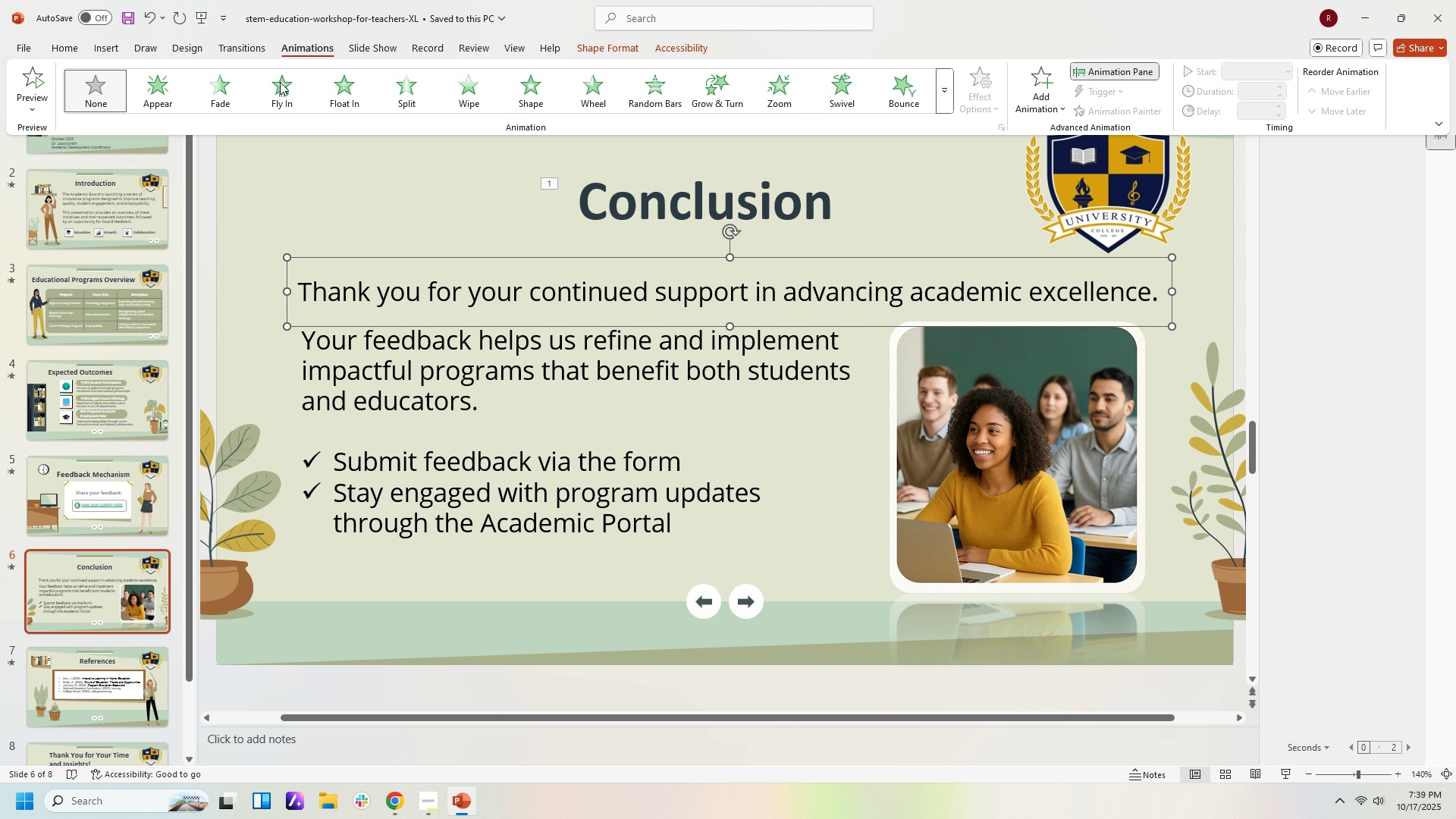 
left_click([230, 99])
 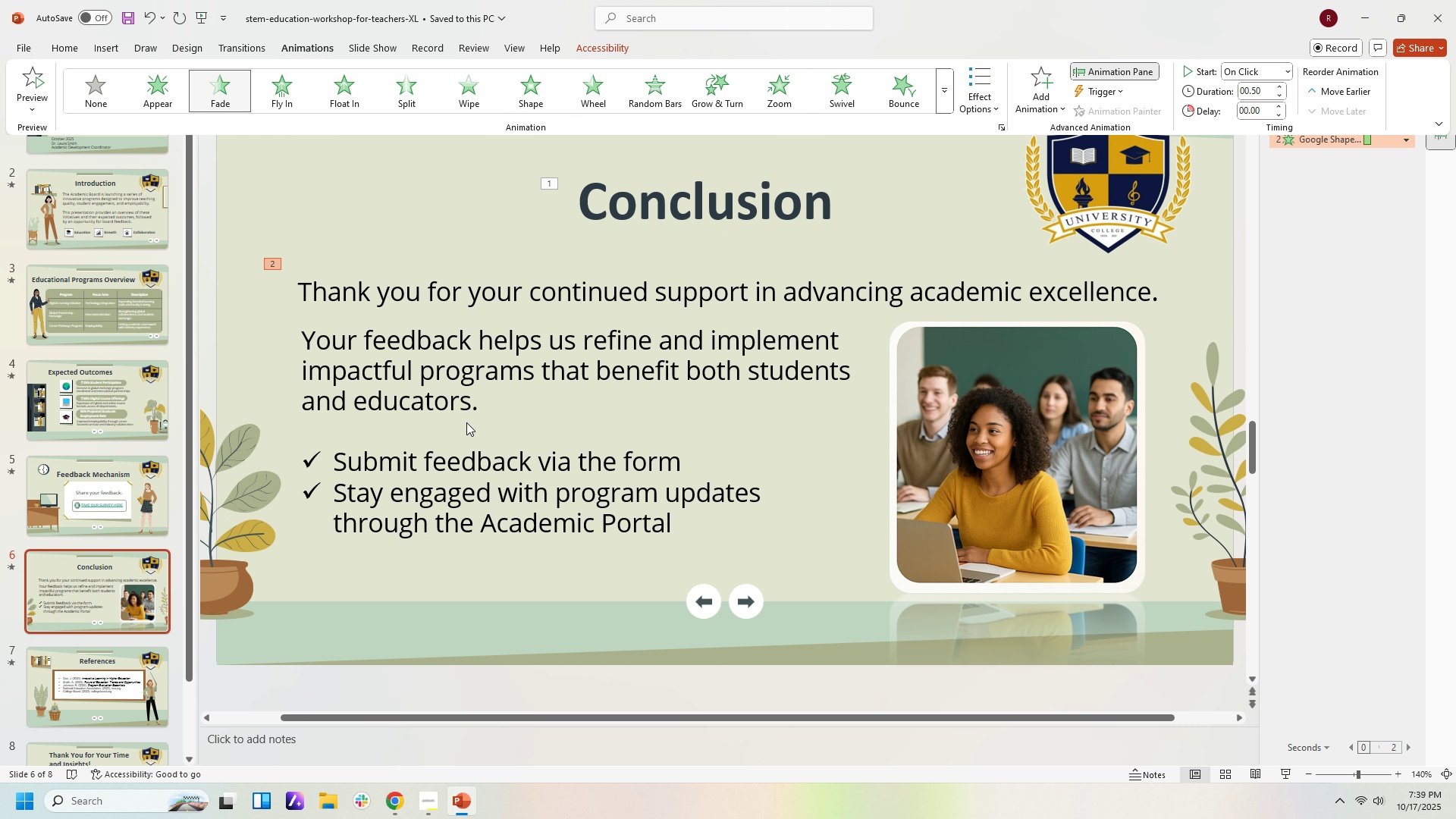 
left_click([466, 422])
 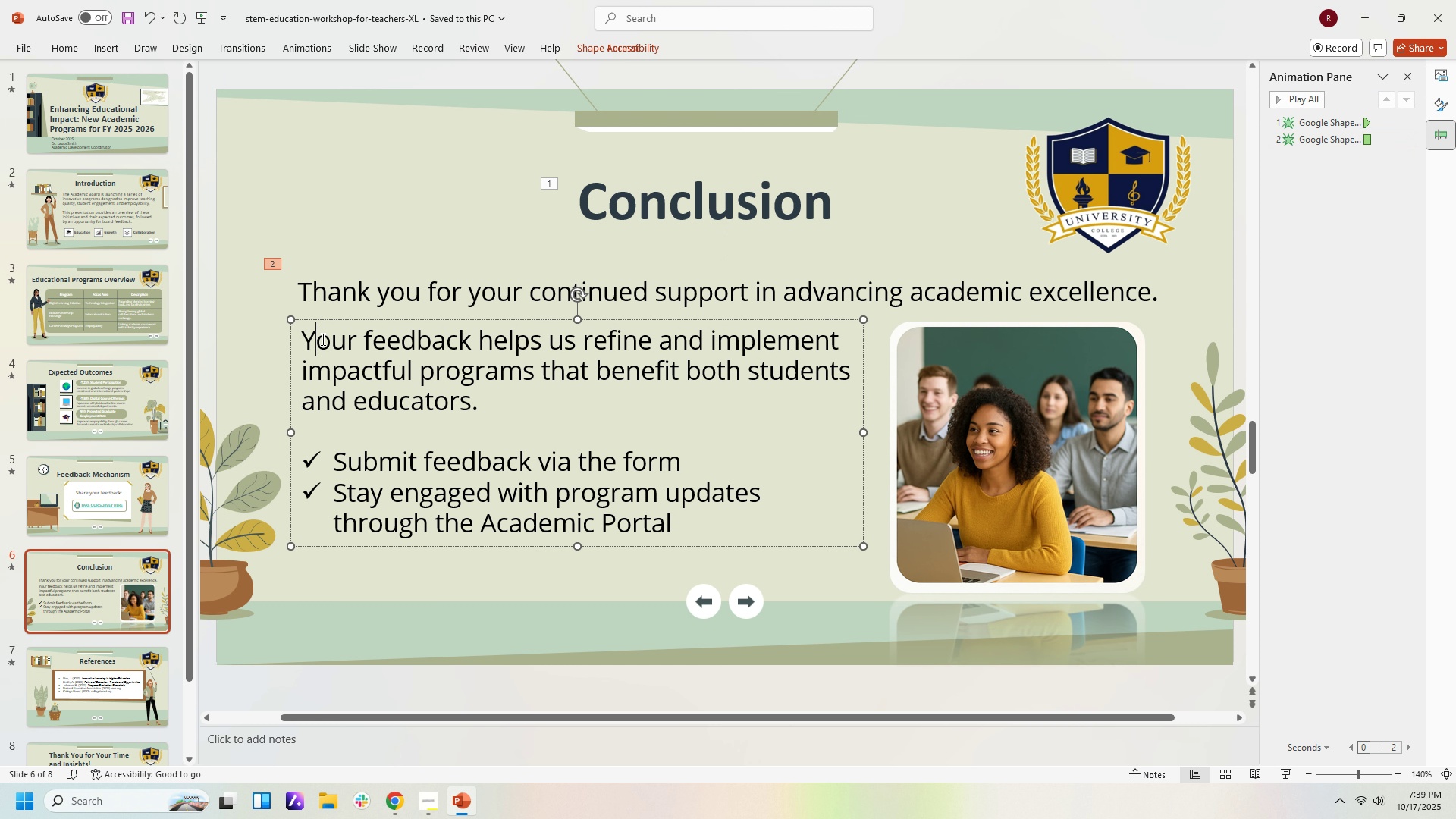 
left_click([322, 339])
 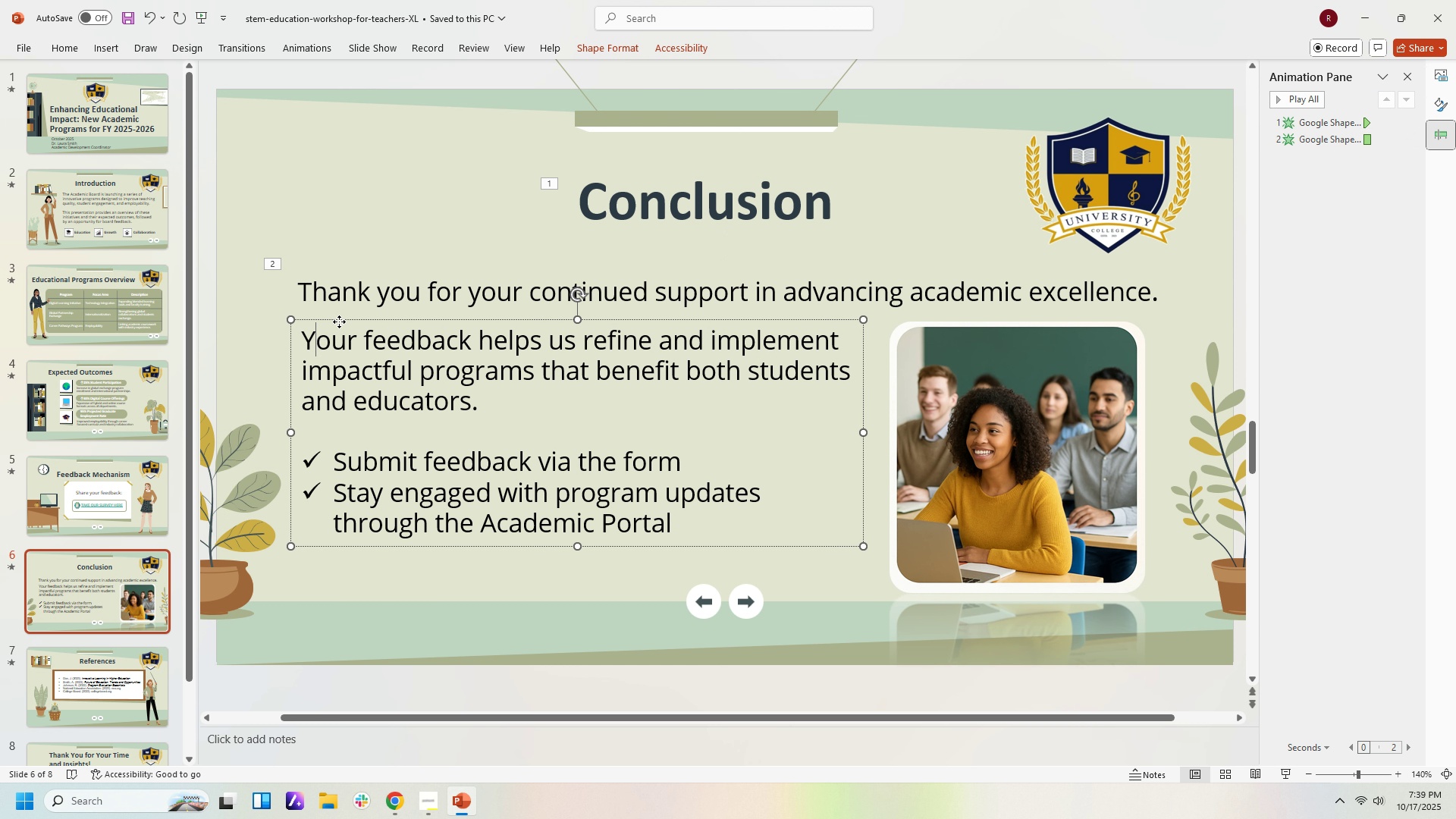 
left_click([339, 322])
 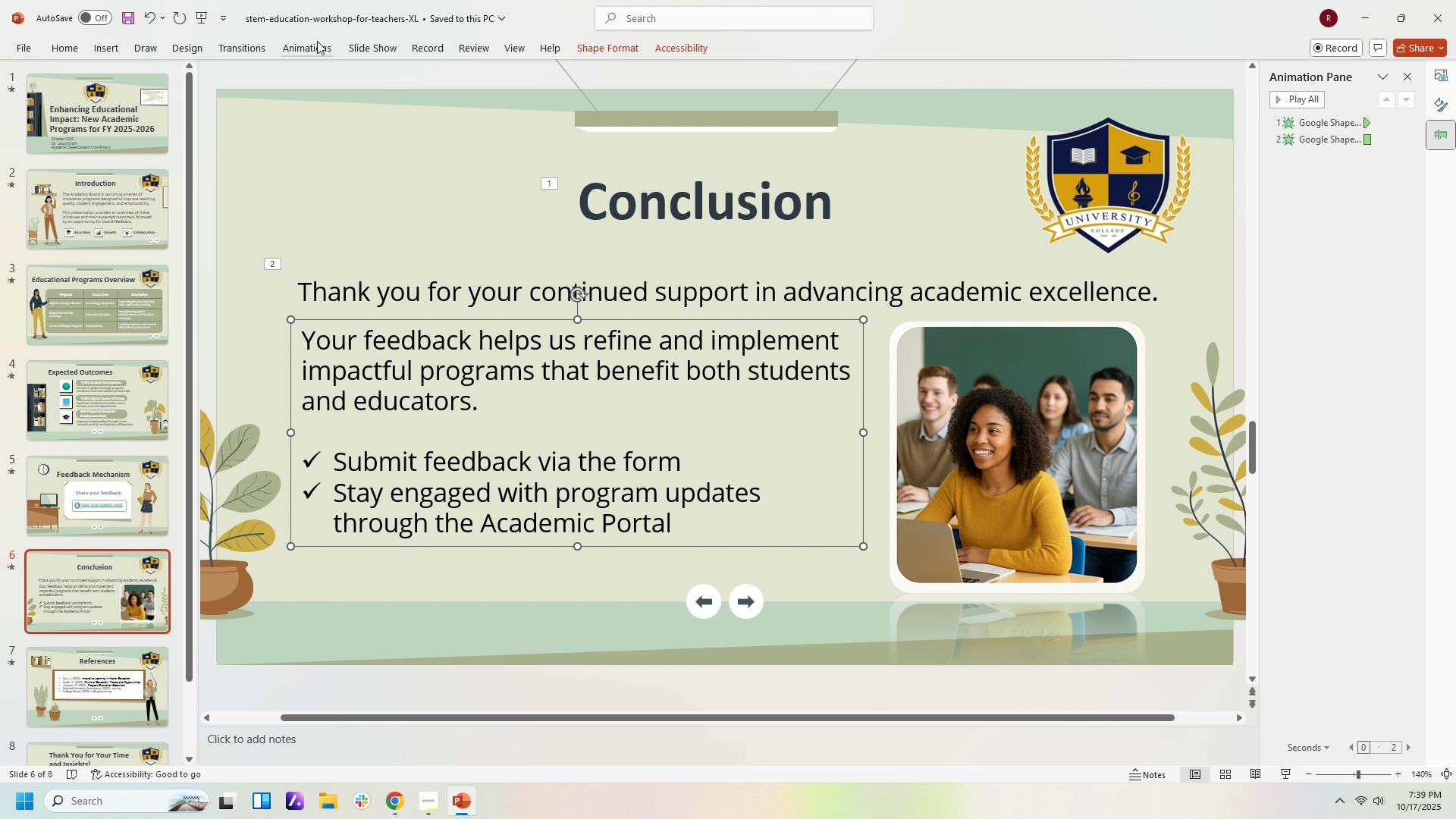 
left_click([317, 41])
 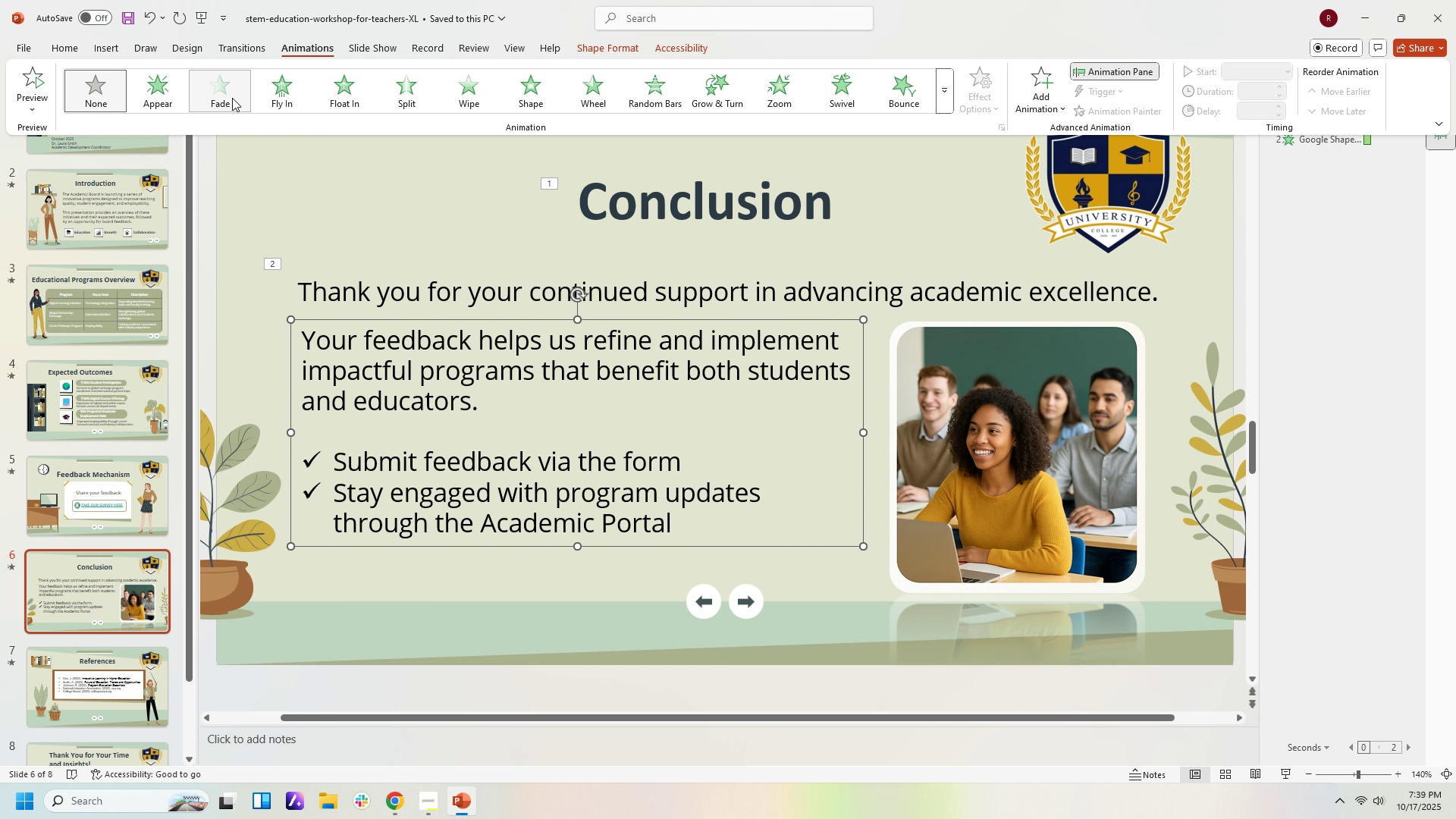 
left_click([232, 98])
 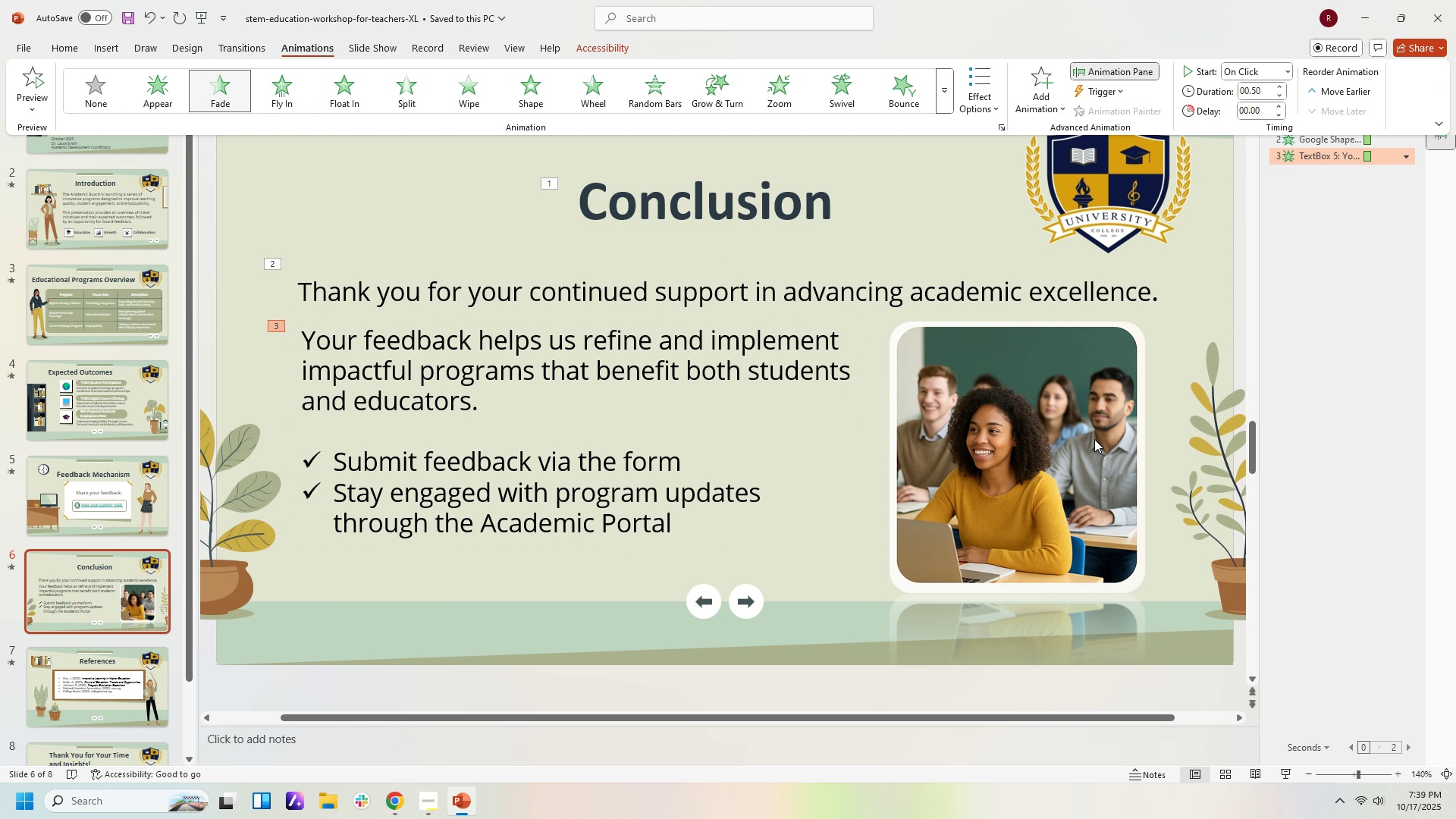 
left_click([1094, 439])
 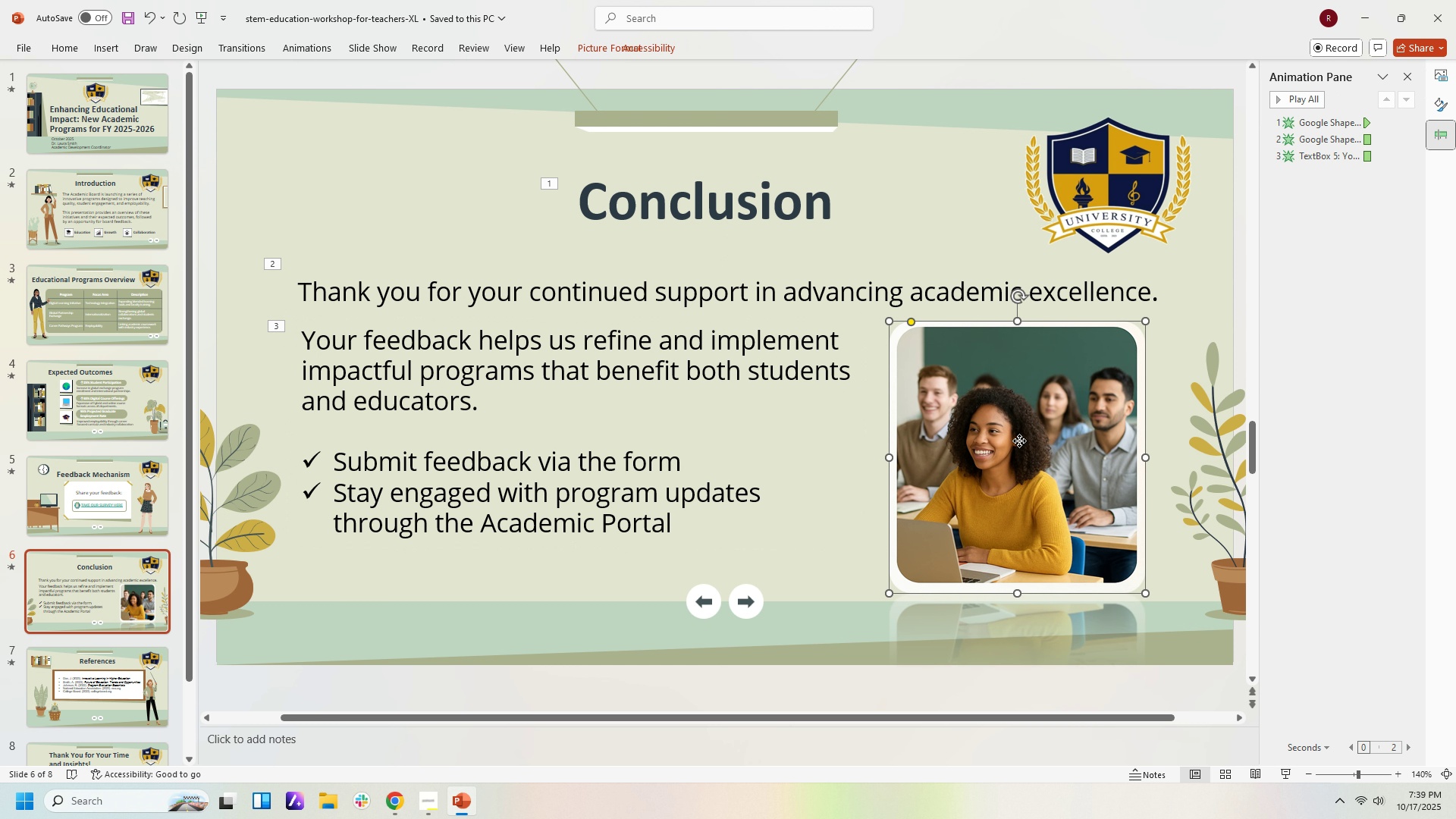 
left_click([1019, 441])
 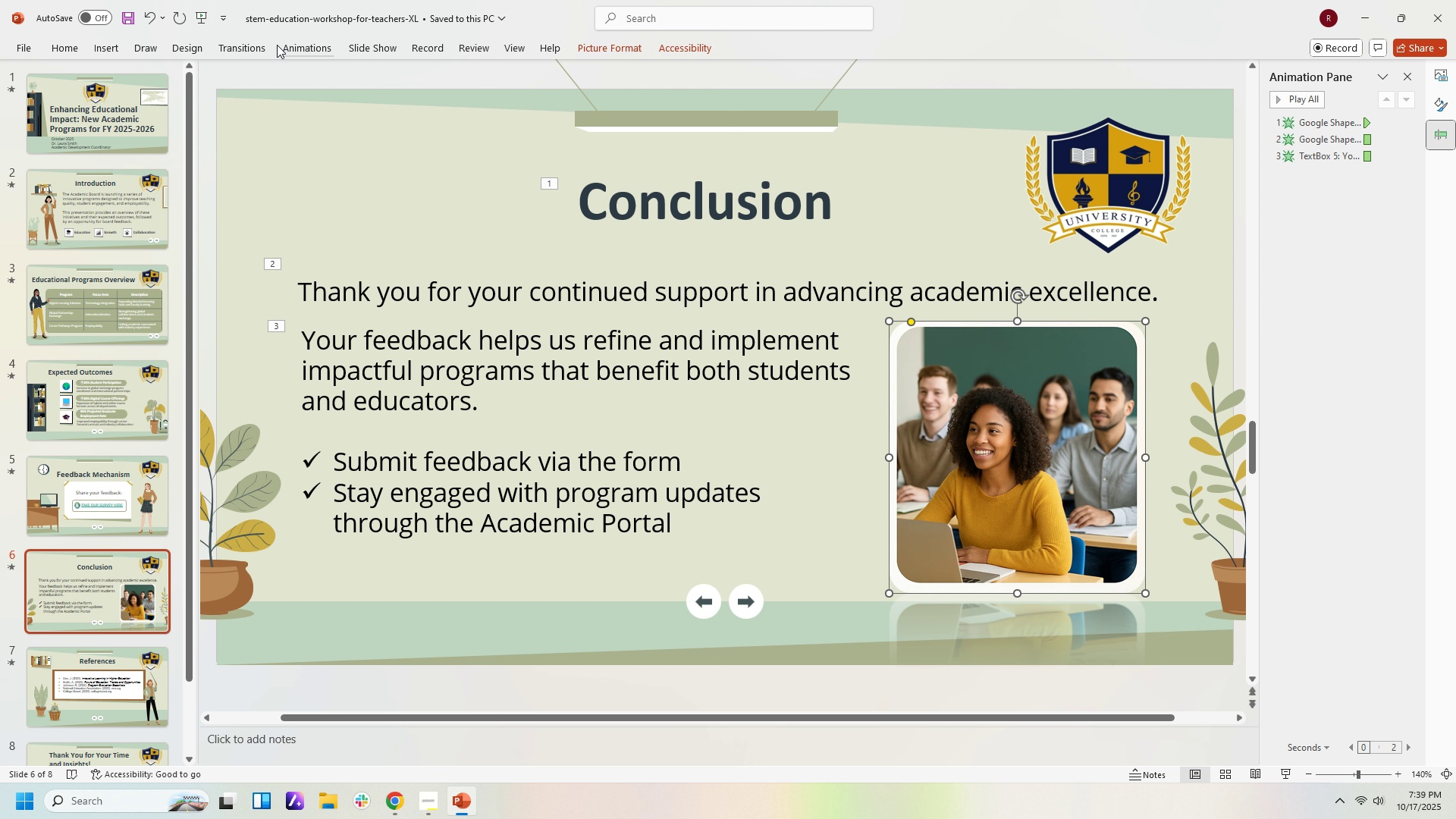 
left_click([290, 45])
 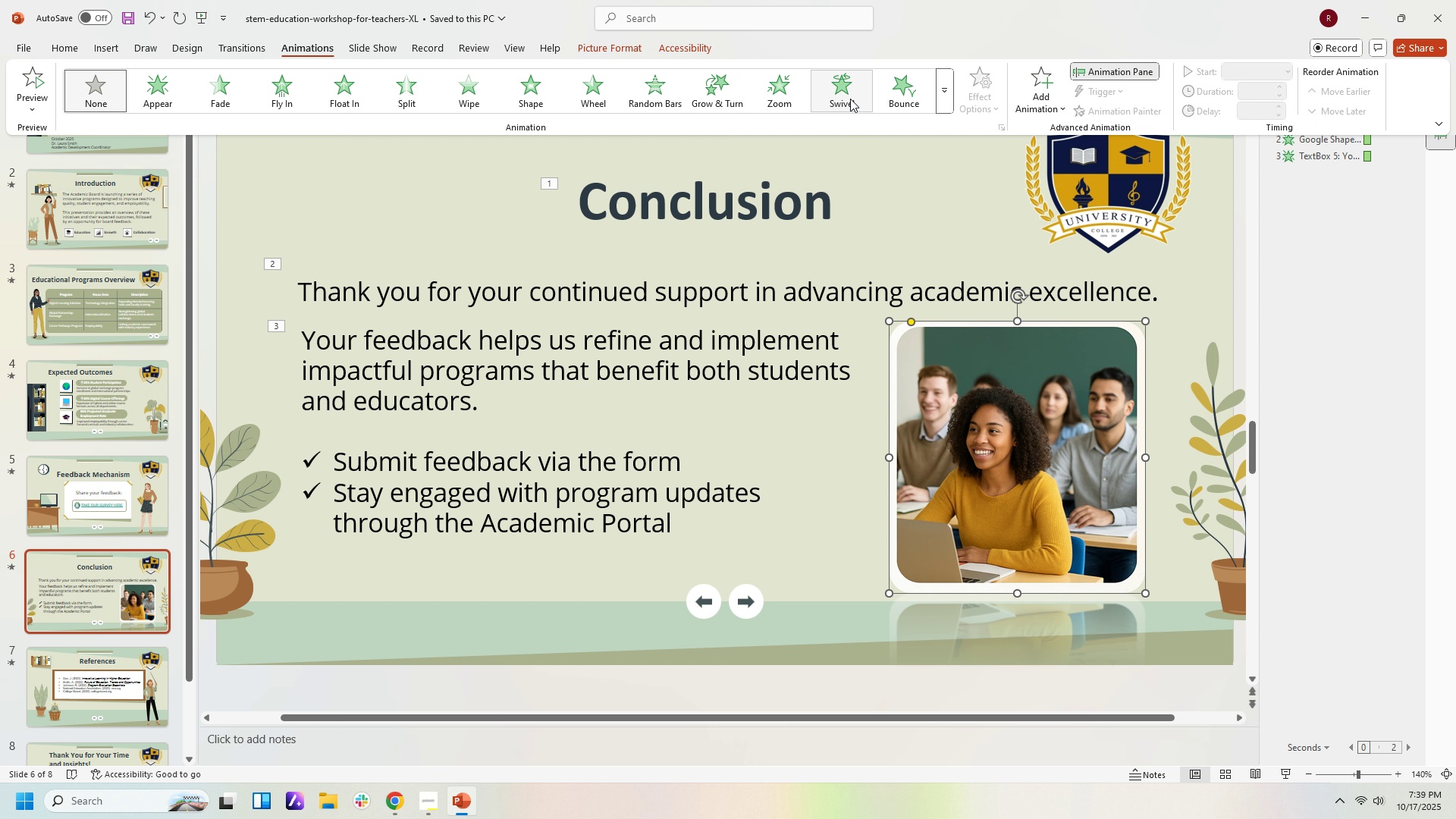 
wait(8.51)
 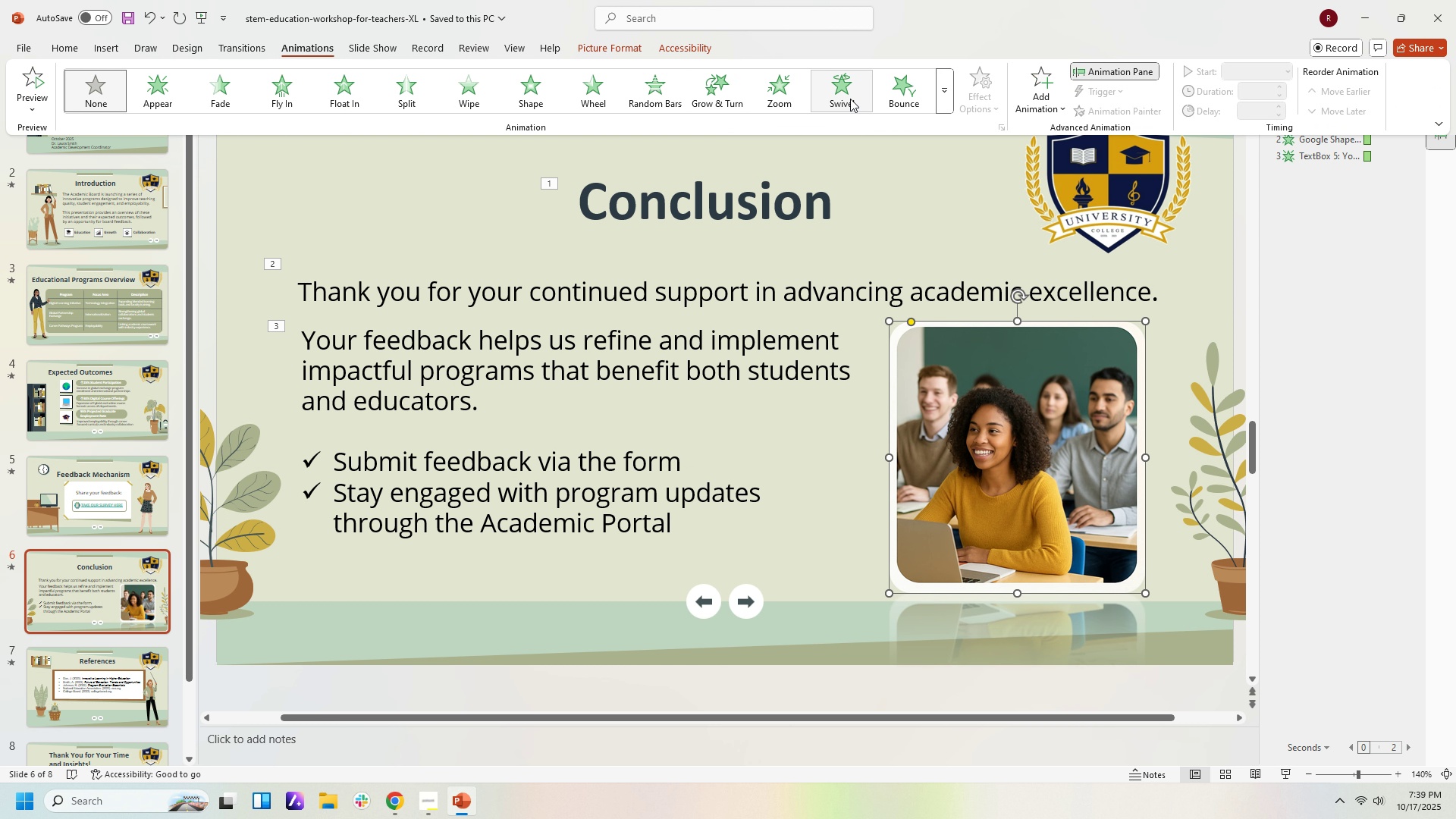 
left_click([724, 99])
 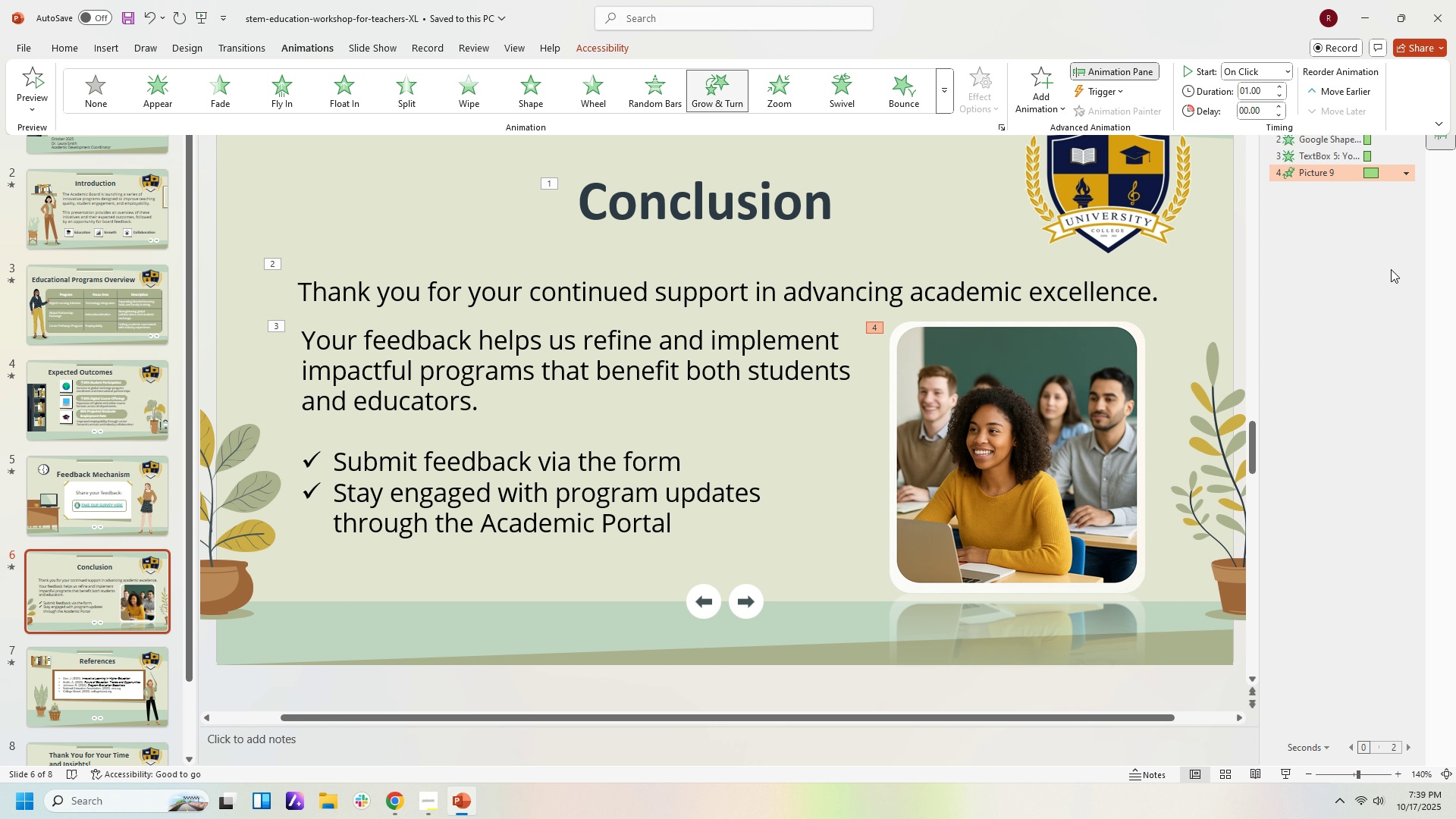 
left_click([1391, 269])
 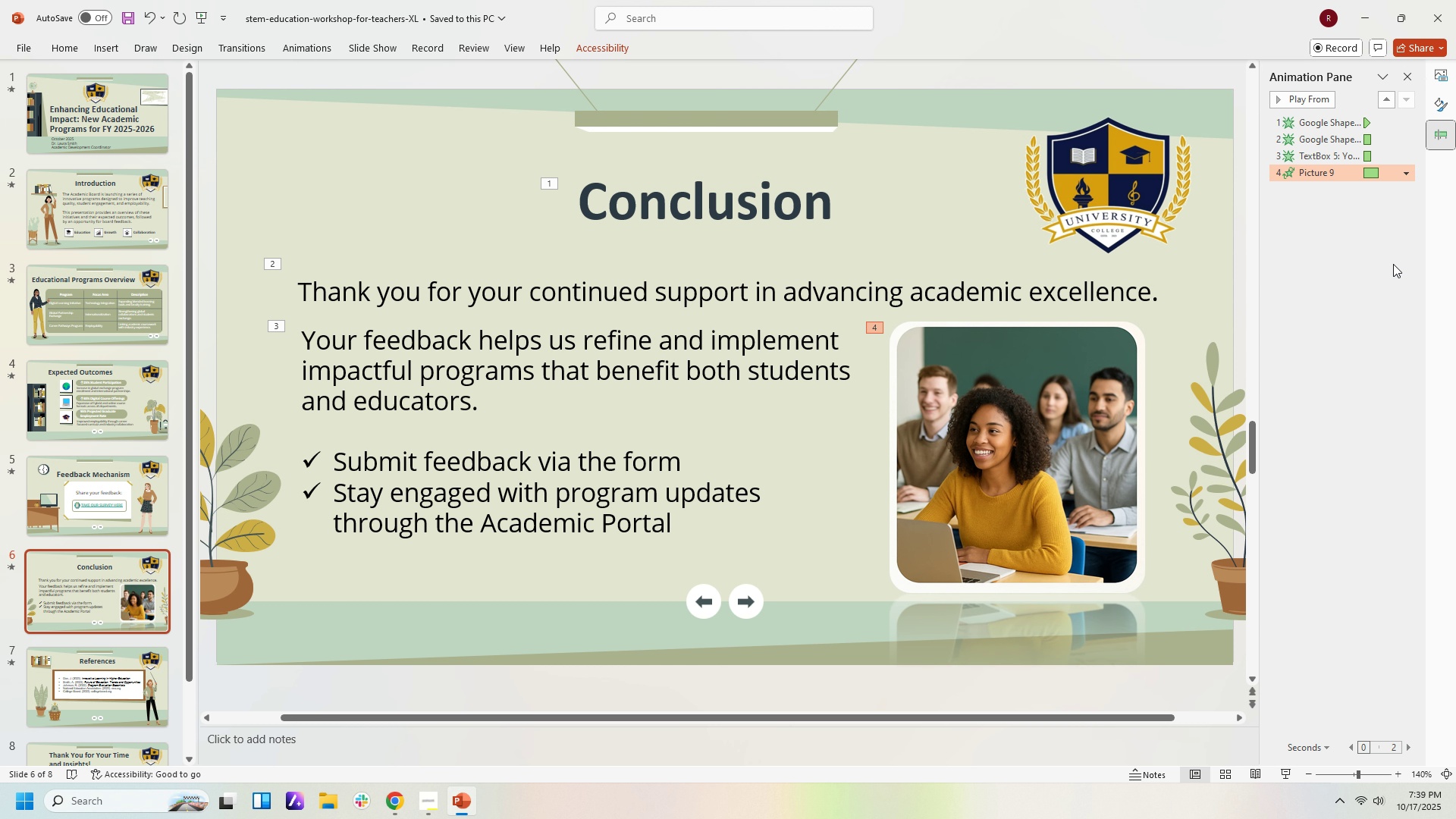 
scroll: coordinate [1393, 264], scroll_direction: up, amount: 2.0
 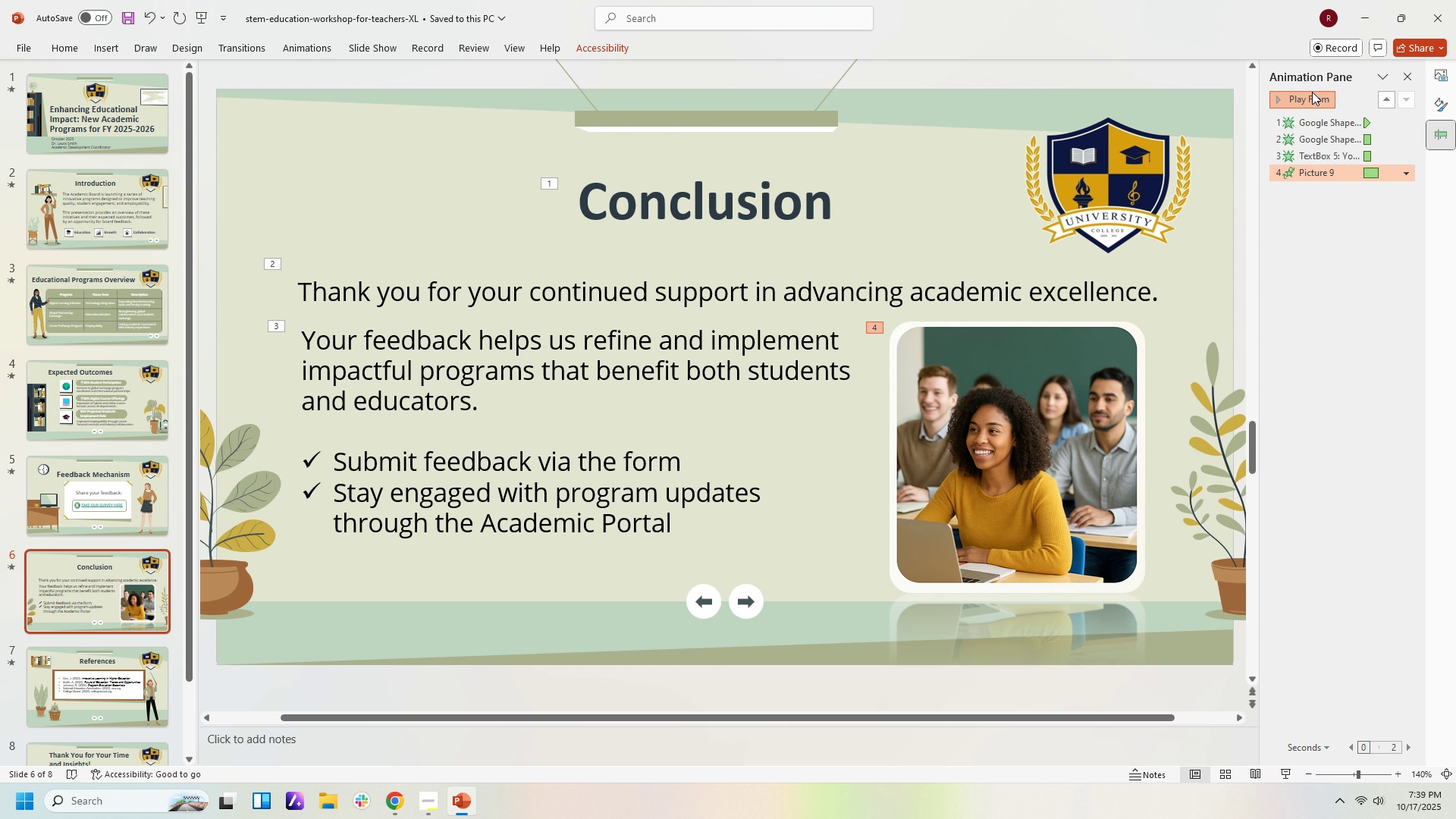 
left_click([1312, 92])
 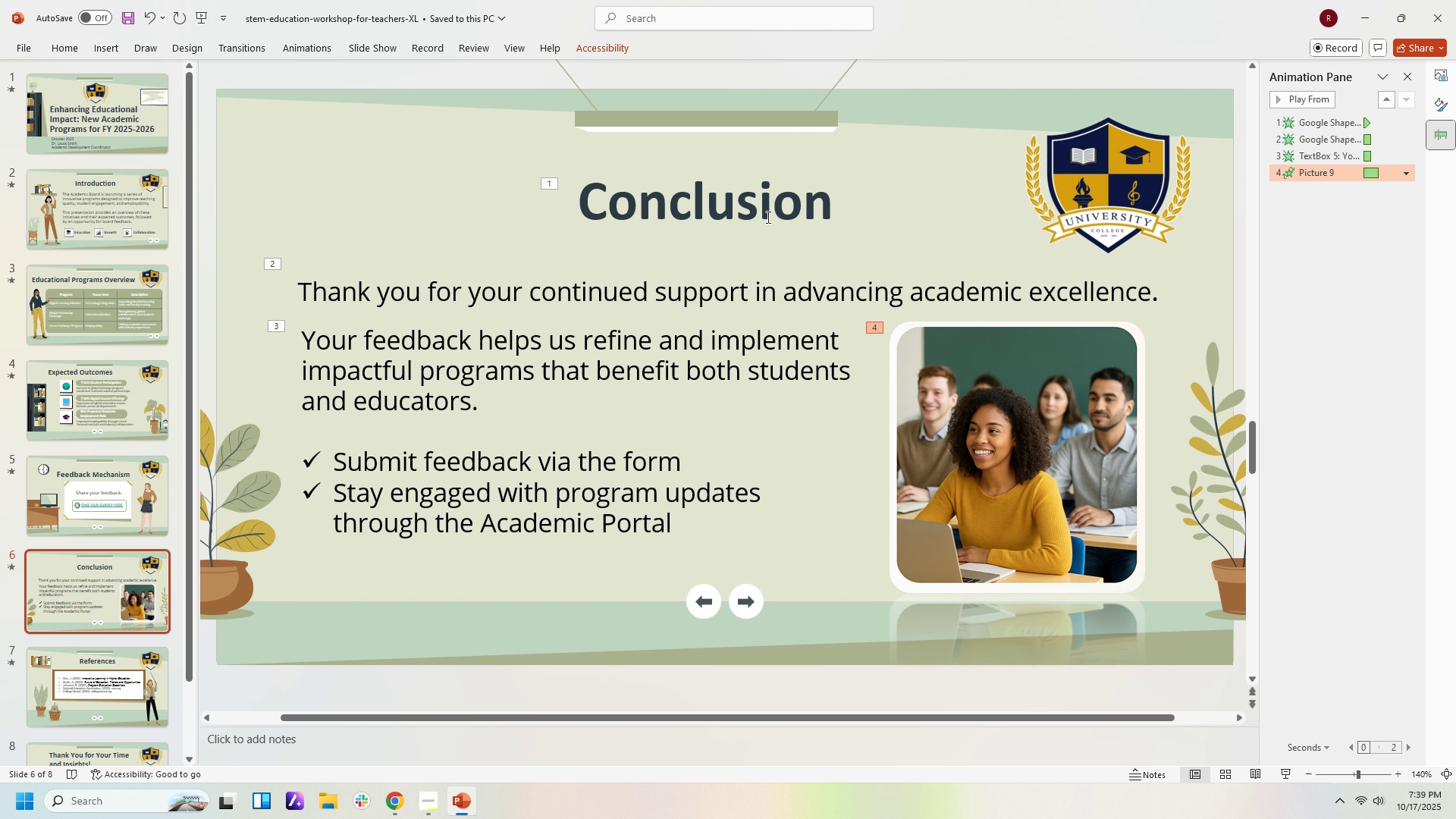 
scroll: coordinate [695, 292], scroll_direction: down, amount: 2.0
 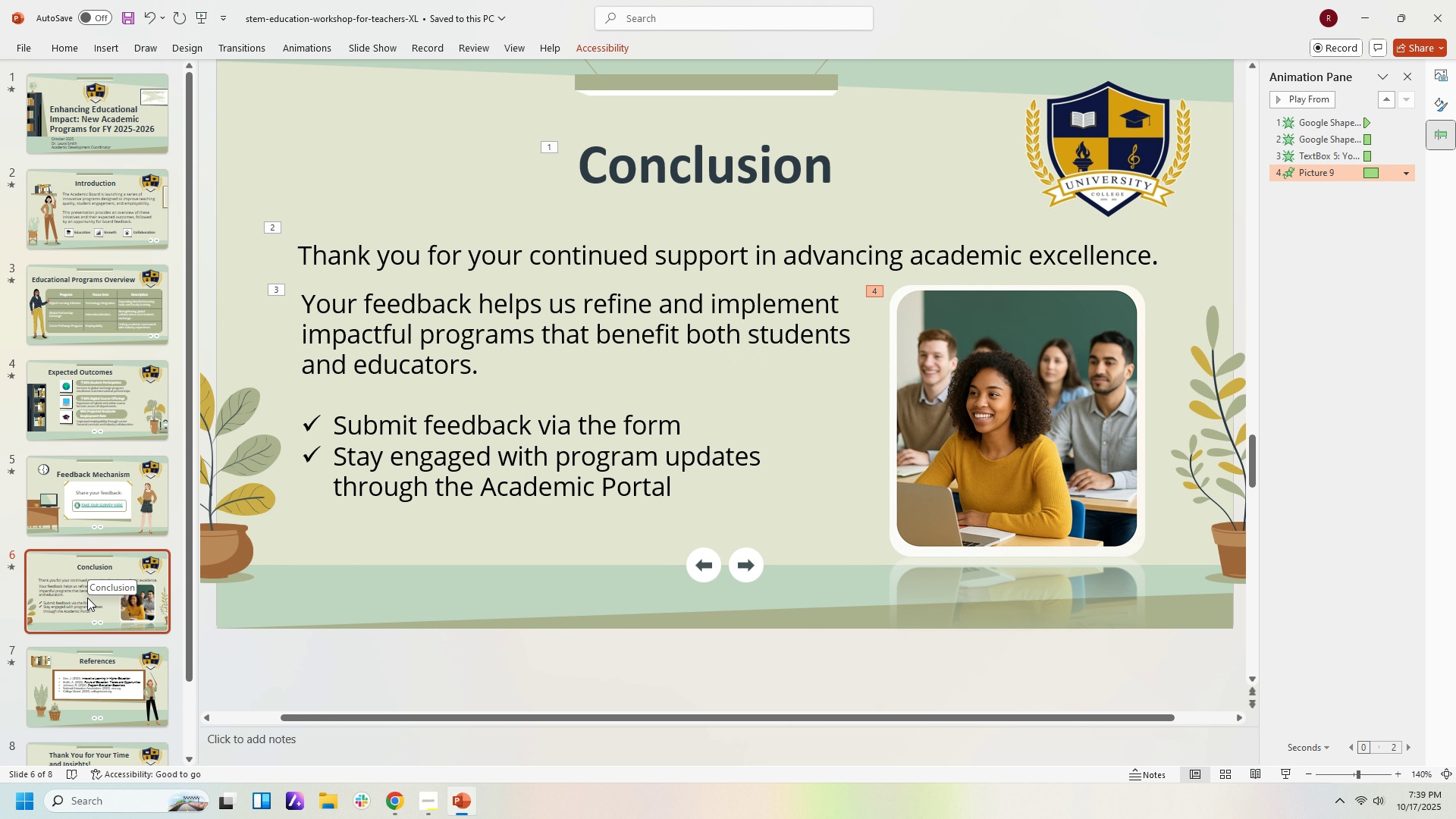 
left_click([76, 672])
 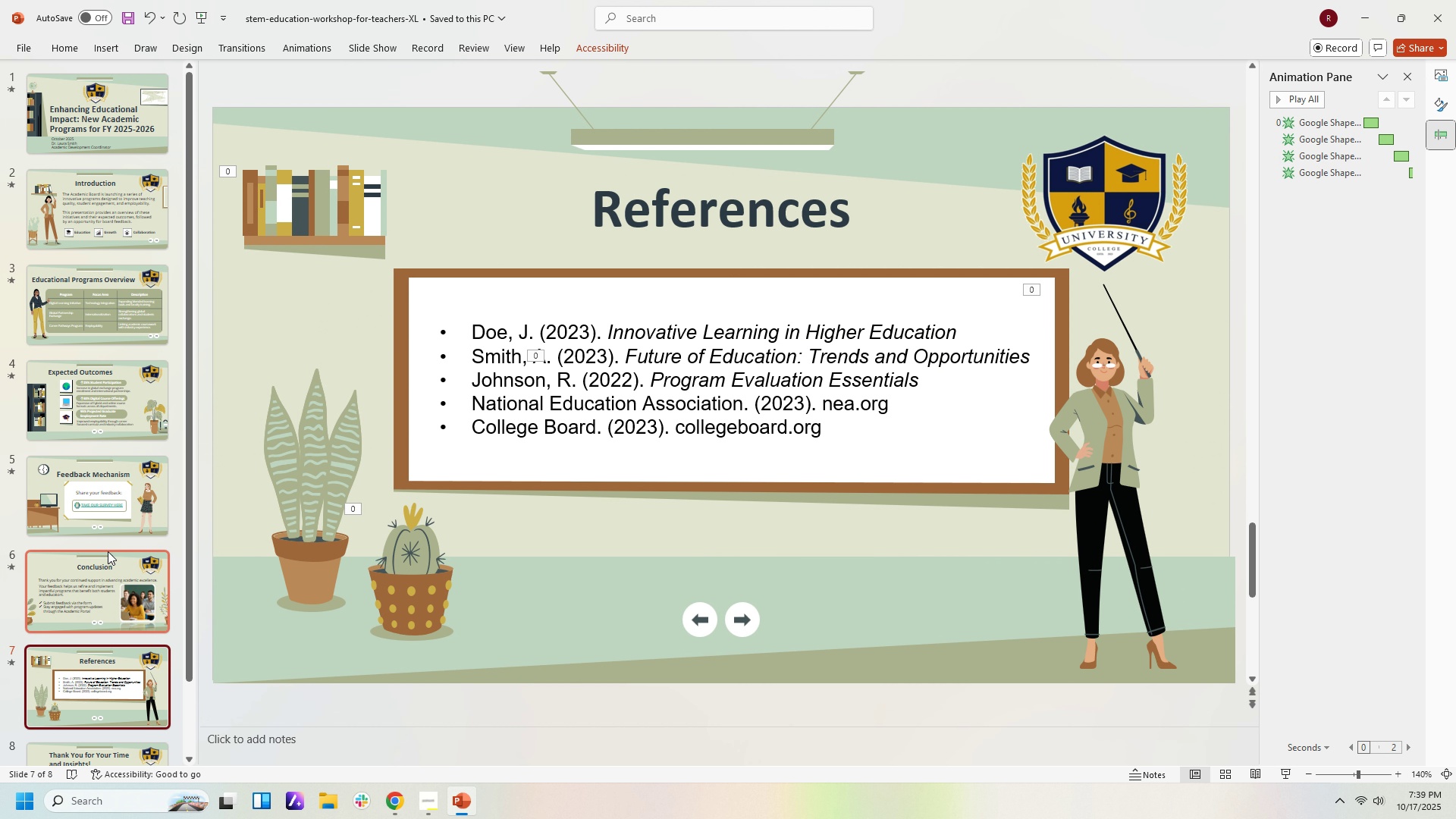 
mouse_move([105, 541])
 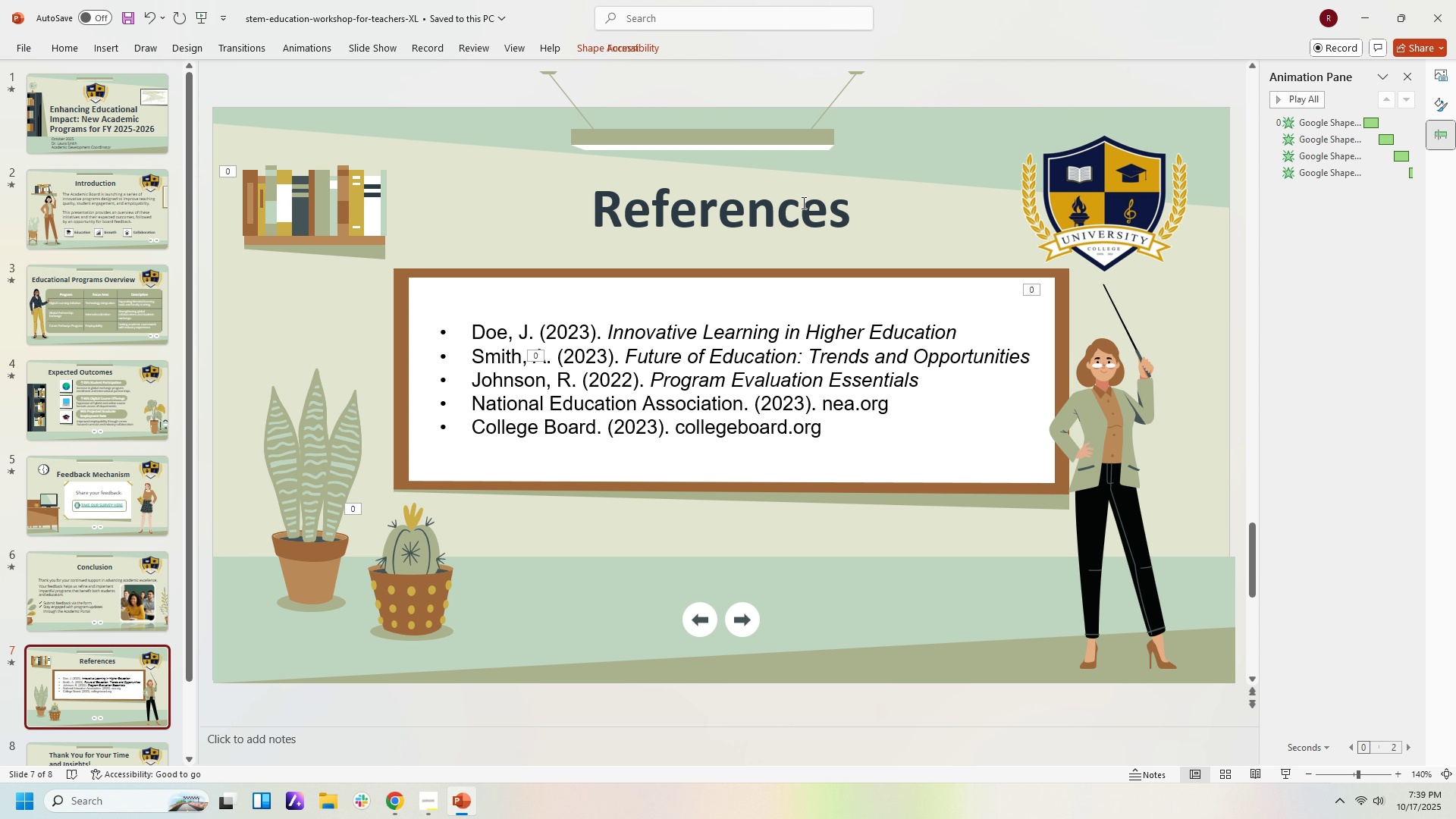 
left_click([802, 202])
 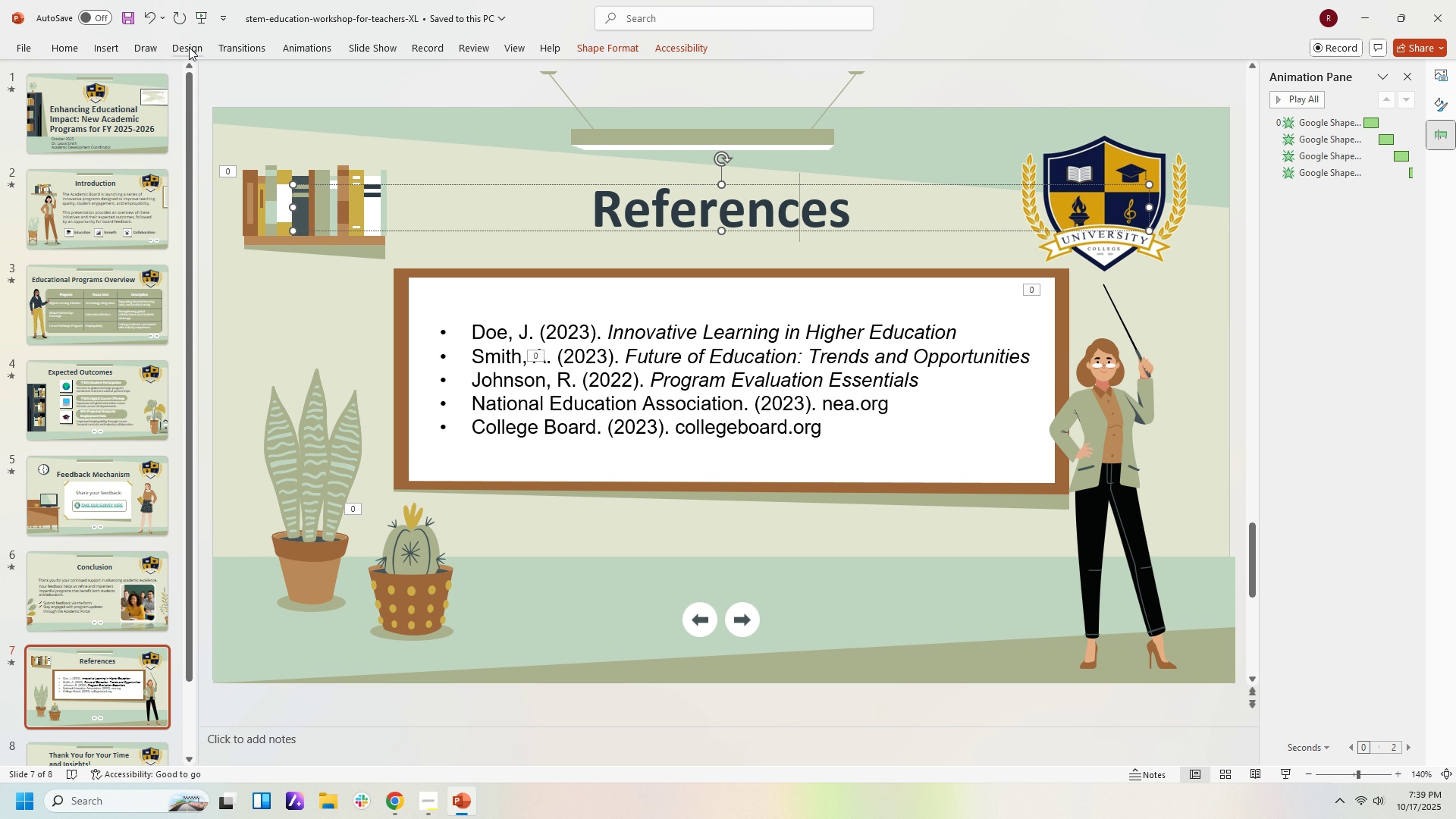 
mouse_move([163, 49])
 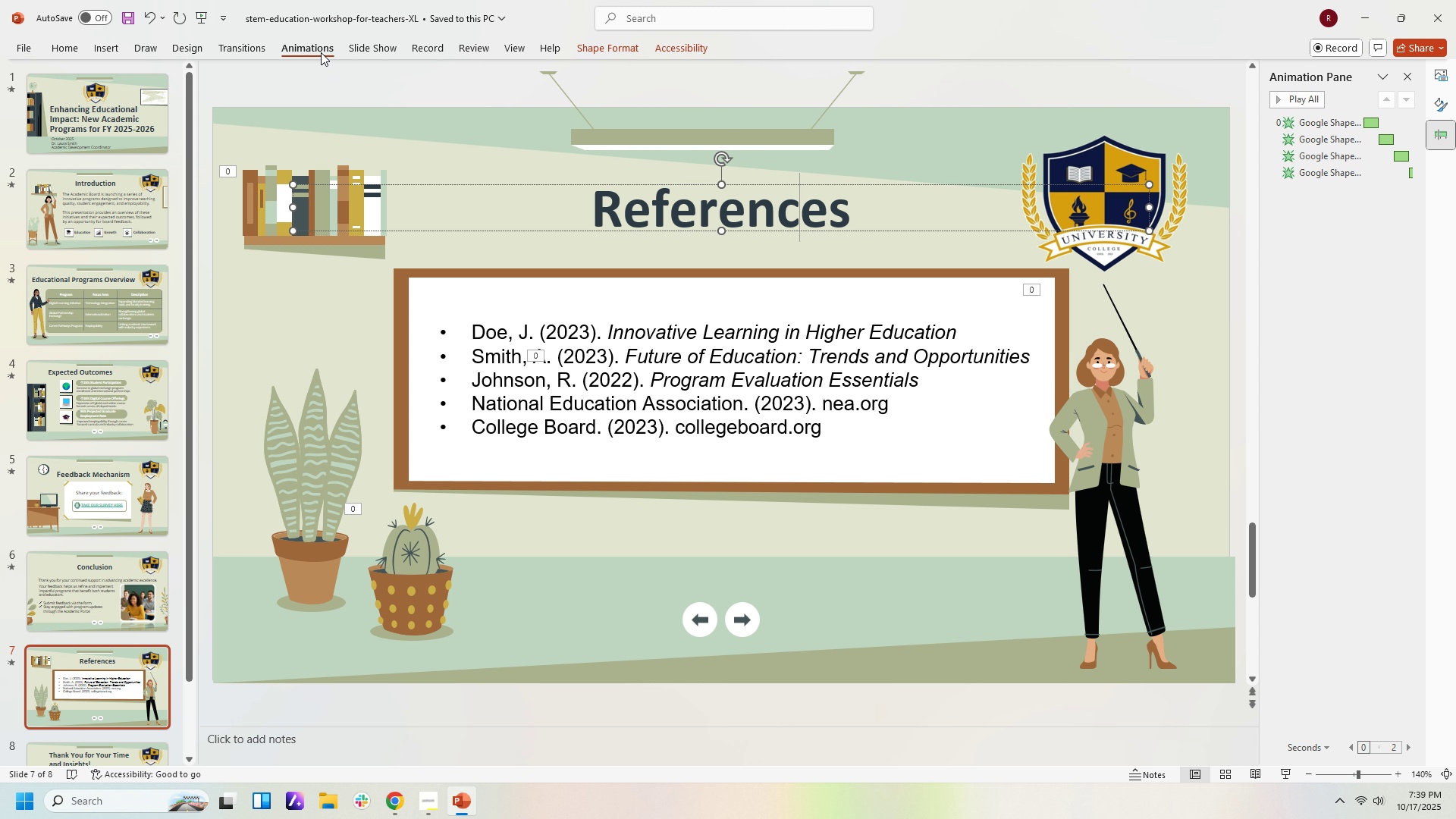 
left_click([321, 52])
 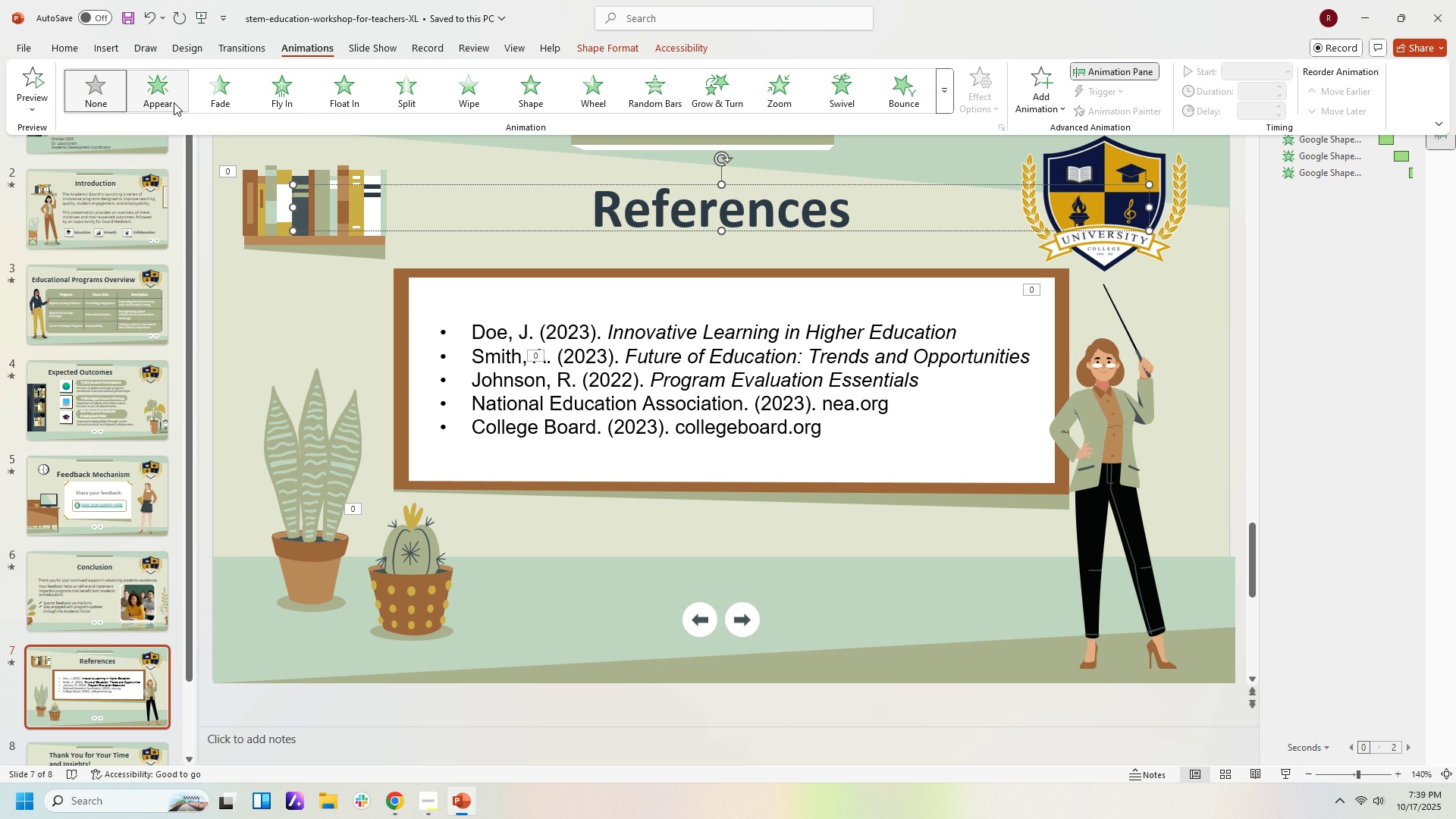 
left_click([172, 102])
 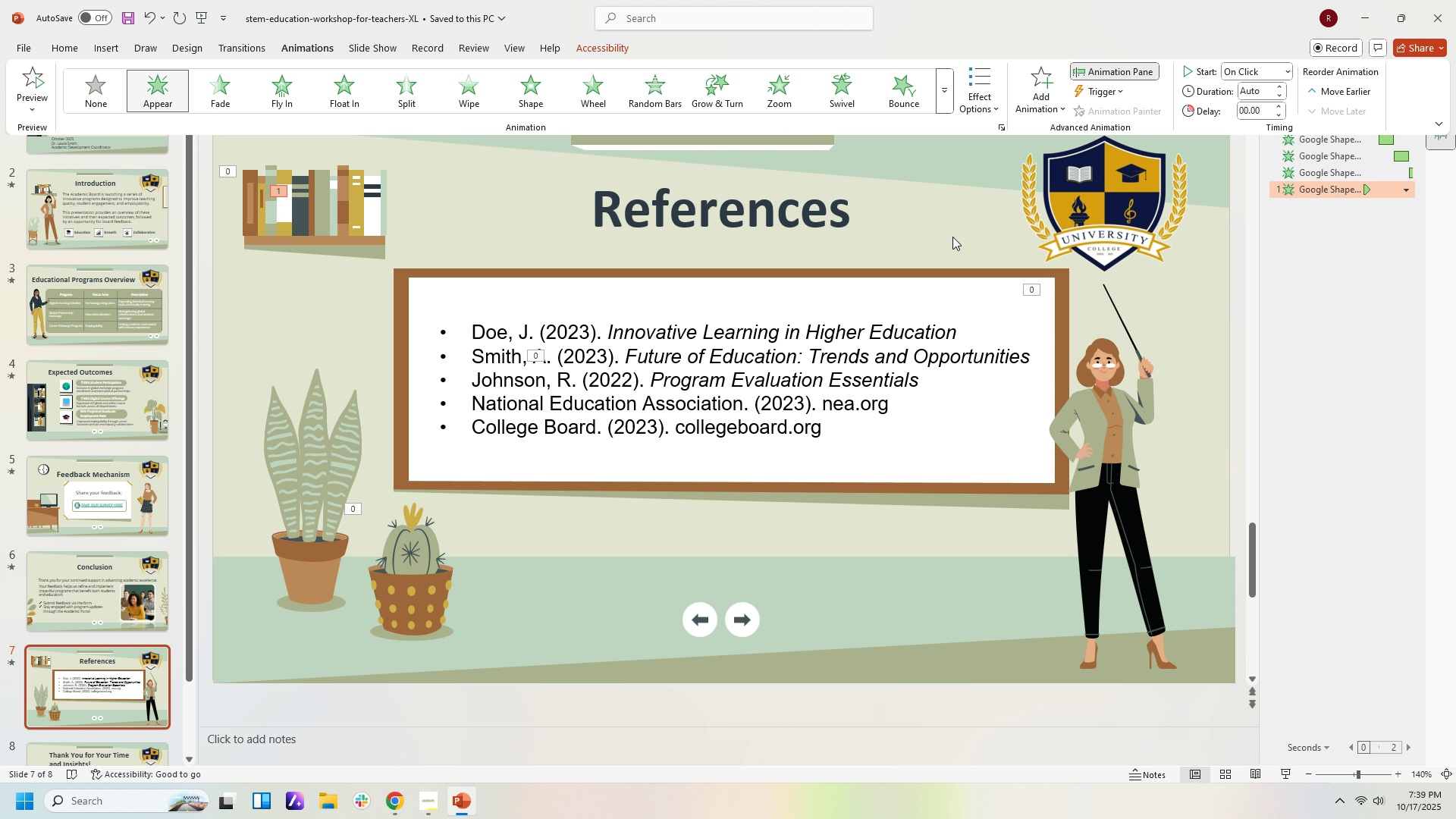 
left_click([952, 237])
 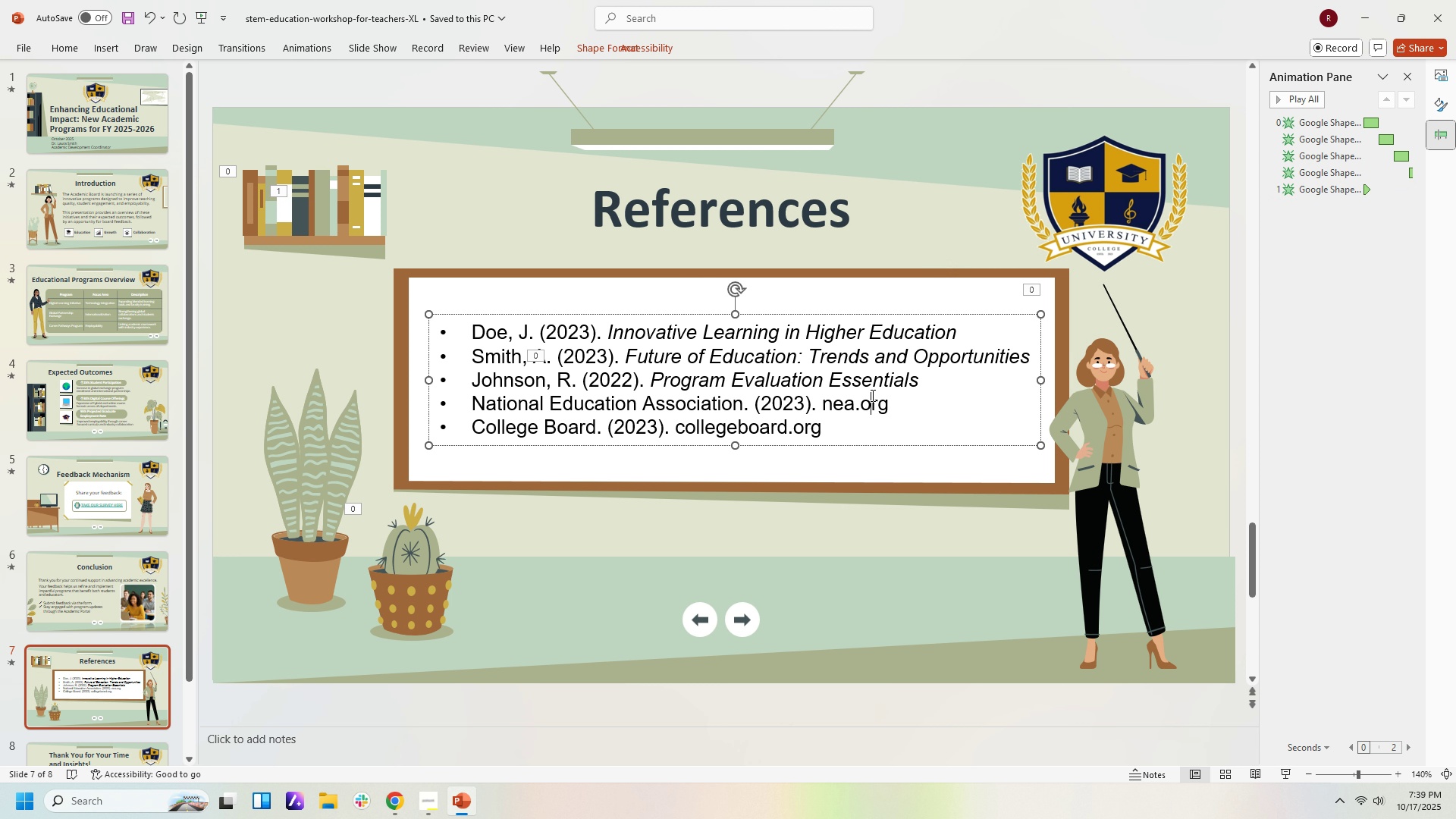 
left_click([871, 395])
 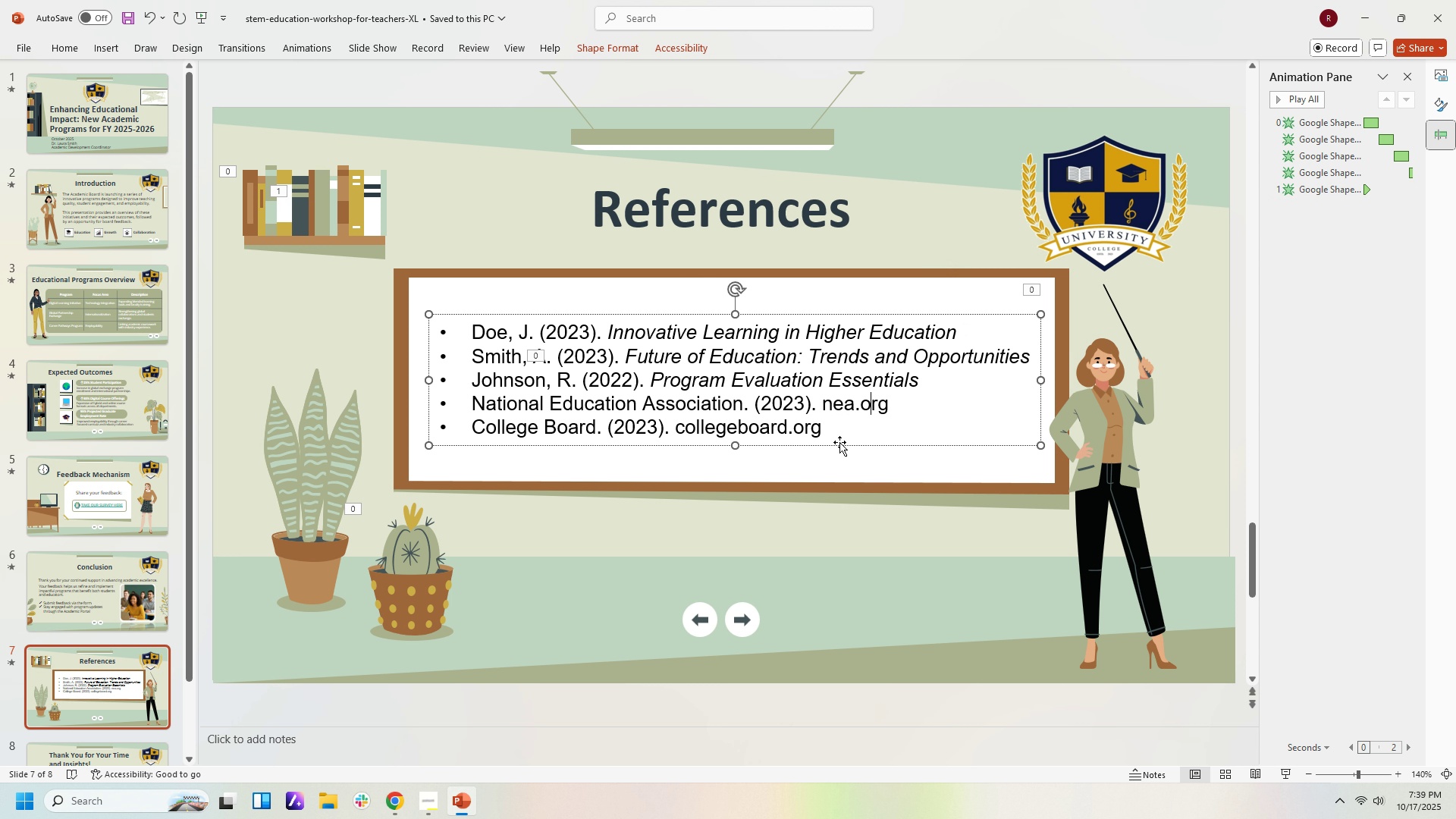 
left_click([839, 444])
 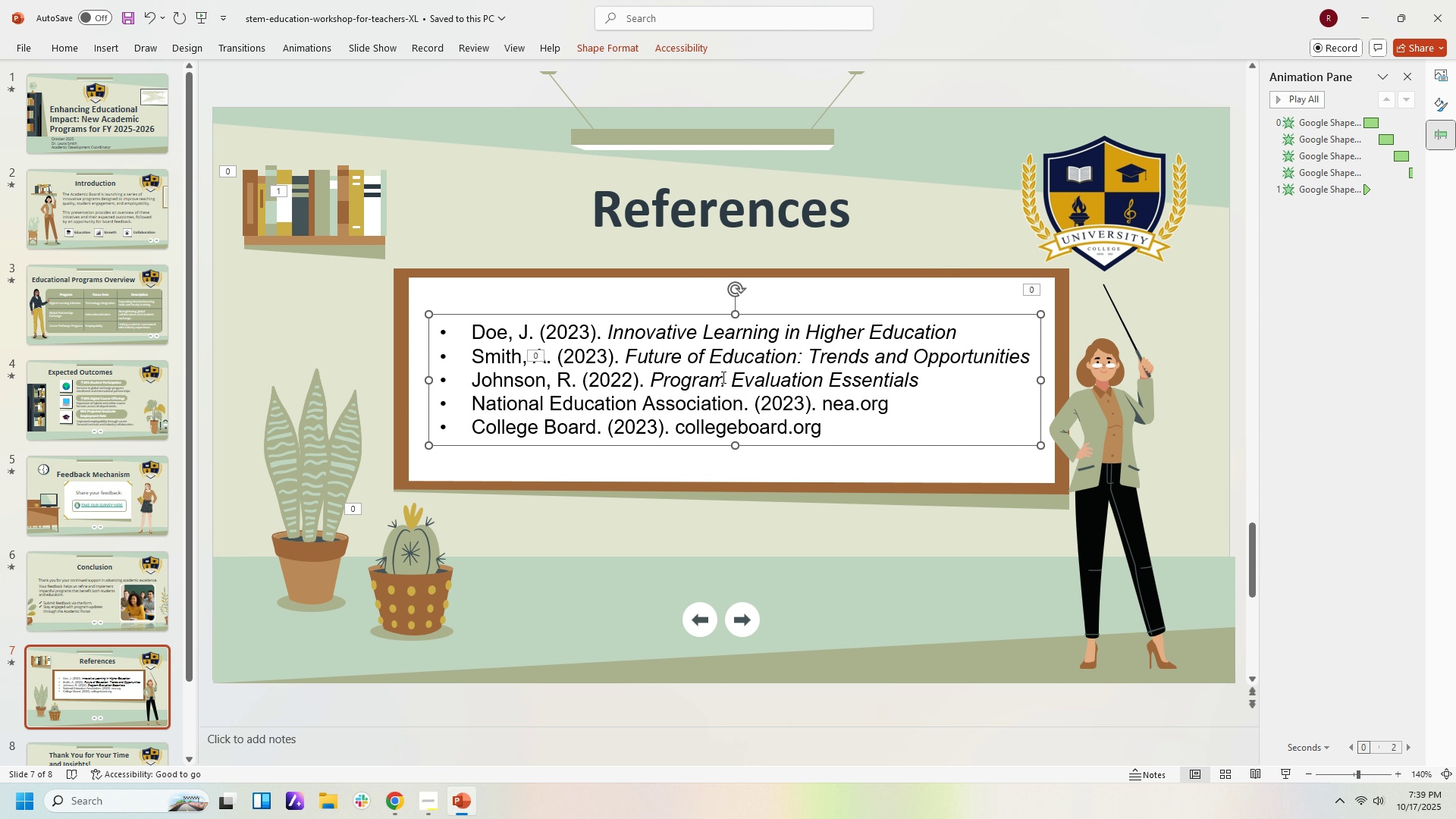 
wait(5.9)
 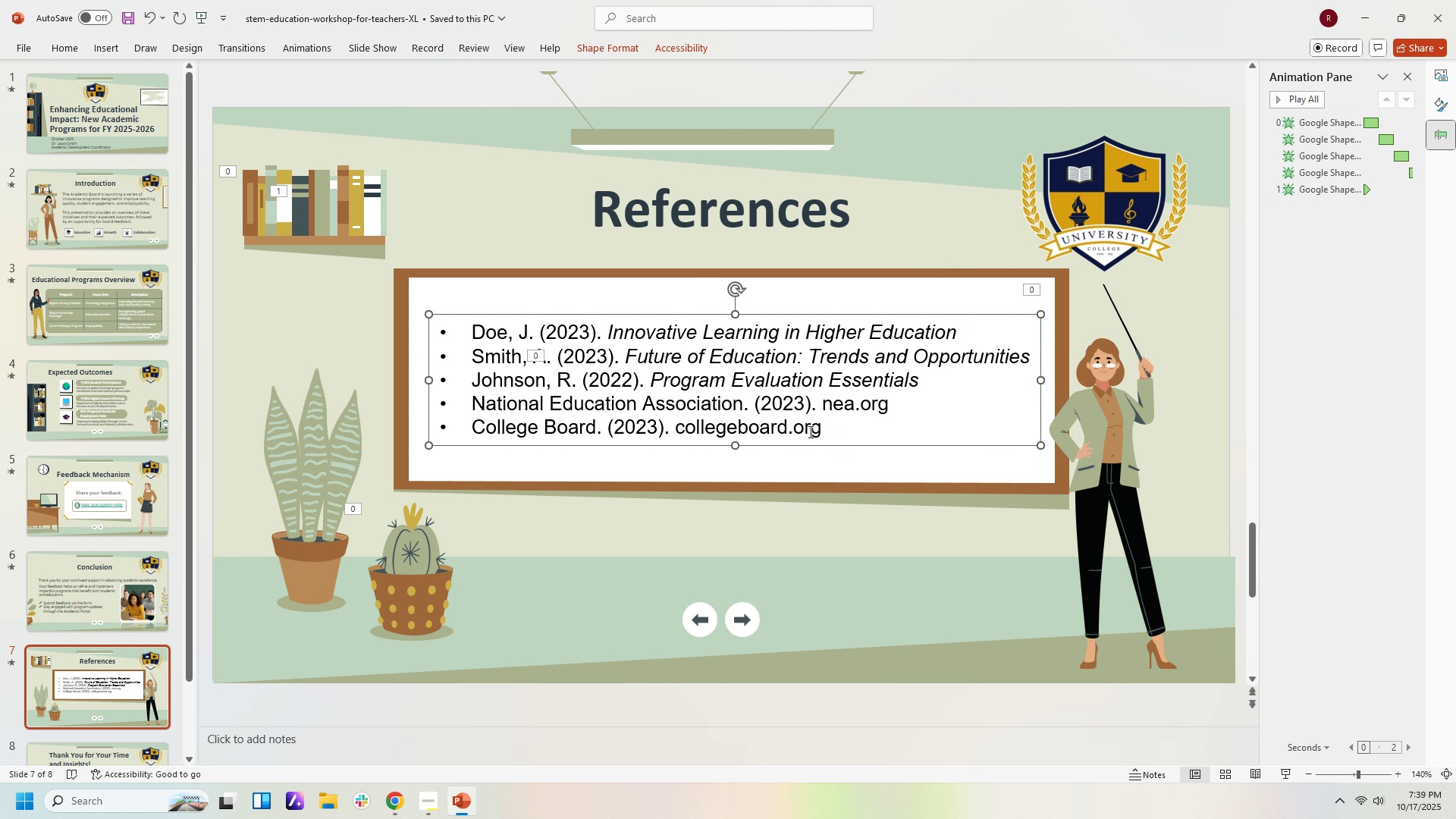 
left_click([312, 44])
 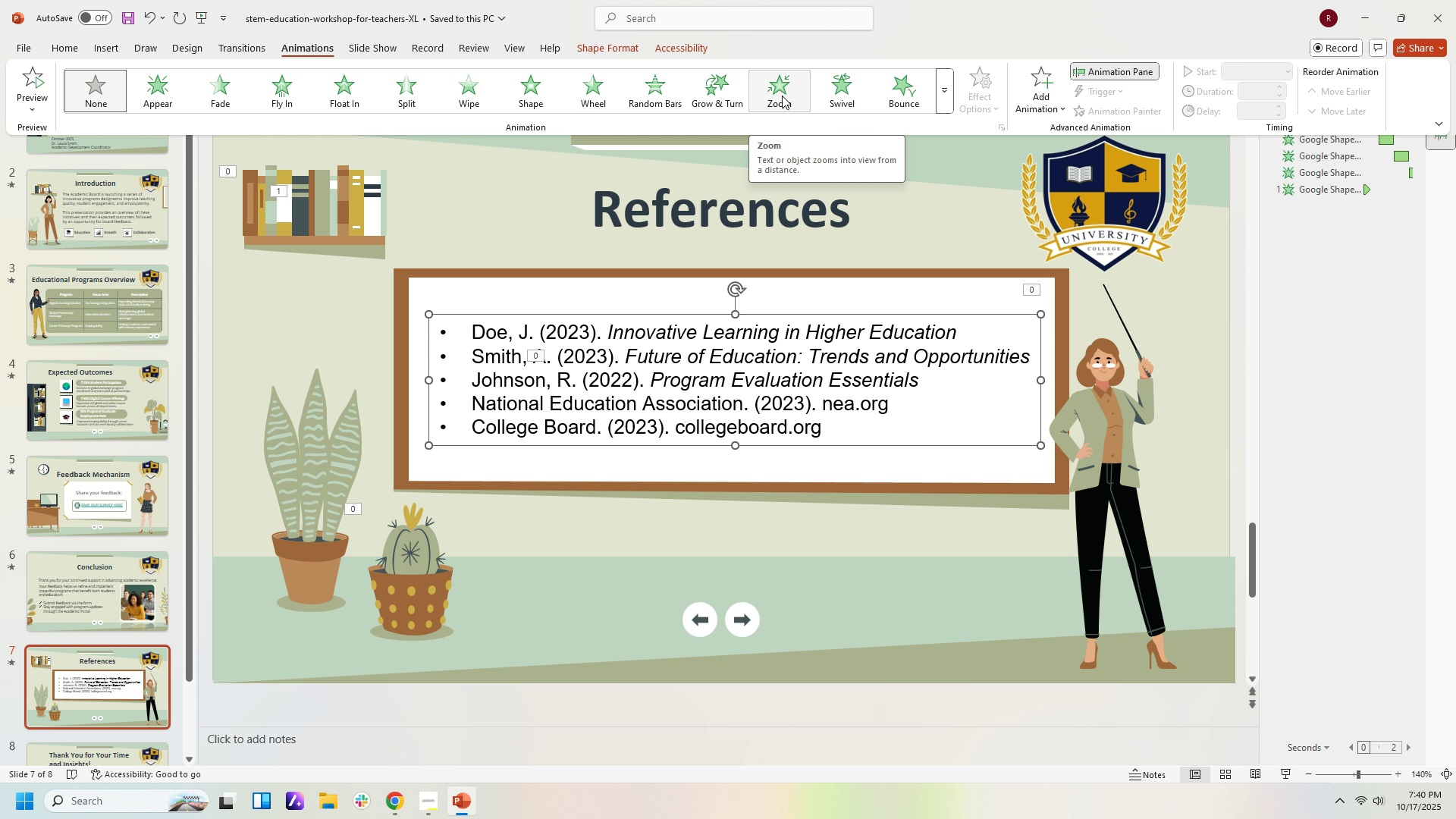 
left_click([782, 96])
 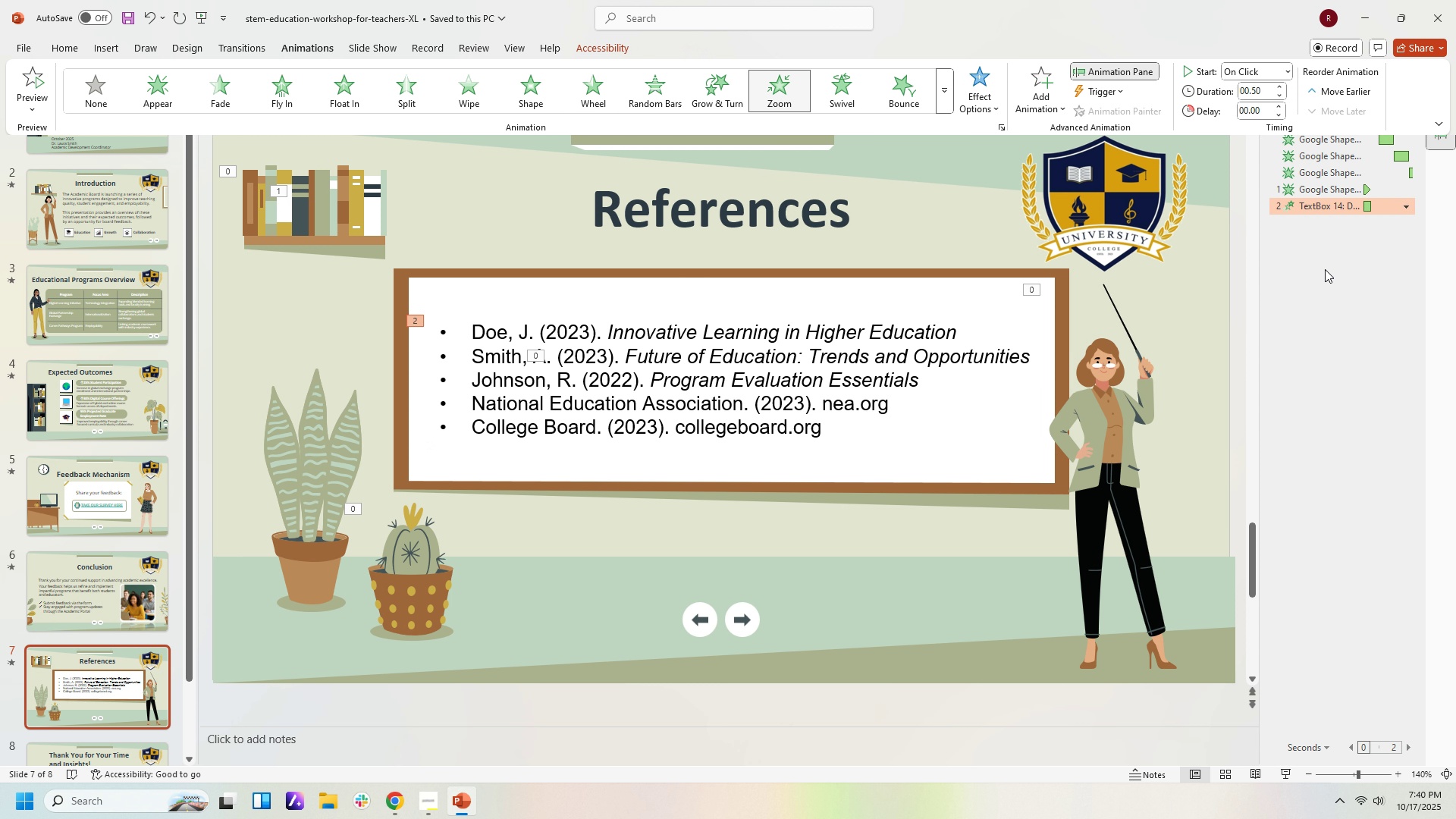 
left_click([1325, 269])
 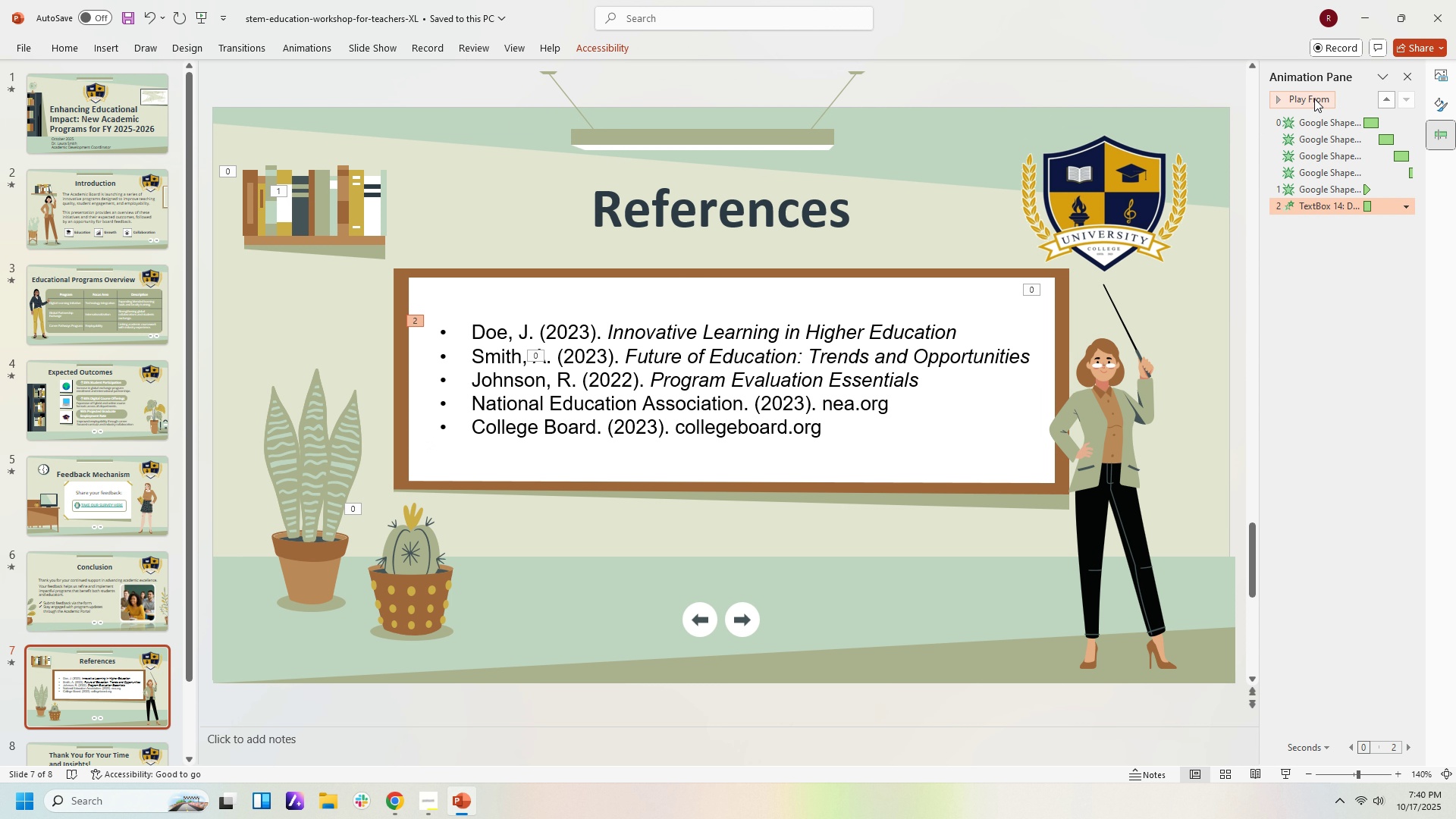 
left_click([1314, 99])
 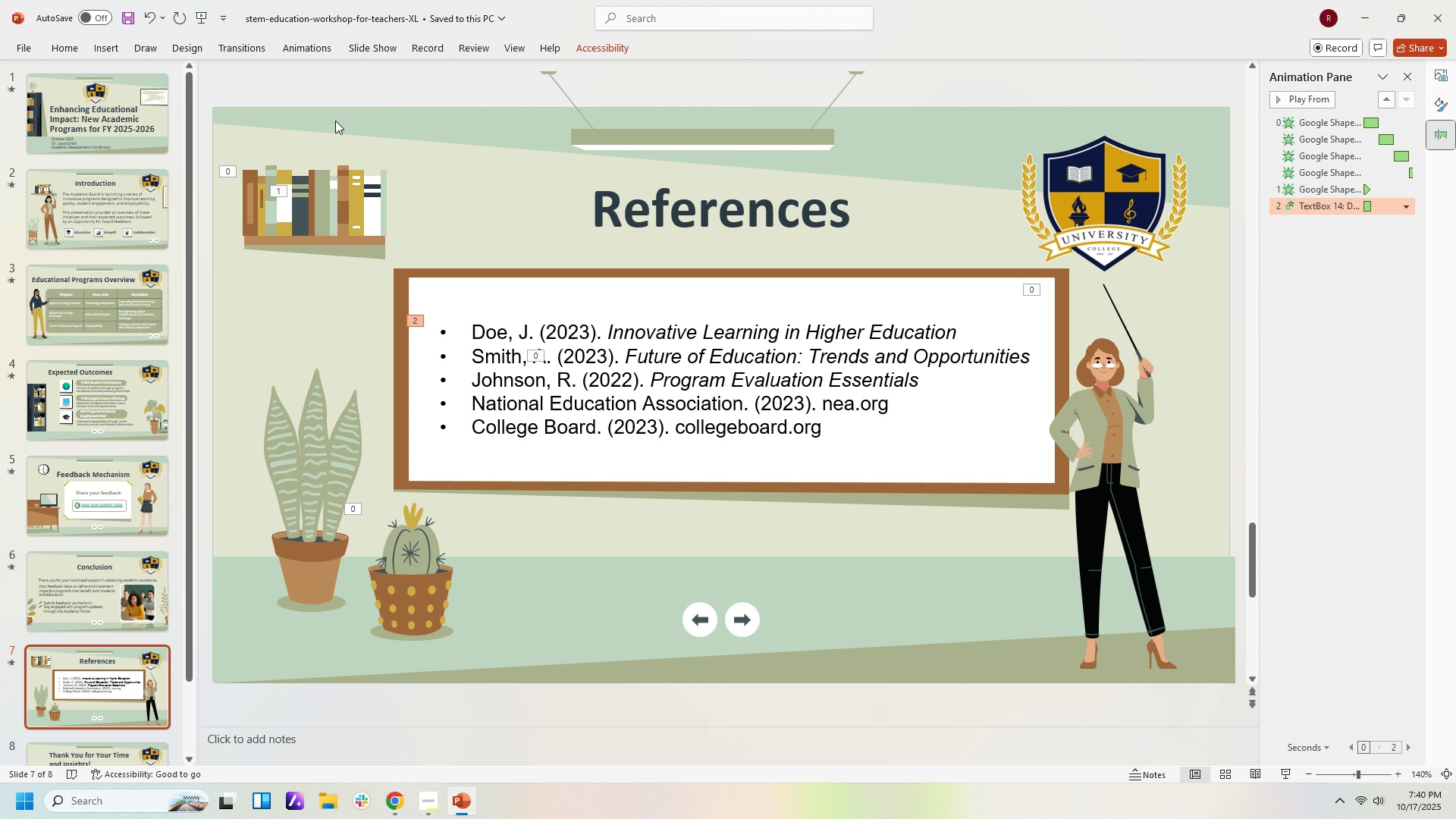 
wait(7.42)
 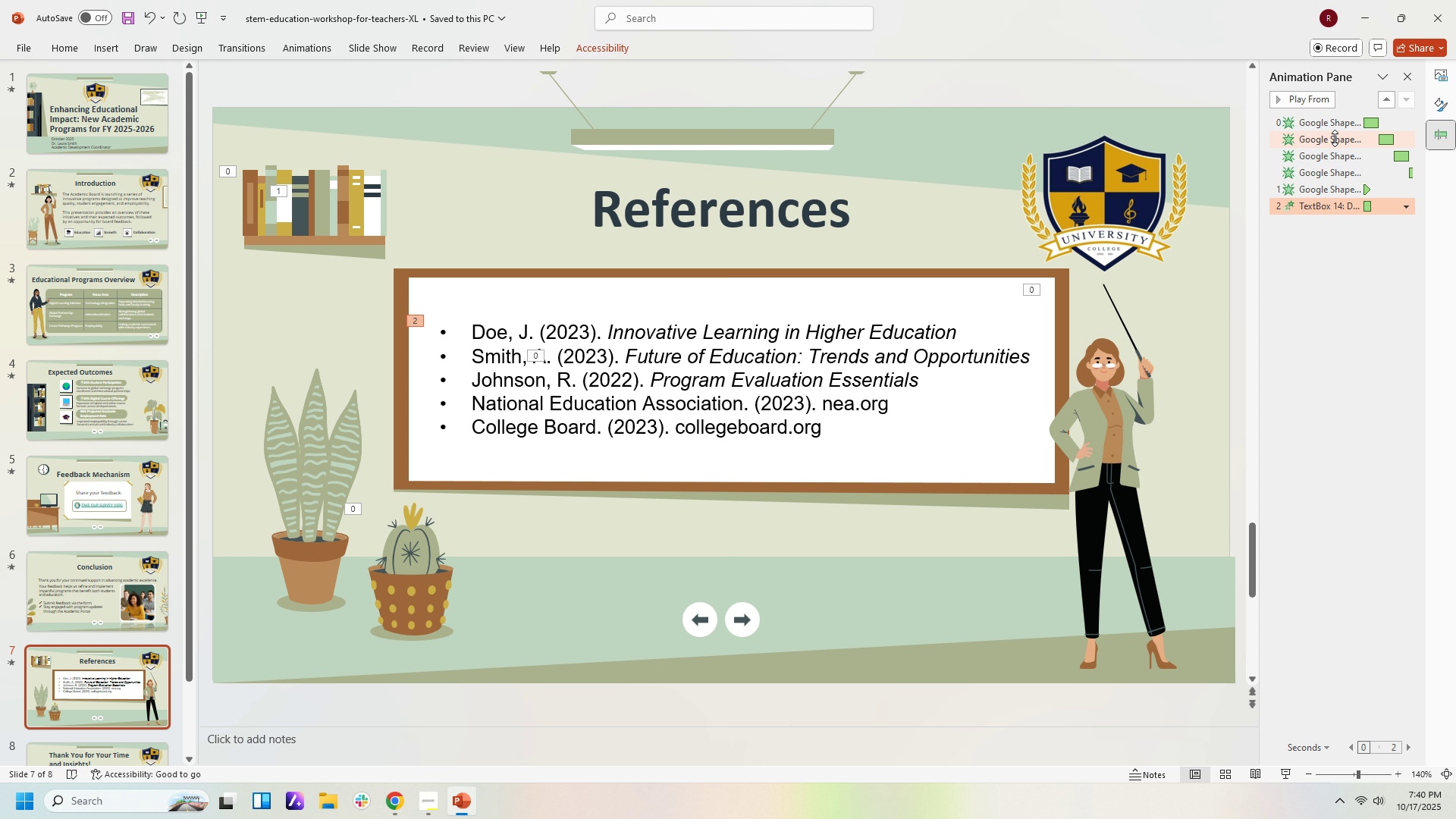 
left_click([229, 171])
 